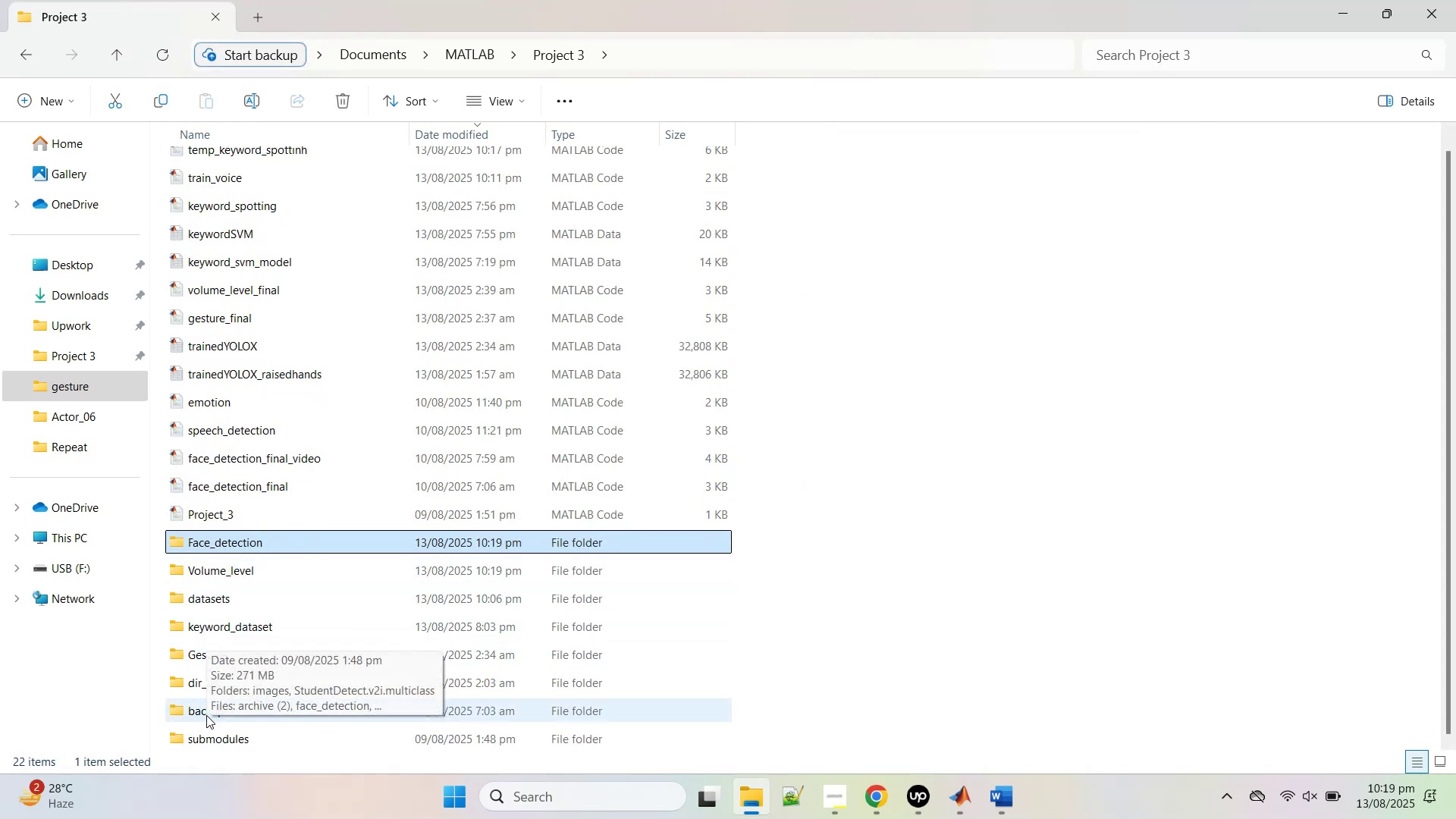 
wait(5.9)
 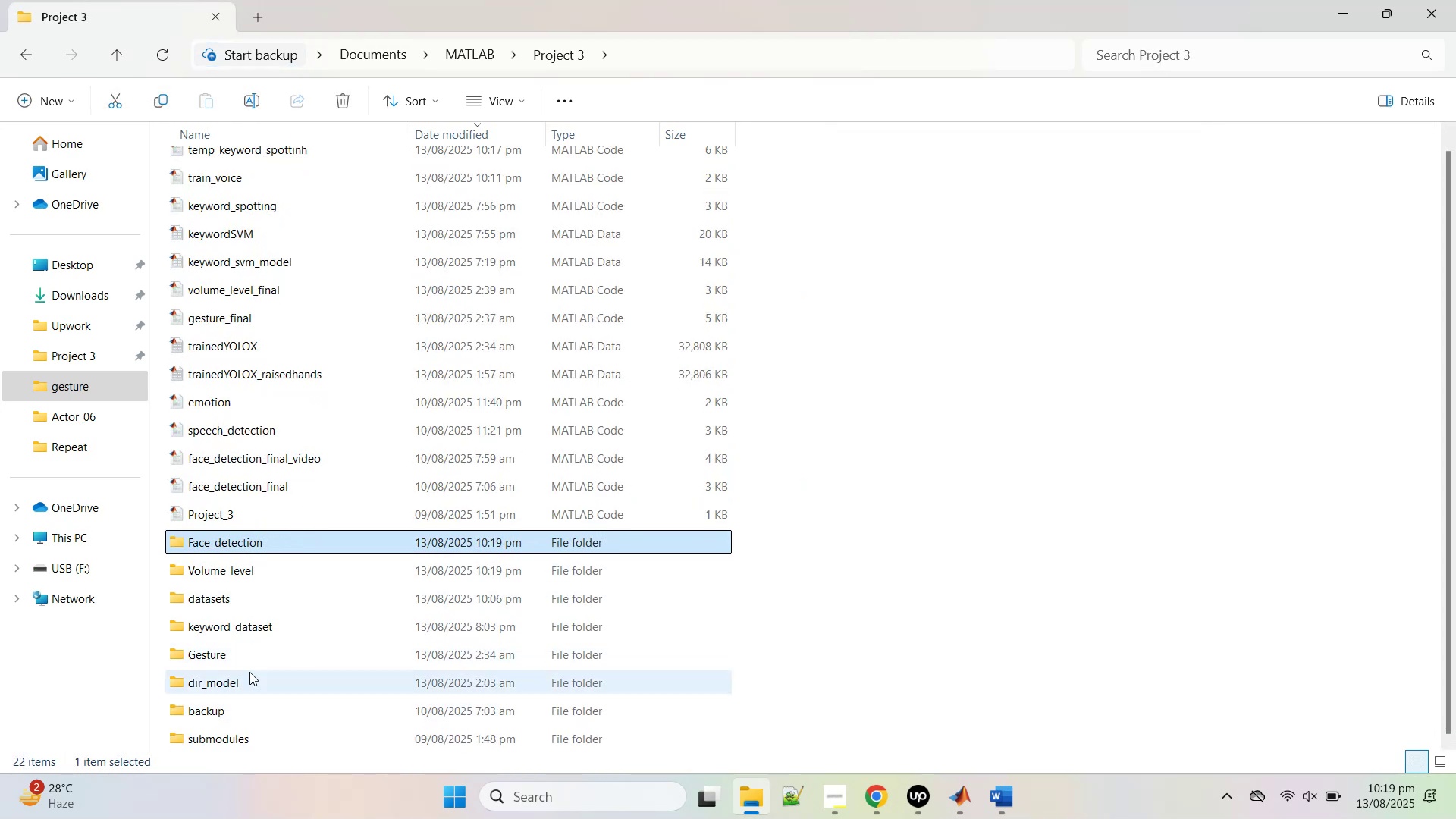 
left_click_drag(start_coordinate=[206, 714], to_coordinate=[316, 703])
 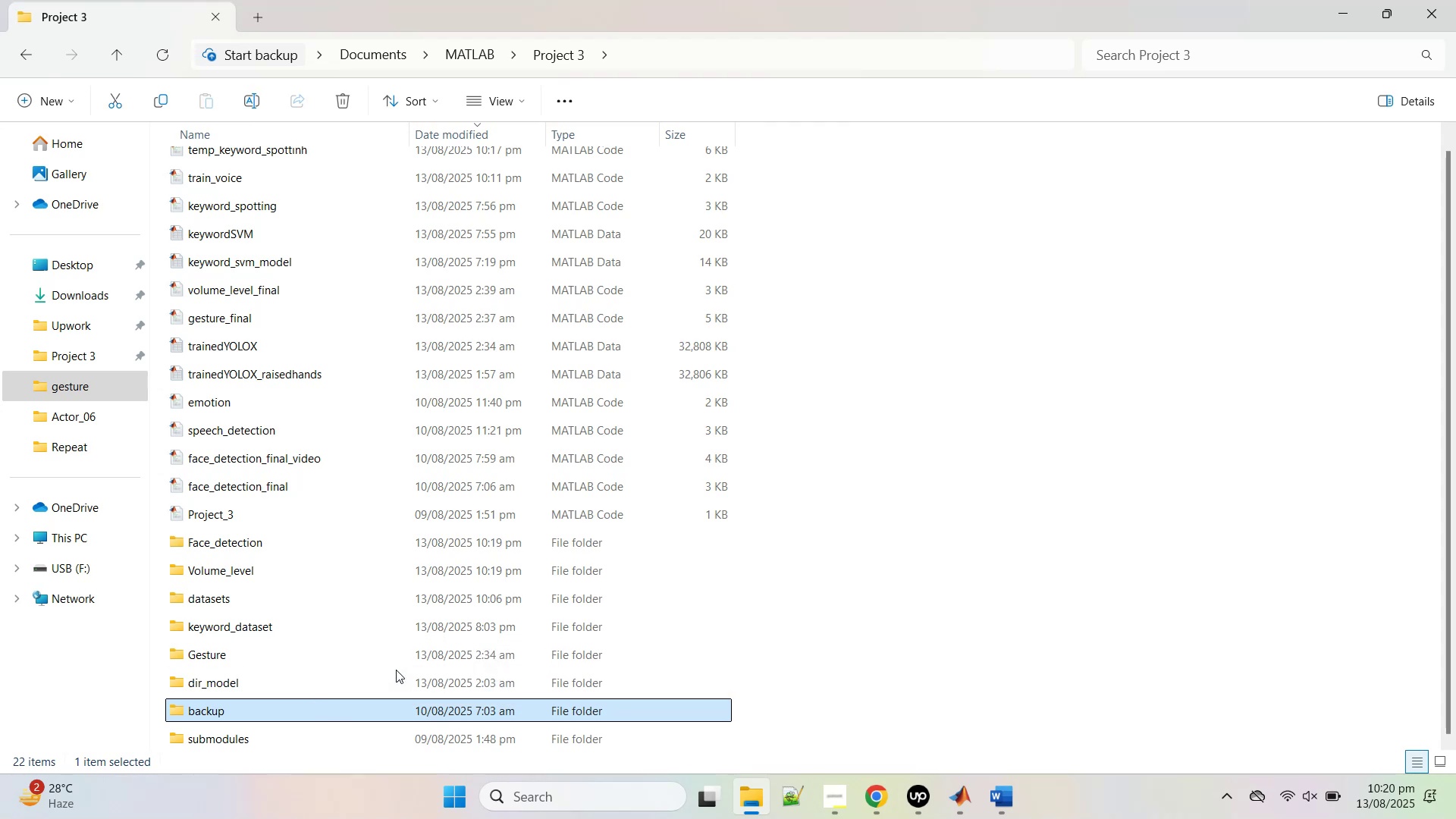 
wait(10.03)
 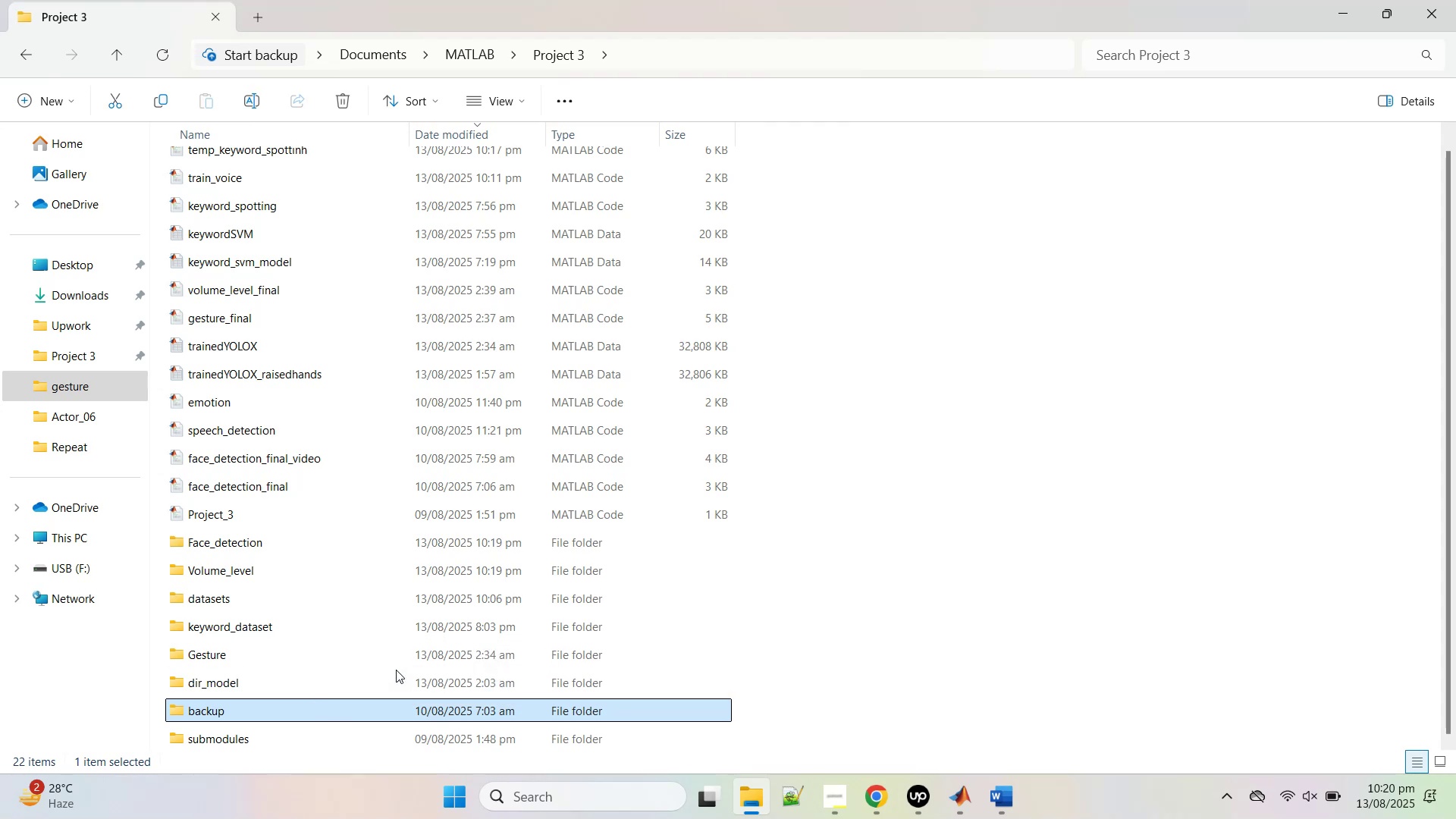 
mouse_move([689, 301])
 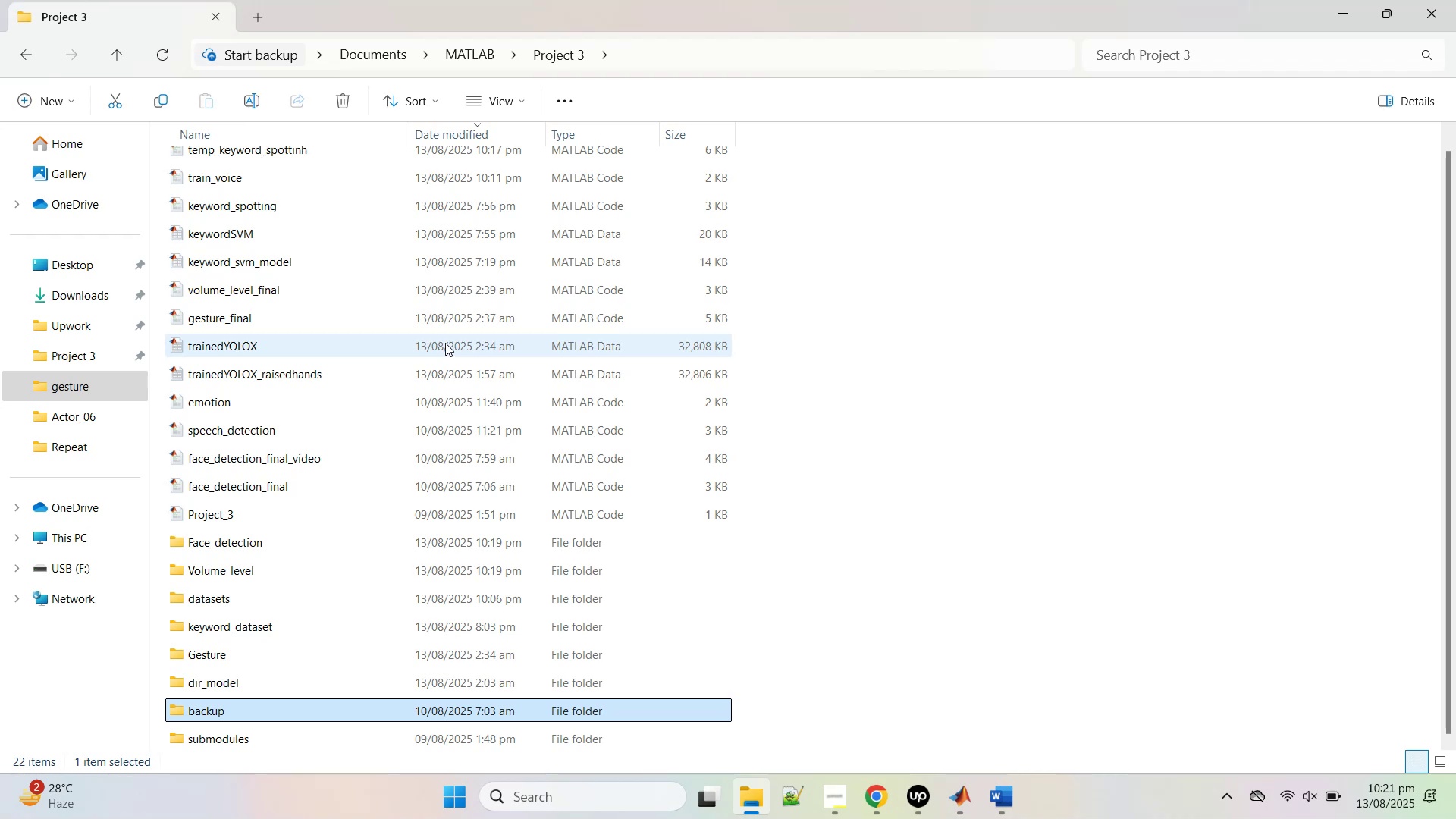 
wait(56.46)
 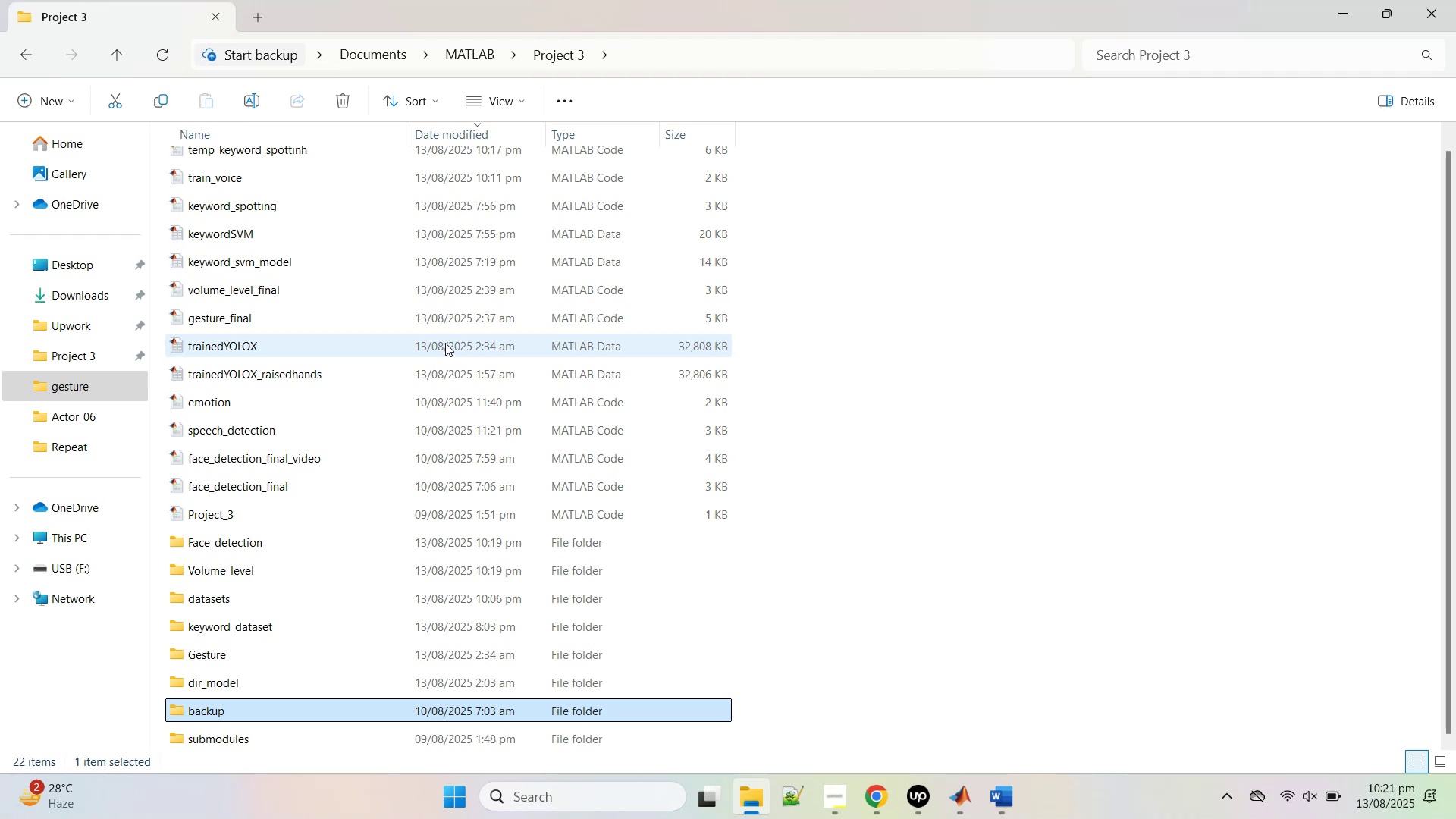 
scroll: coordinate [242, 644], scroll_direction: down, amount: 3.0
 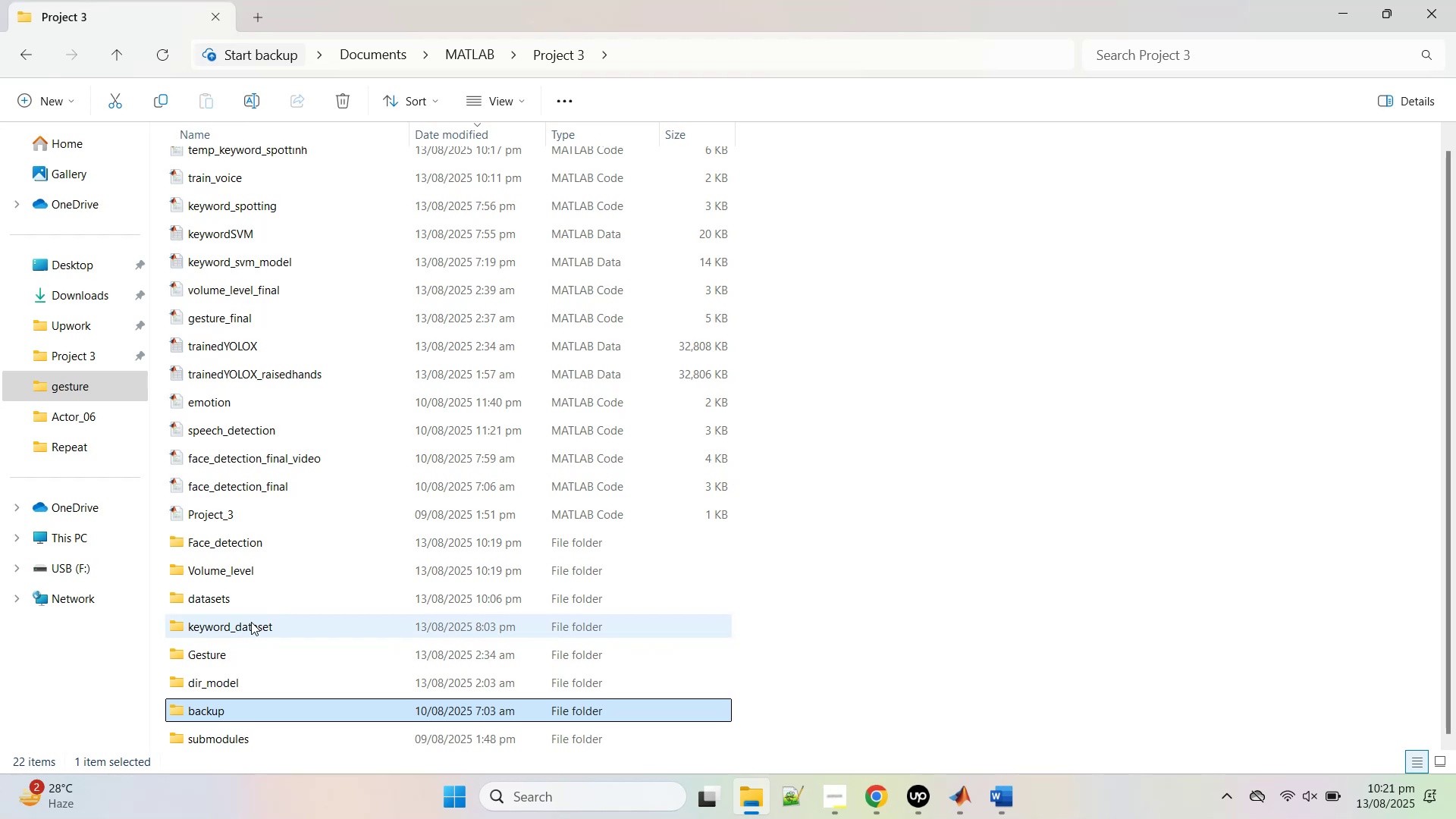 
left_click([251, 622])
 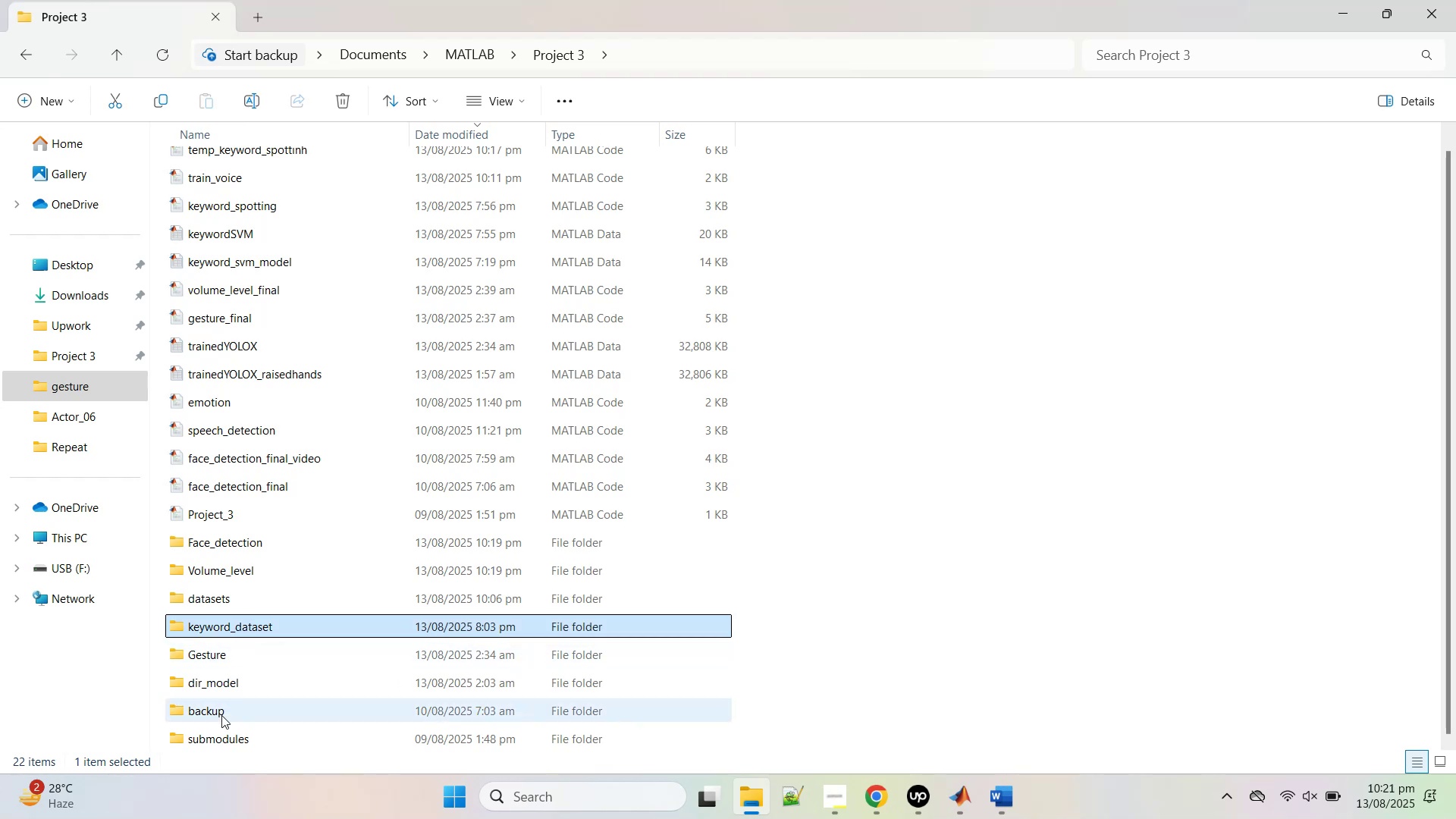 
double_click([221, 715])
 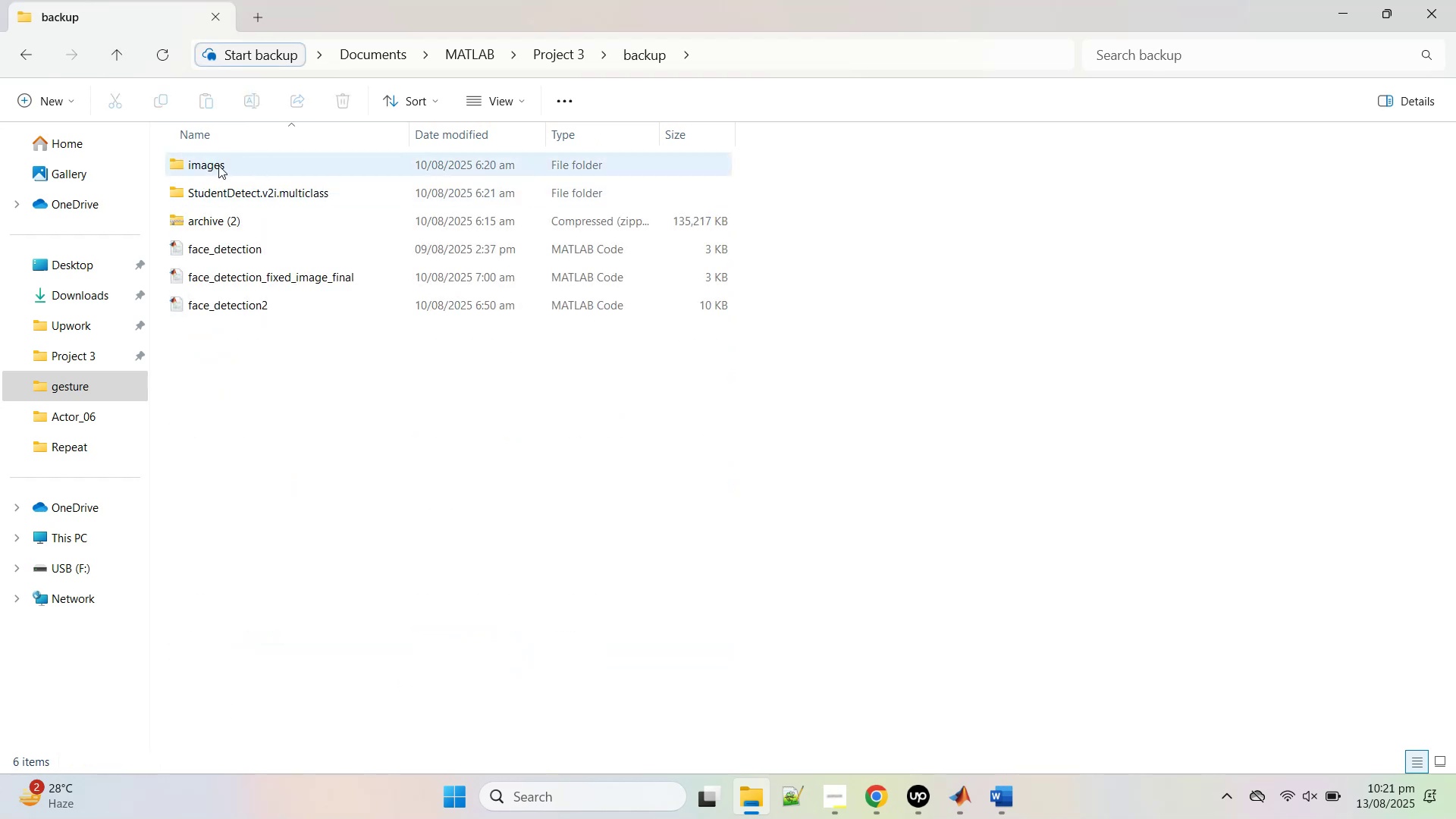 
double_click([218, 166])
 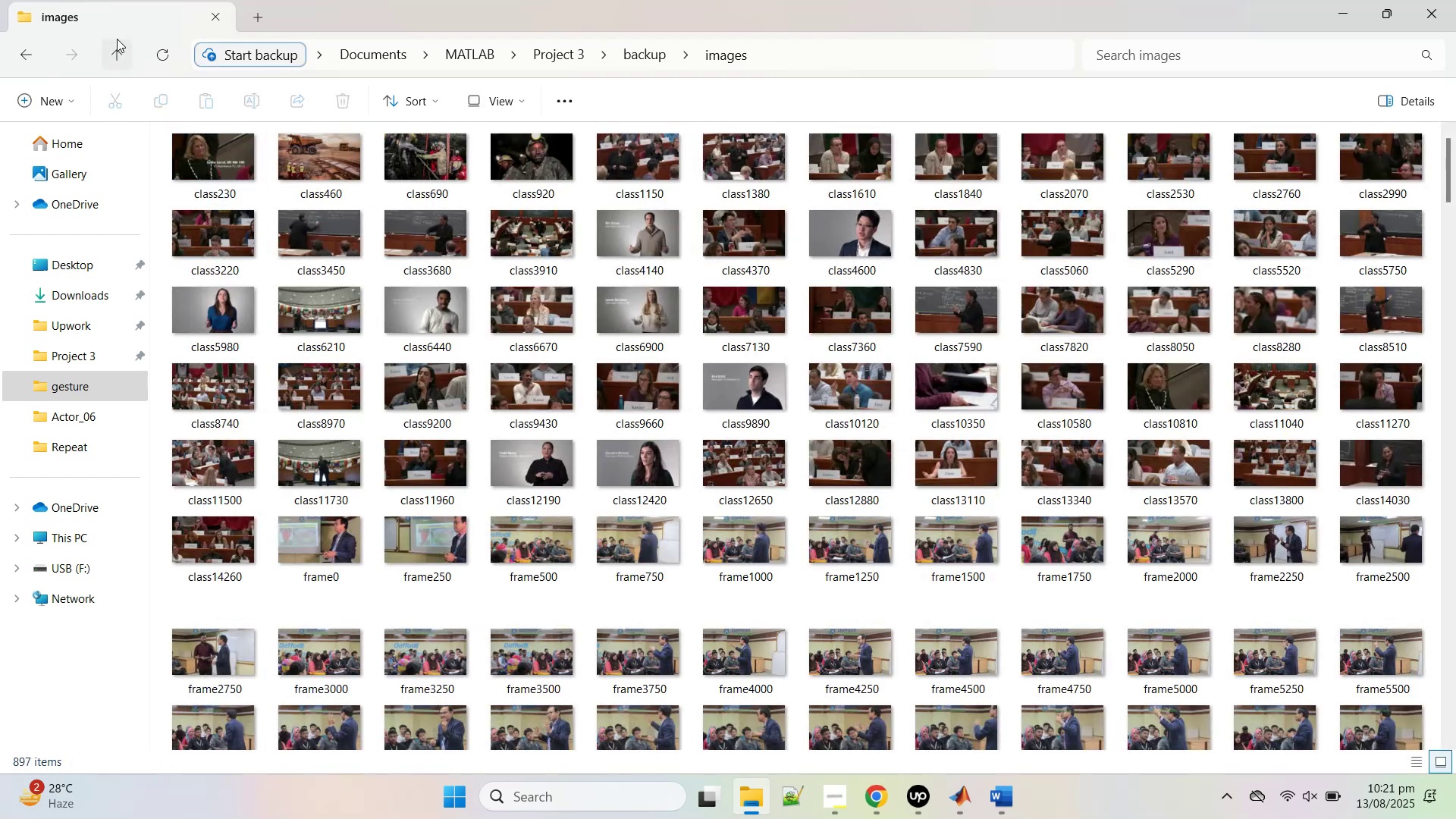 
left_click([110, 52])
 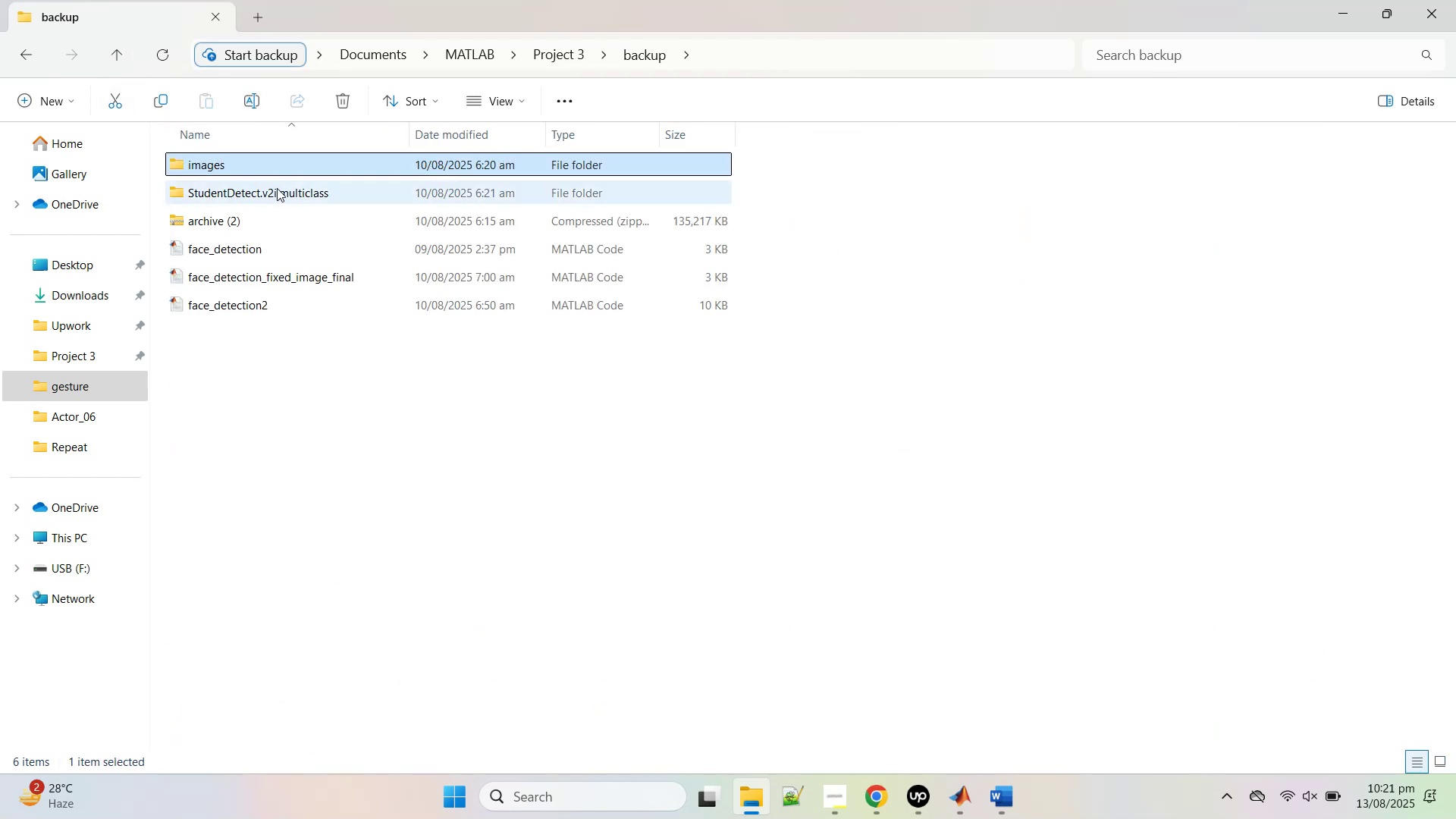 
double_click([277, 188])
 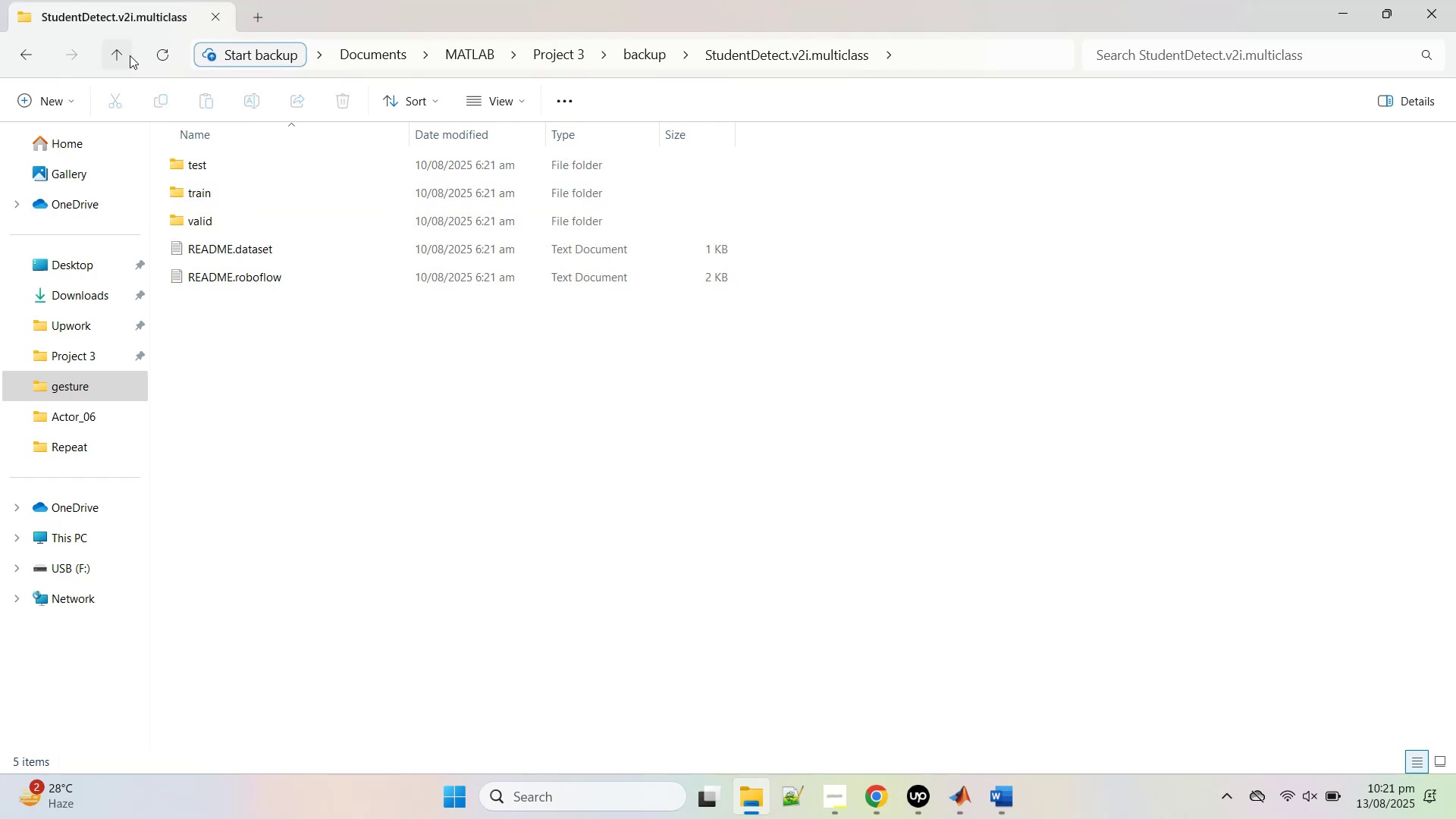 
left_click([130, 55])
 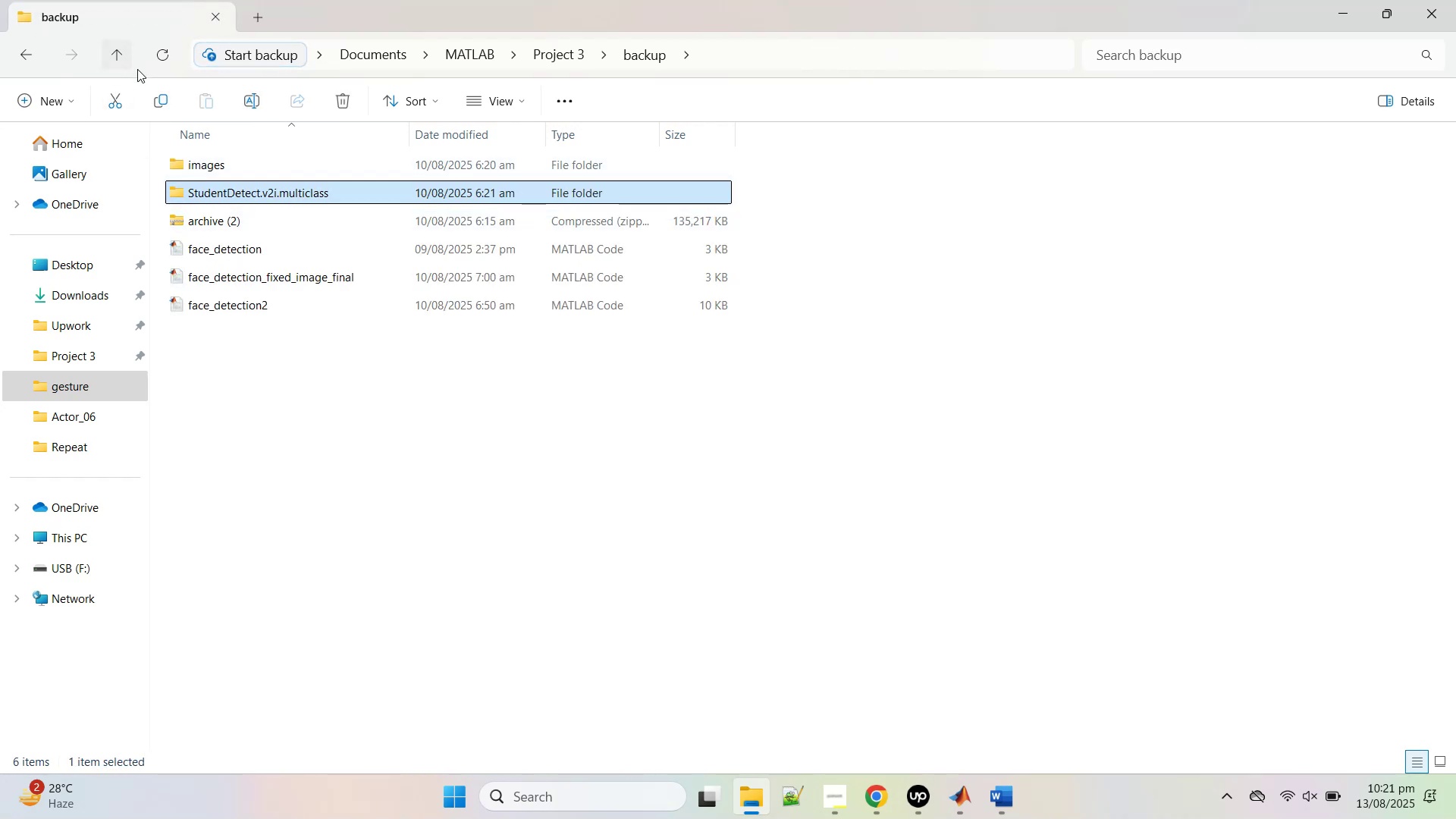 
mouse_move([63, 86])
 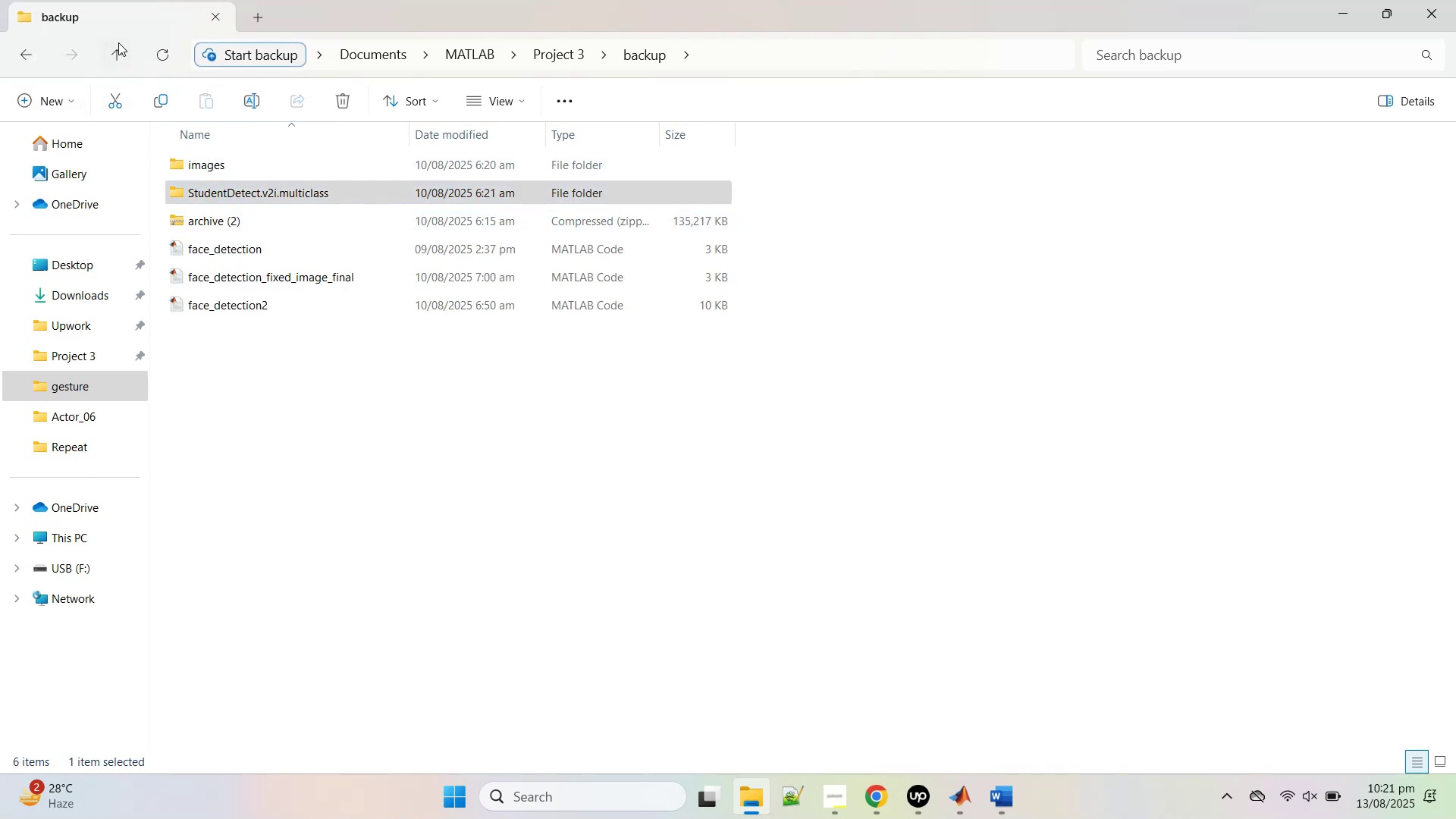 
double_click([118, 42])
 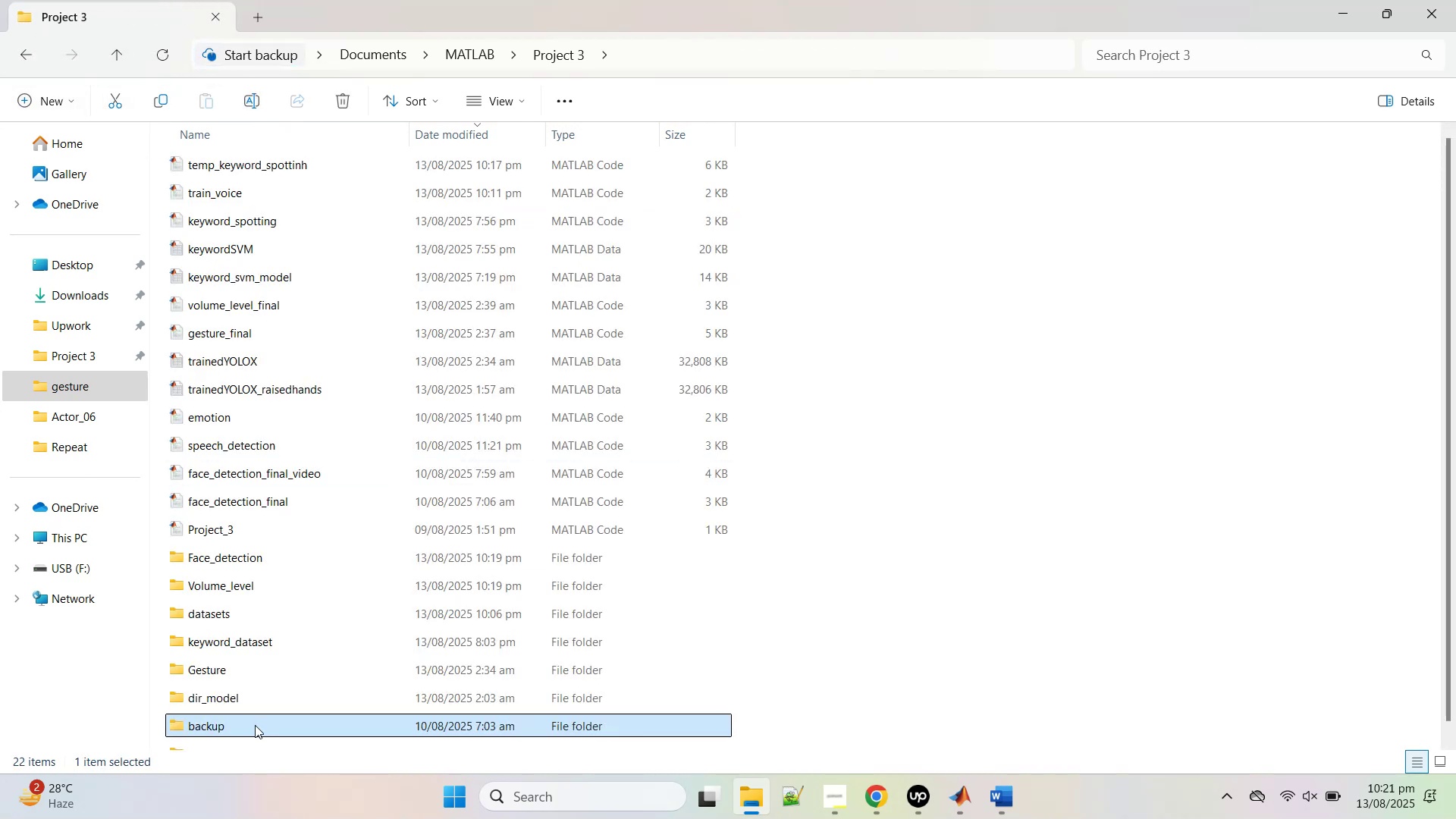 
scroll: coordinate [256, 726], scroll_direction: down, amount: 3.0
 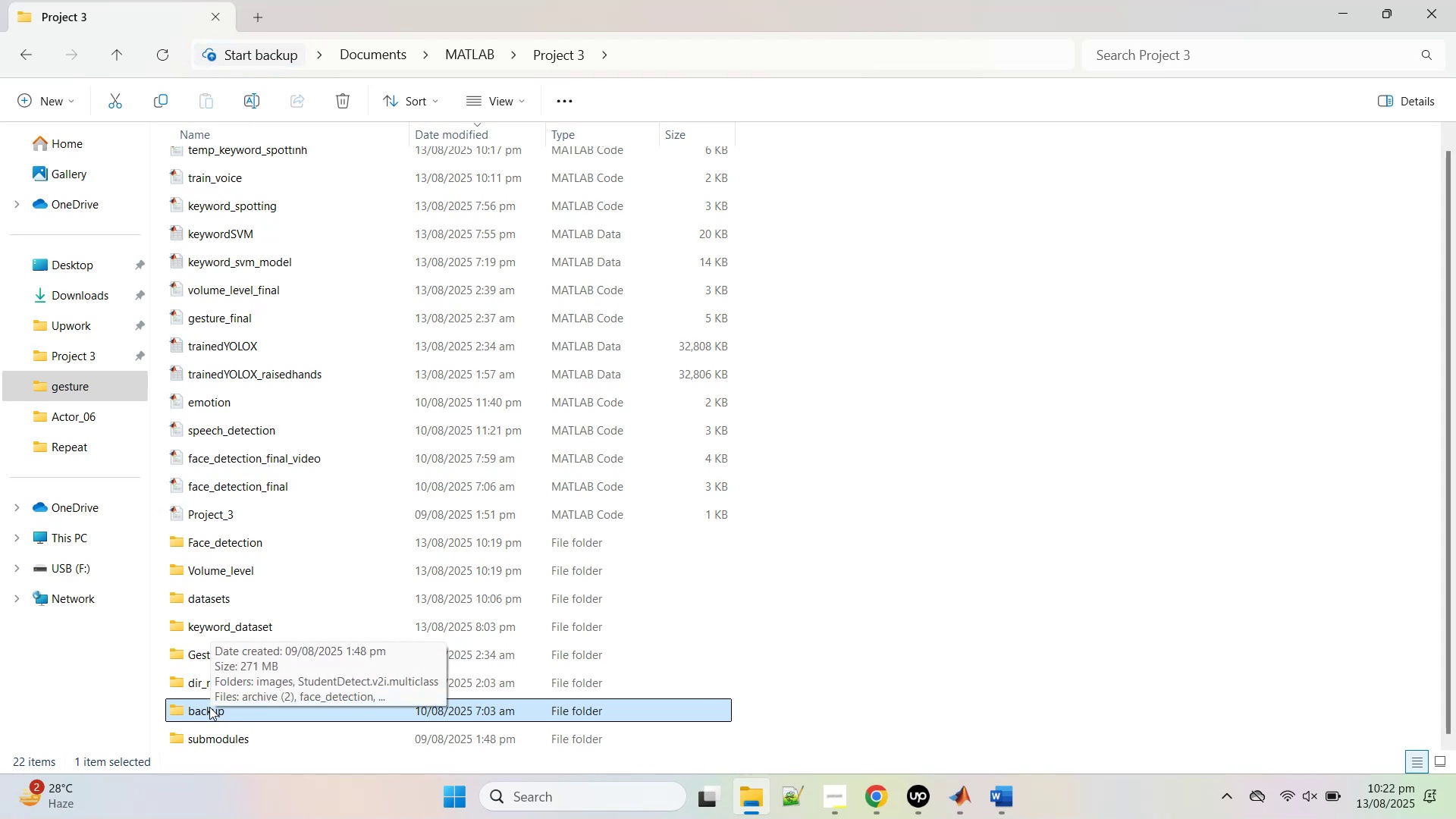 
wait(14.96)
 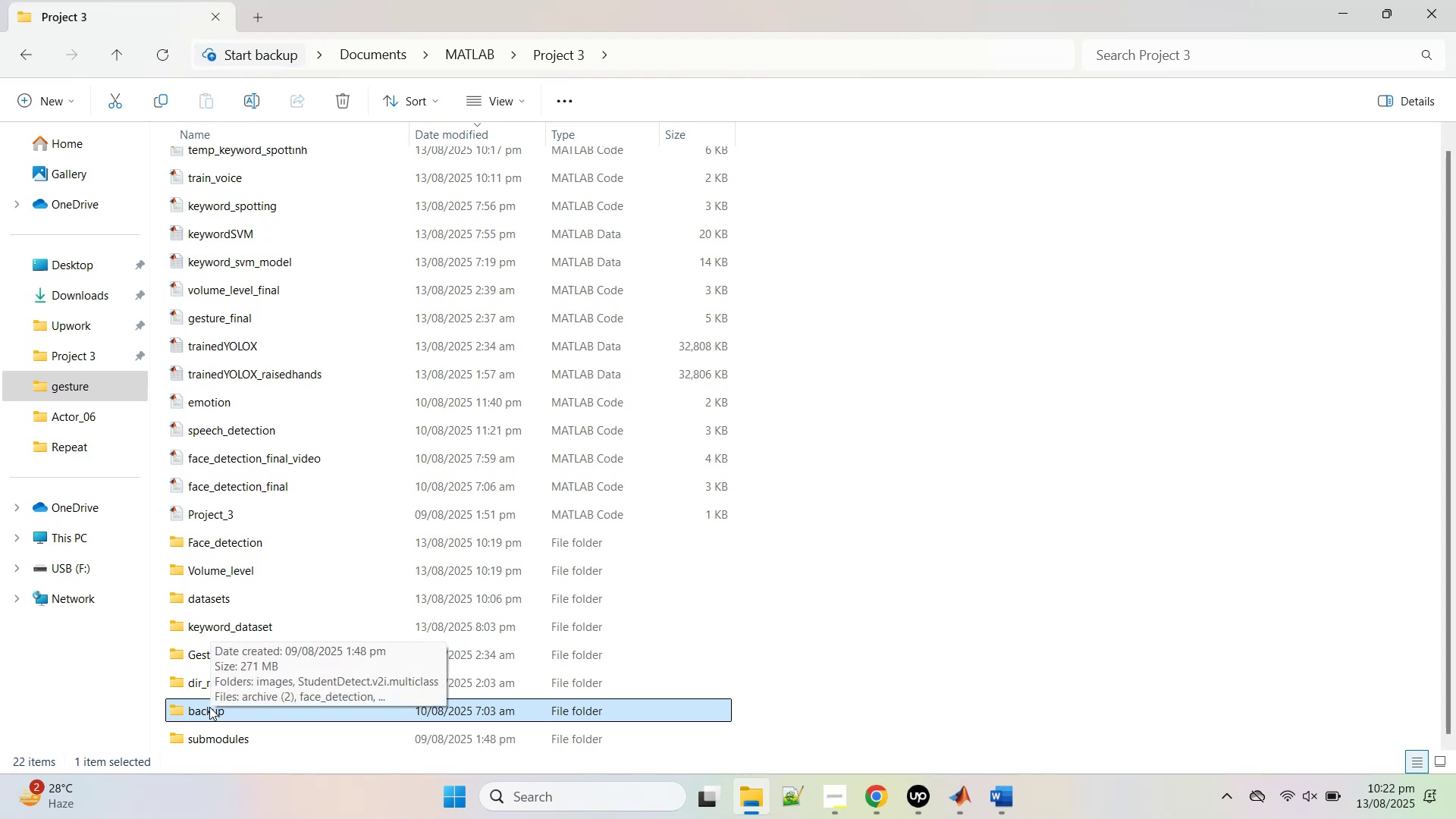 
scroll: coordinate [201, 719], scroll_direction: down, amount: 3.0
 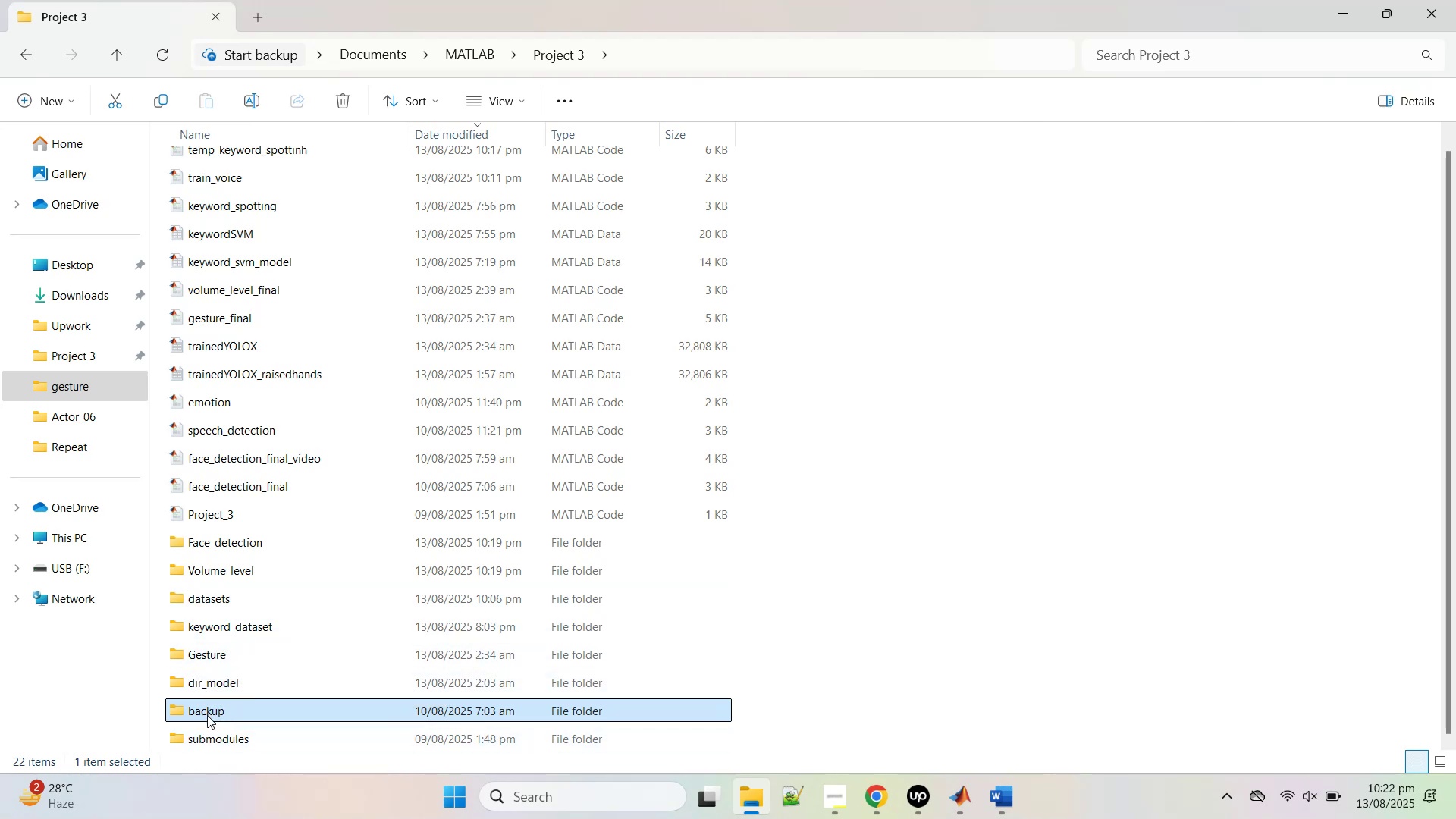 
left_click_drag(start_coordinate=[207, 715], to_coordinate=[253, 537])
 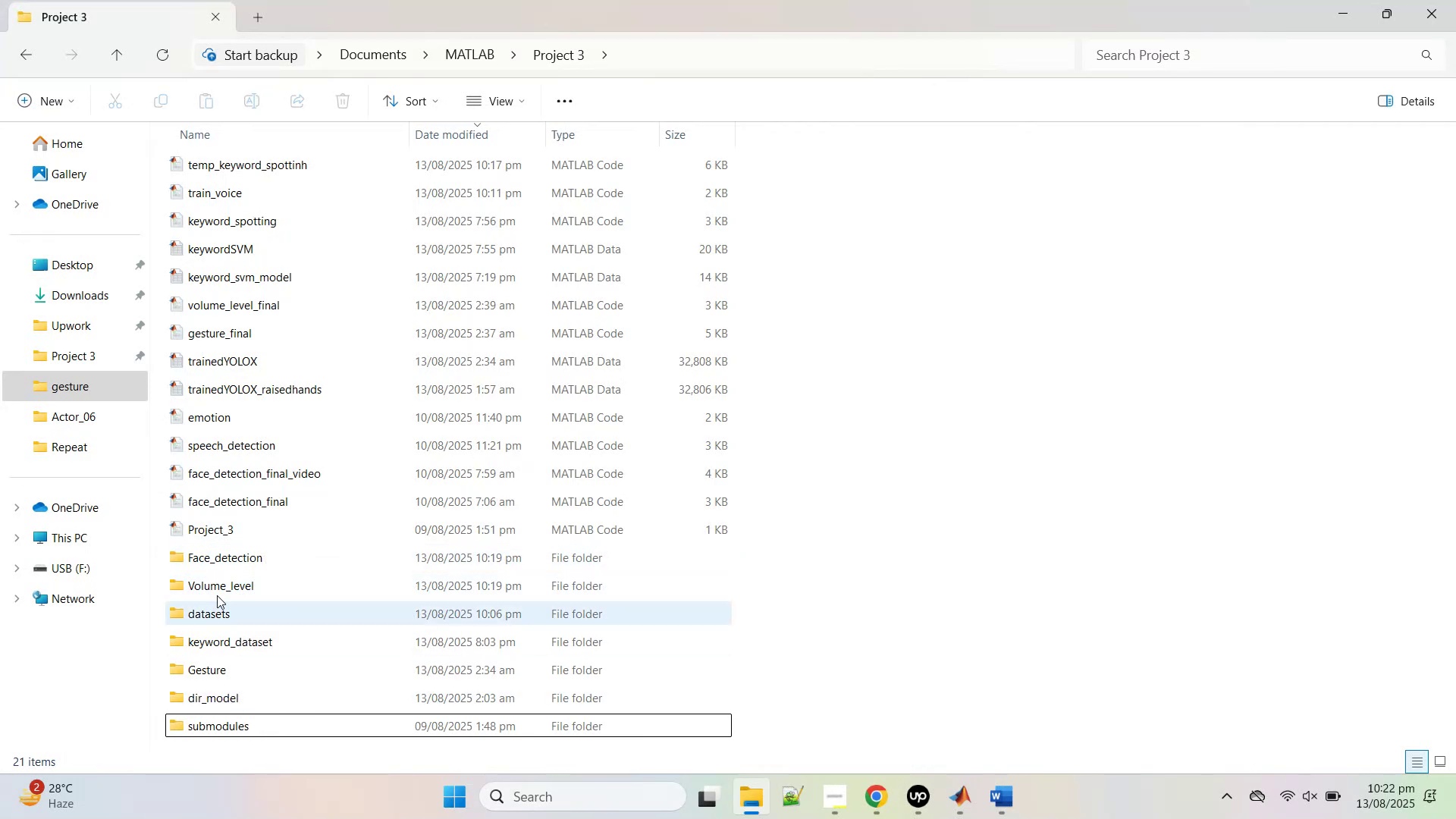 
double_click([218, 574])
 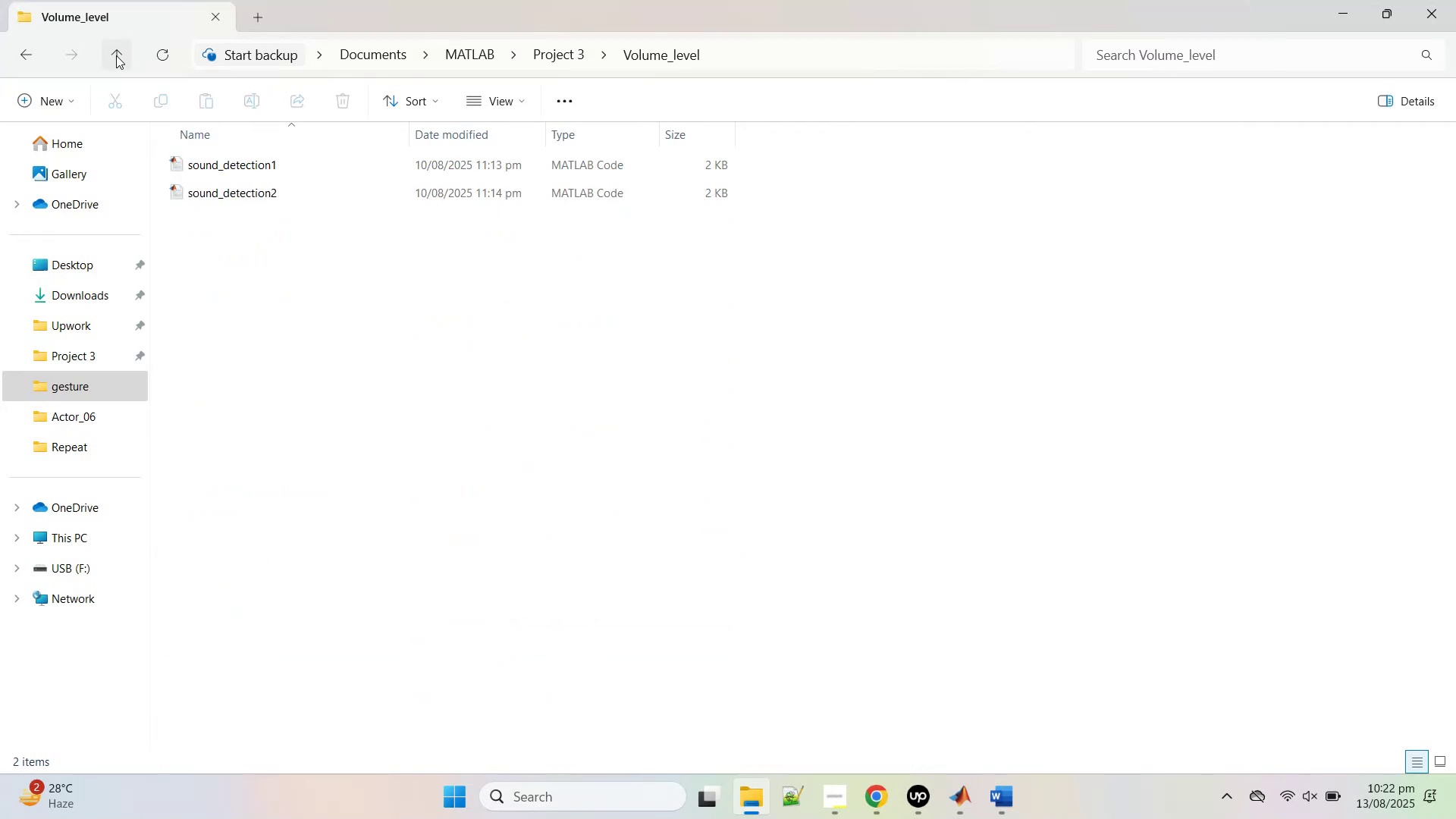 
left_click([116, 55])
 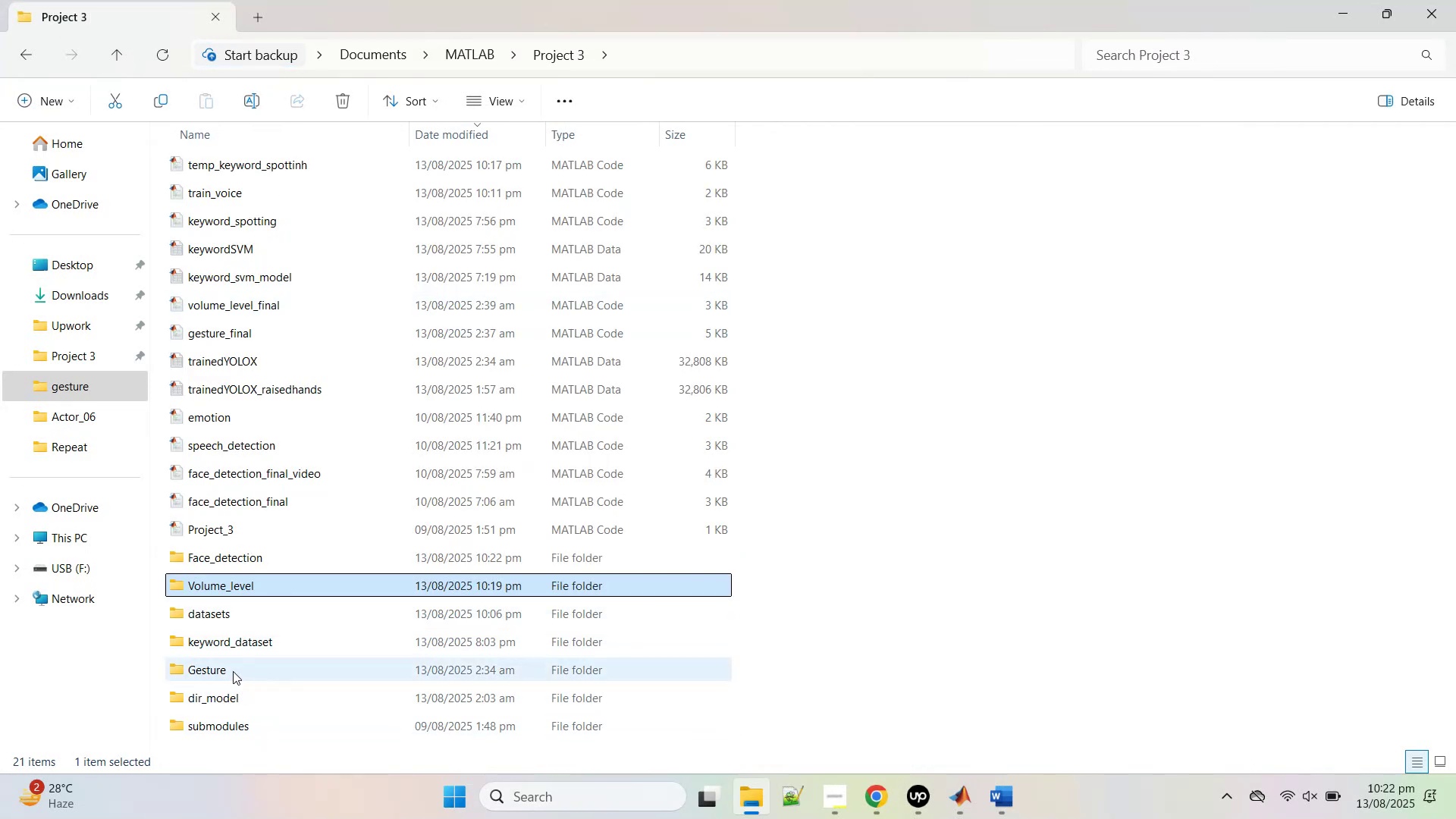 
left_click([200, 561])
 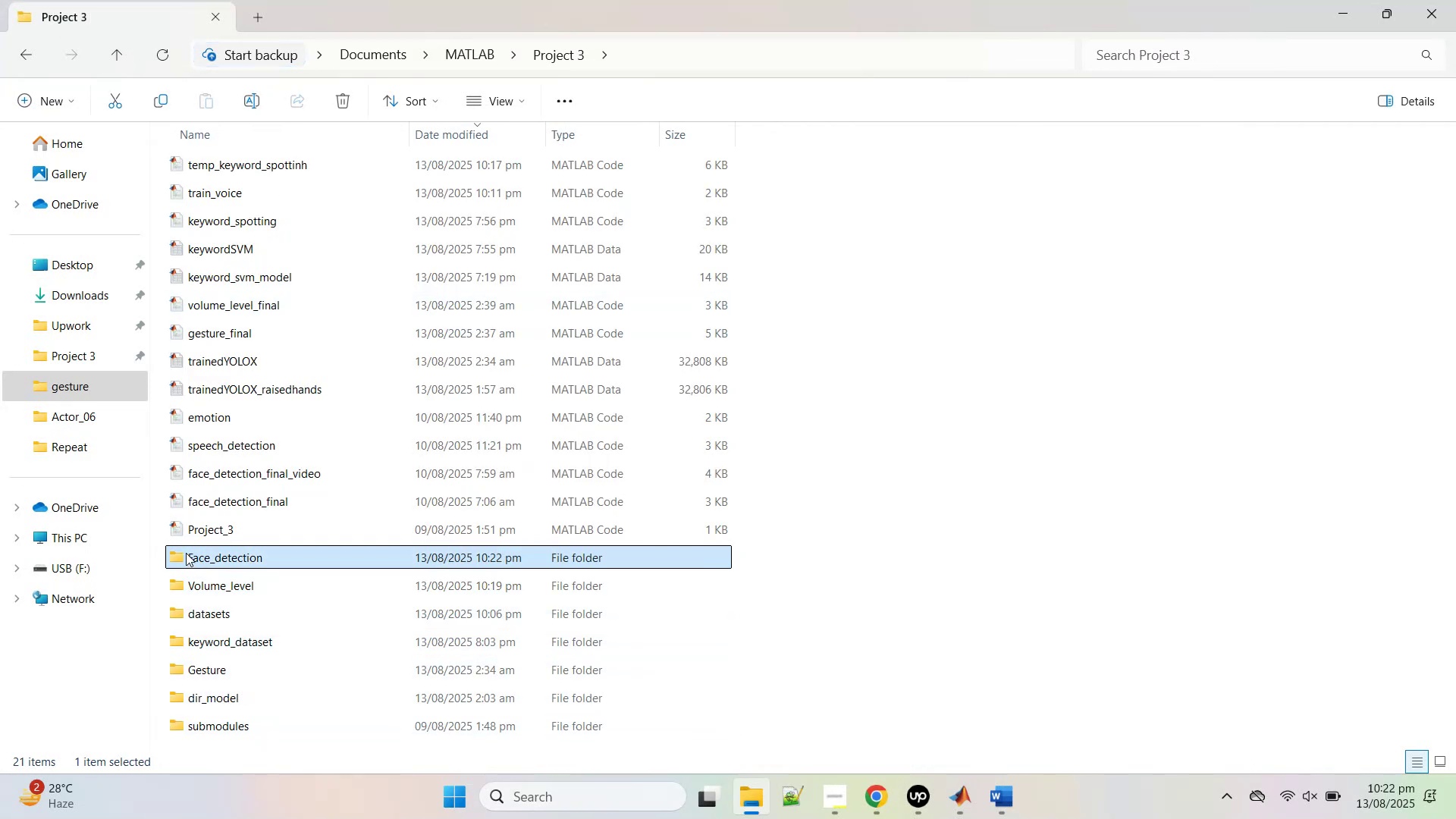 
left_click([186, 553])
 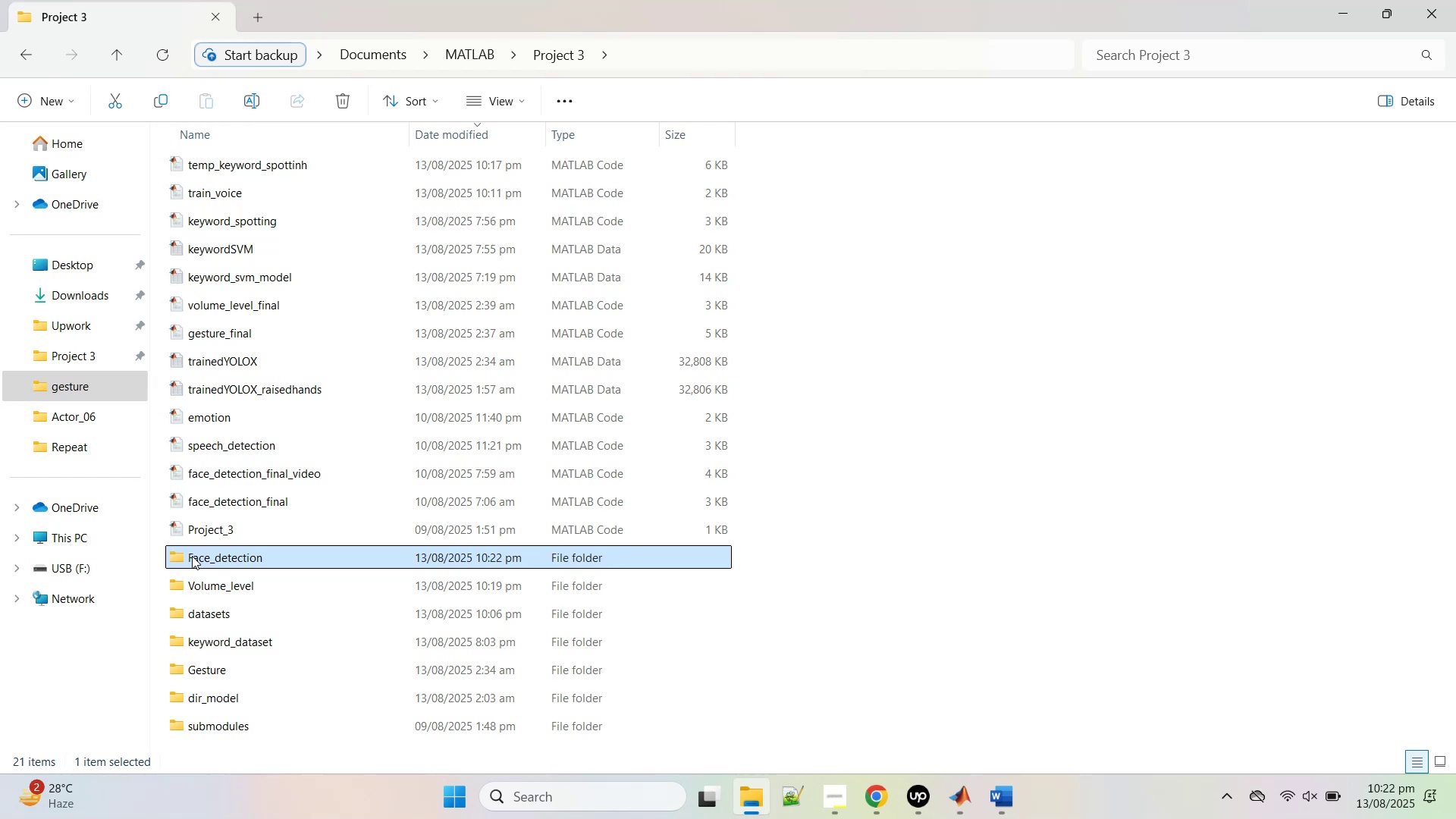 
left_click([190, 556])
 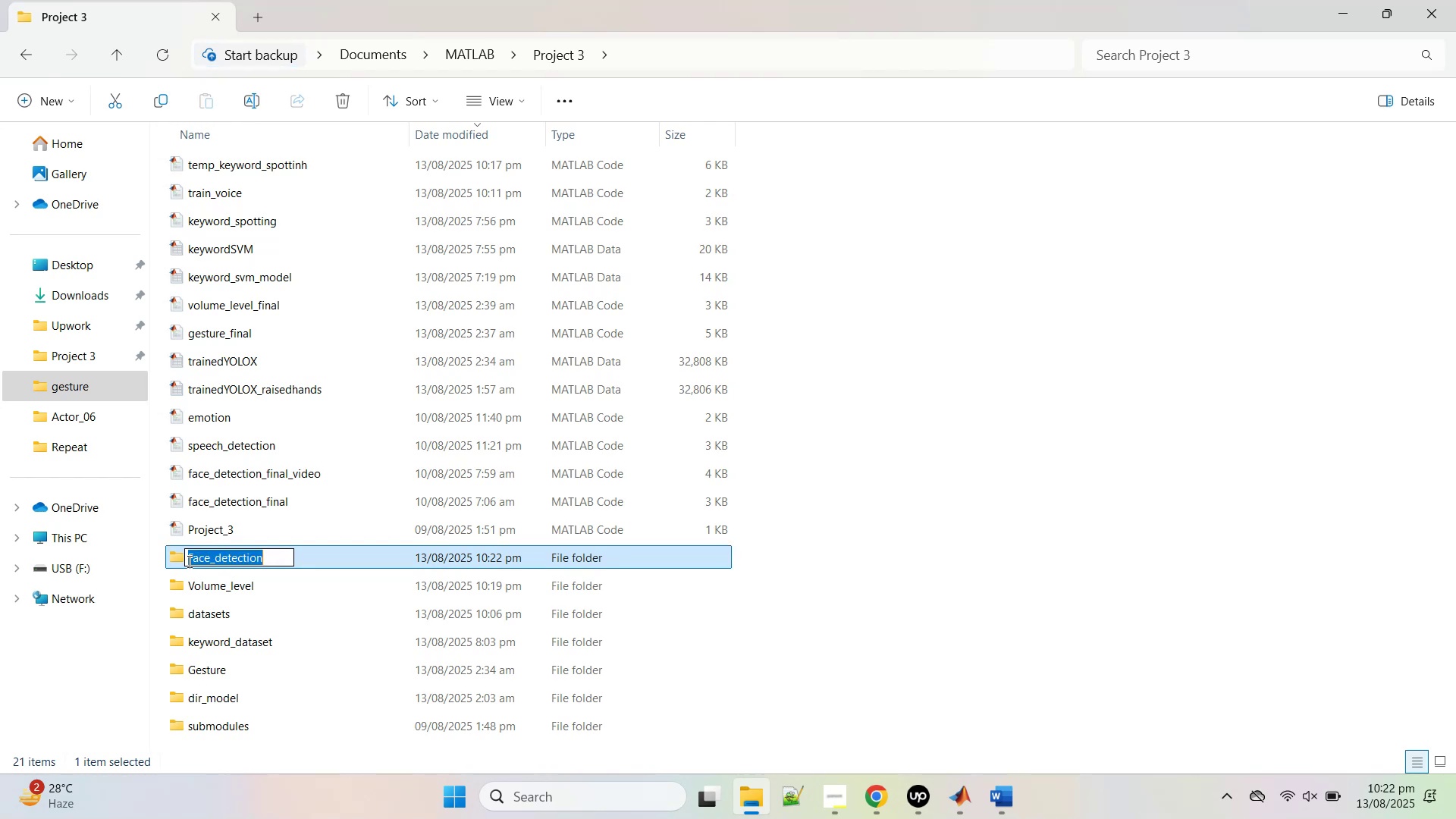 
left_click([188, 561])
 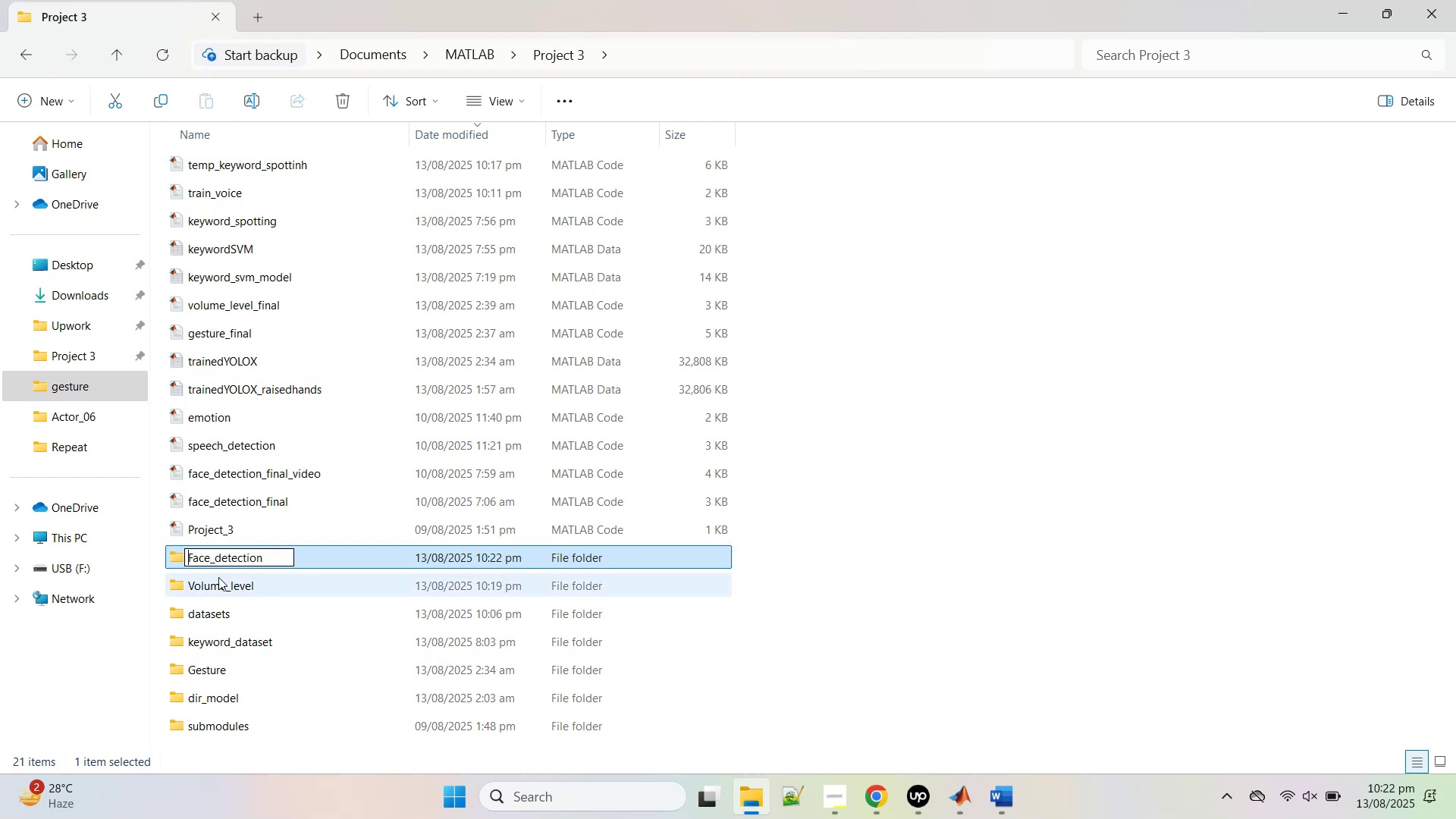 
key(1)
 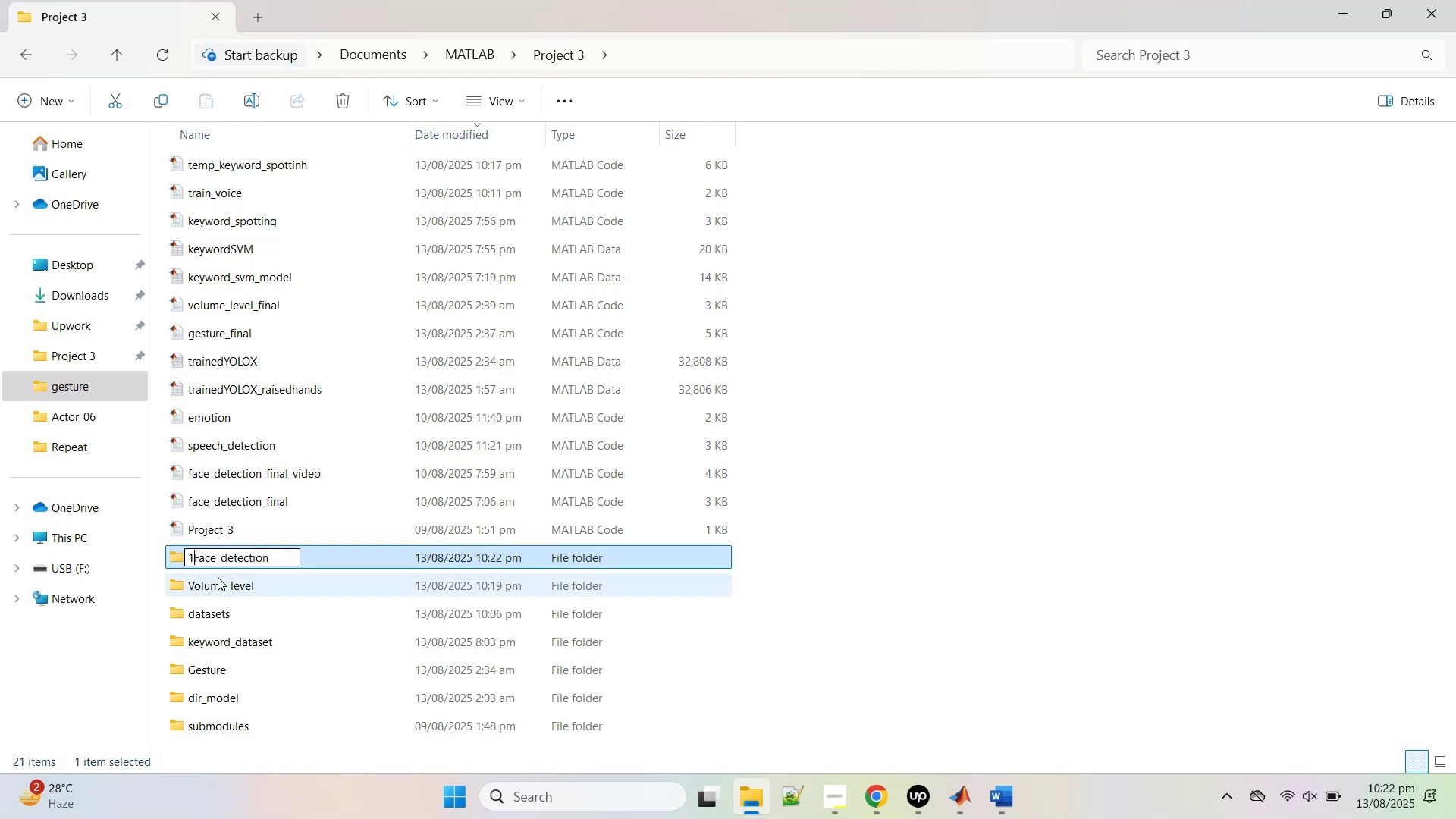 
key(Period)
 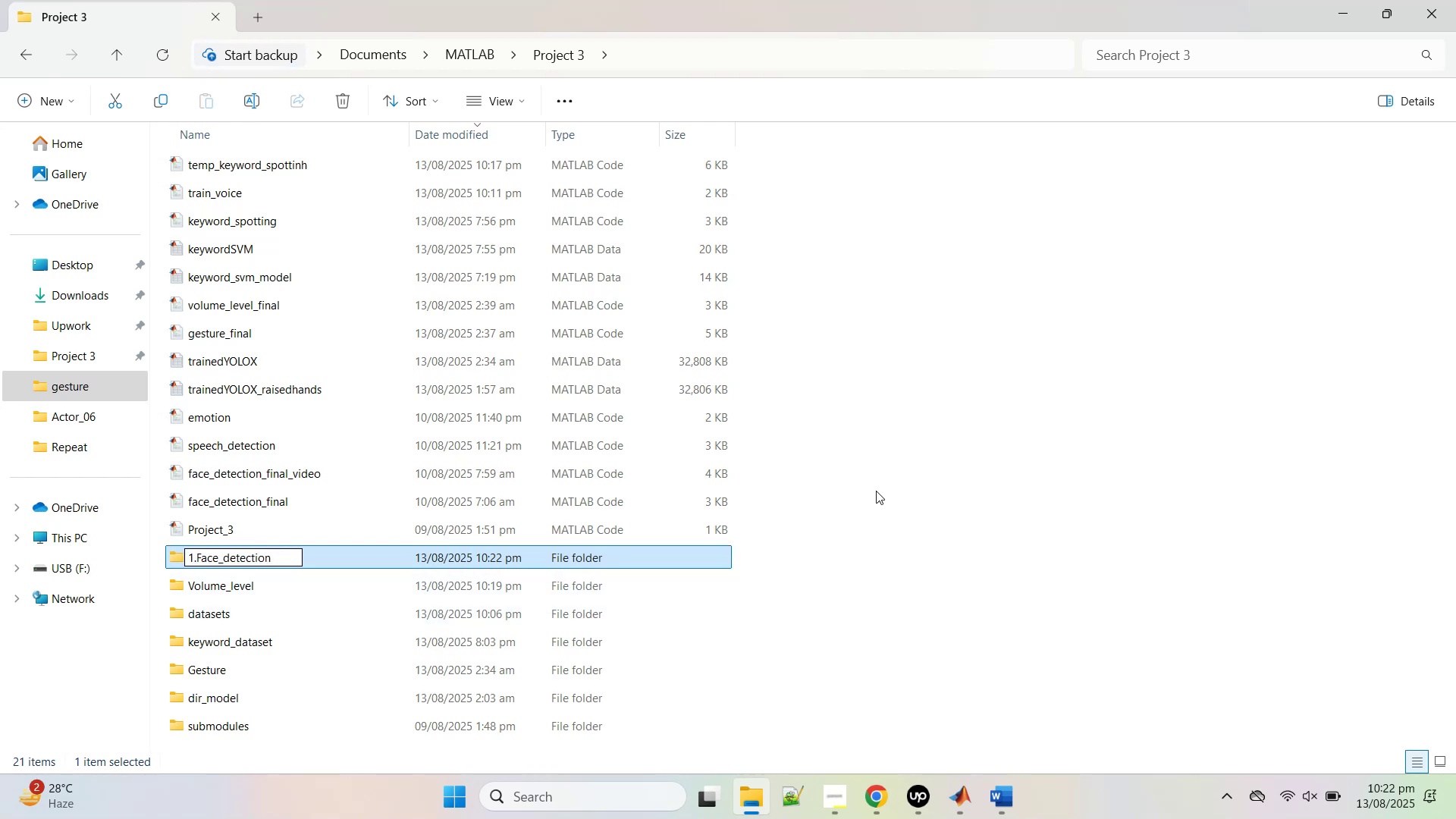 
key(Backspace)
 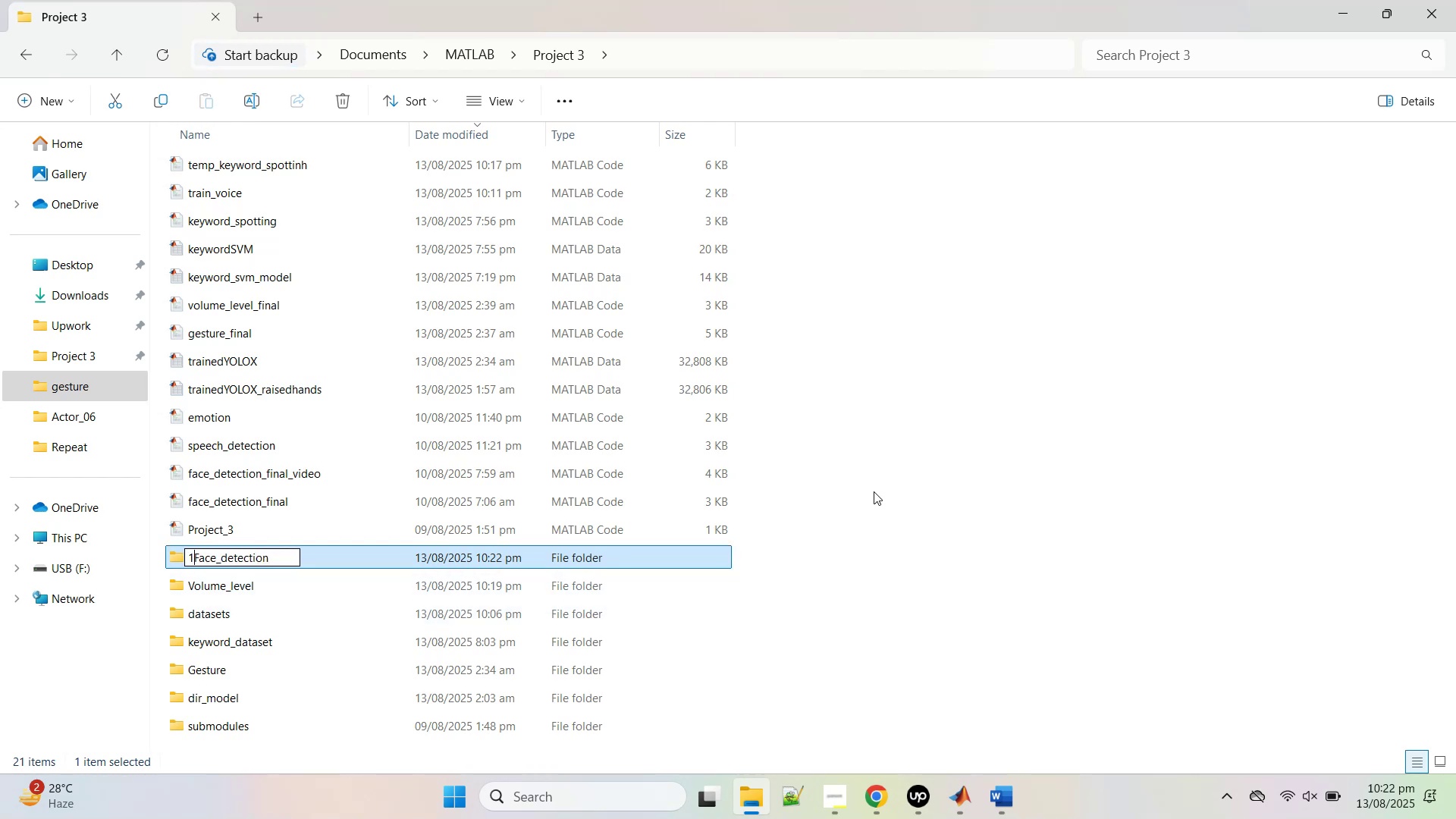 
key(Shift+Minus)
 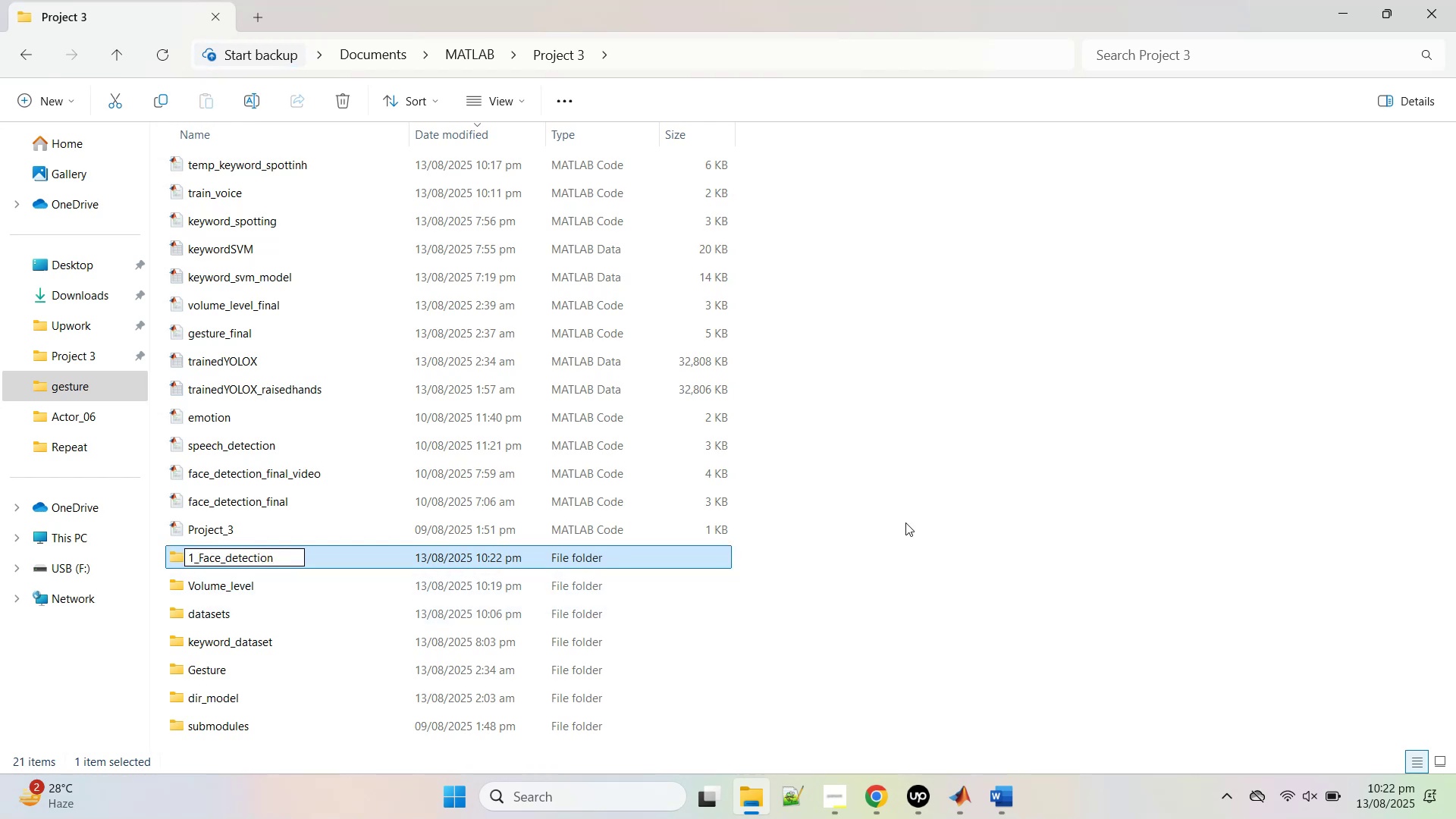 
left_click([905, 522])
 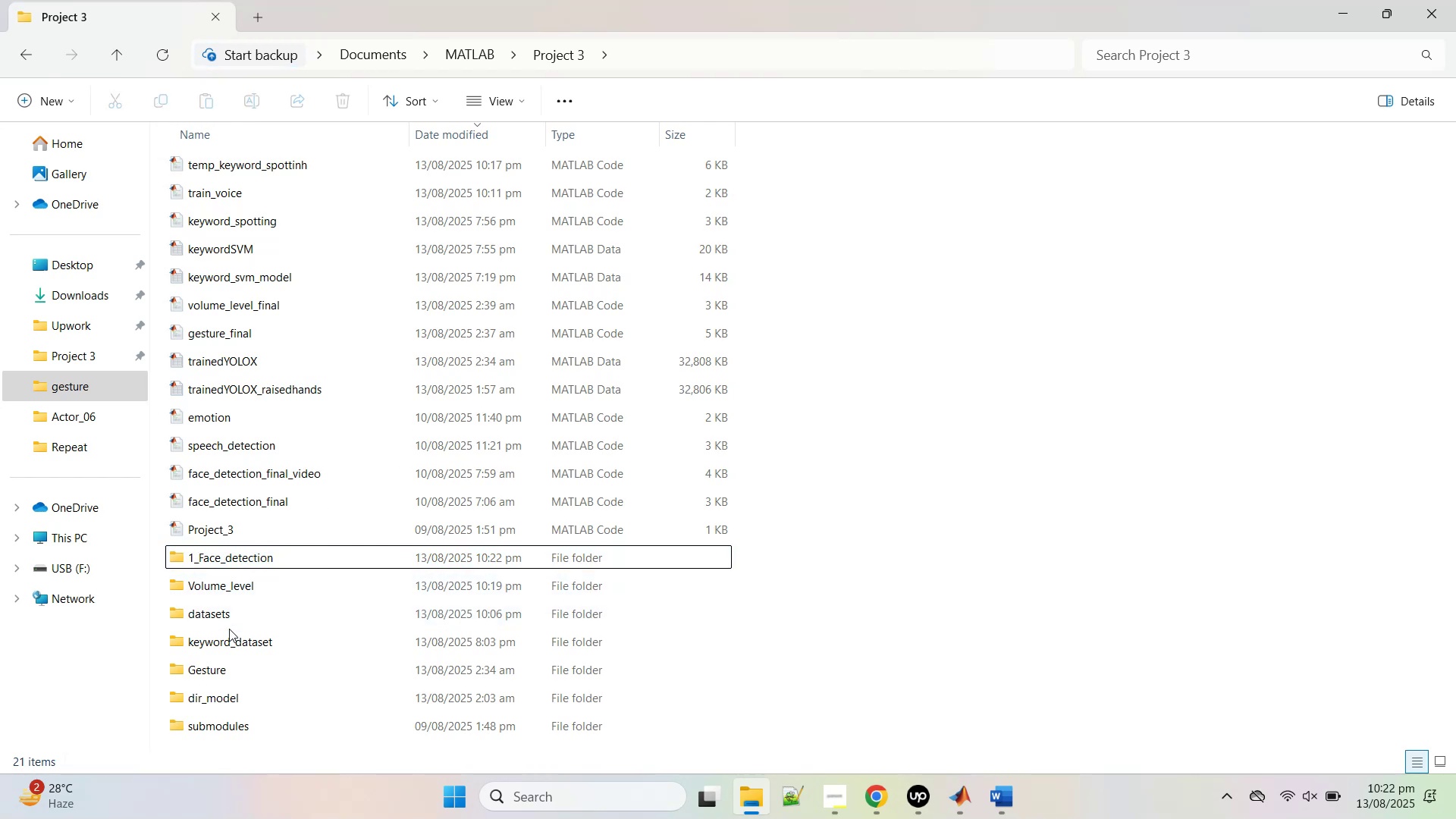 
left_click([229, 646])
 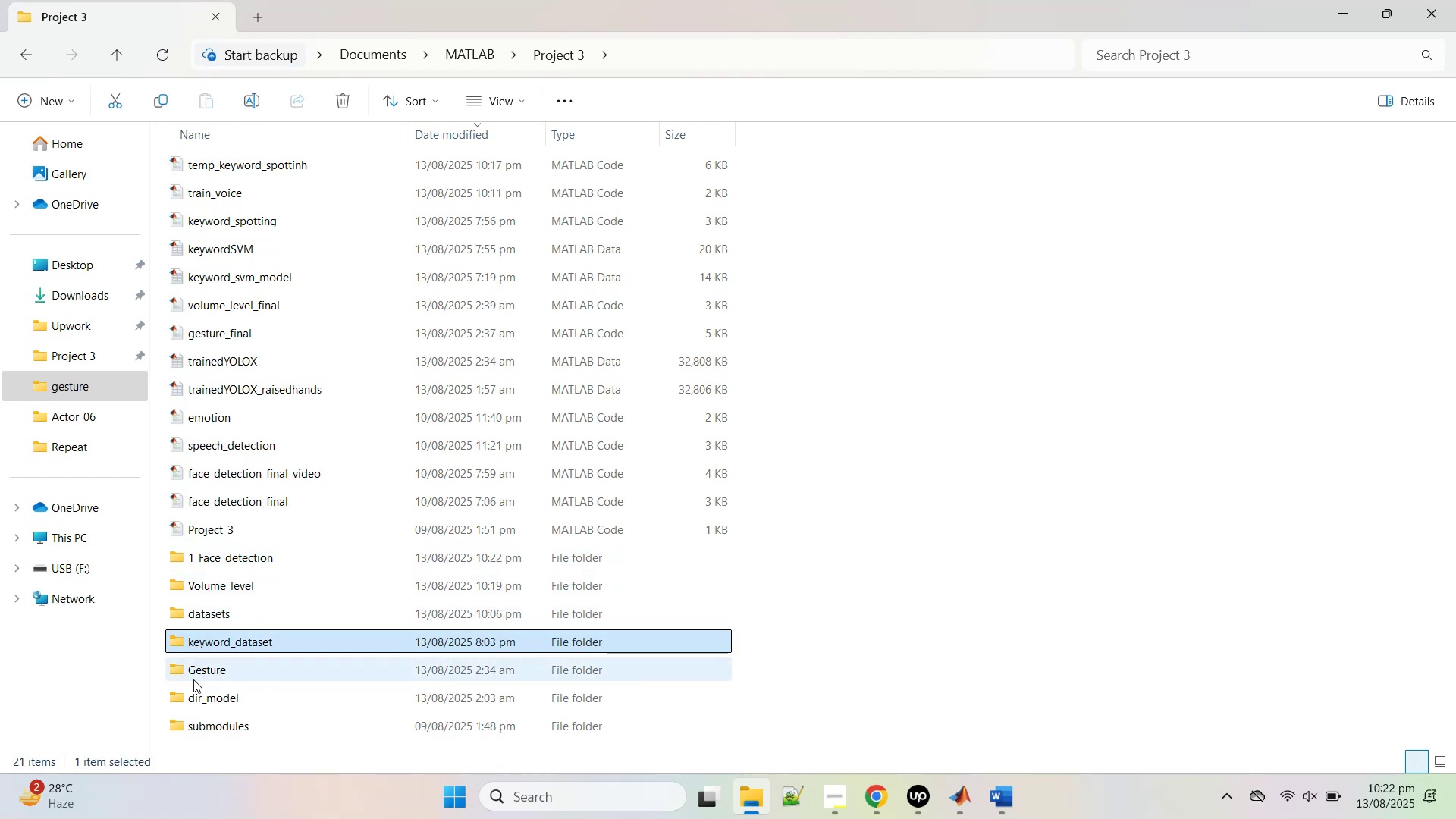 
left_click([196, 679])
 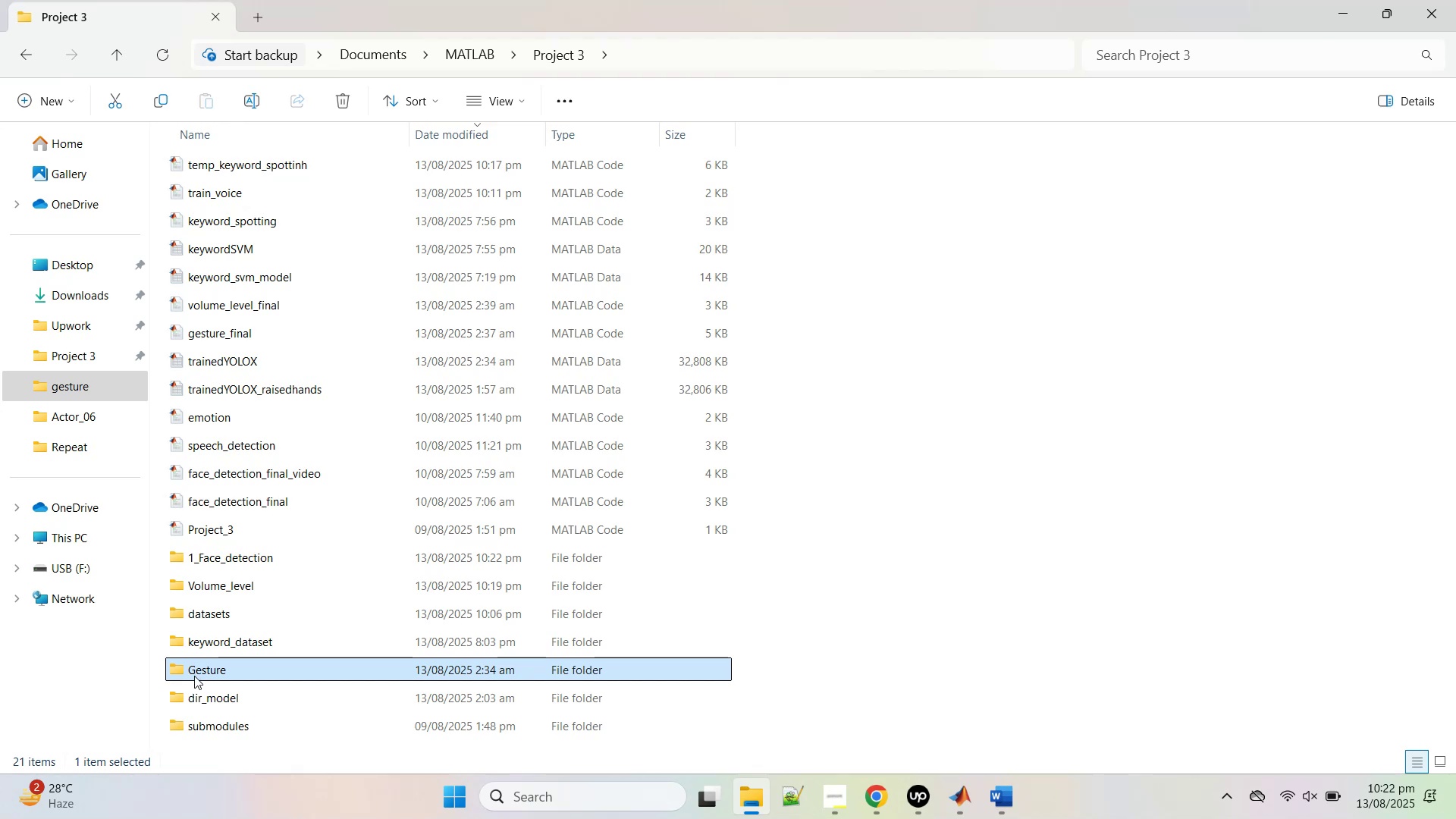 
left_click([194, 676])
 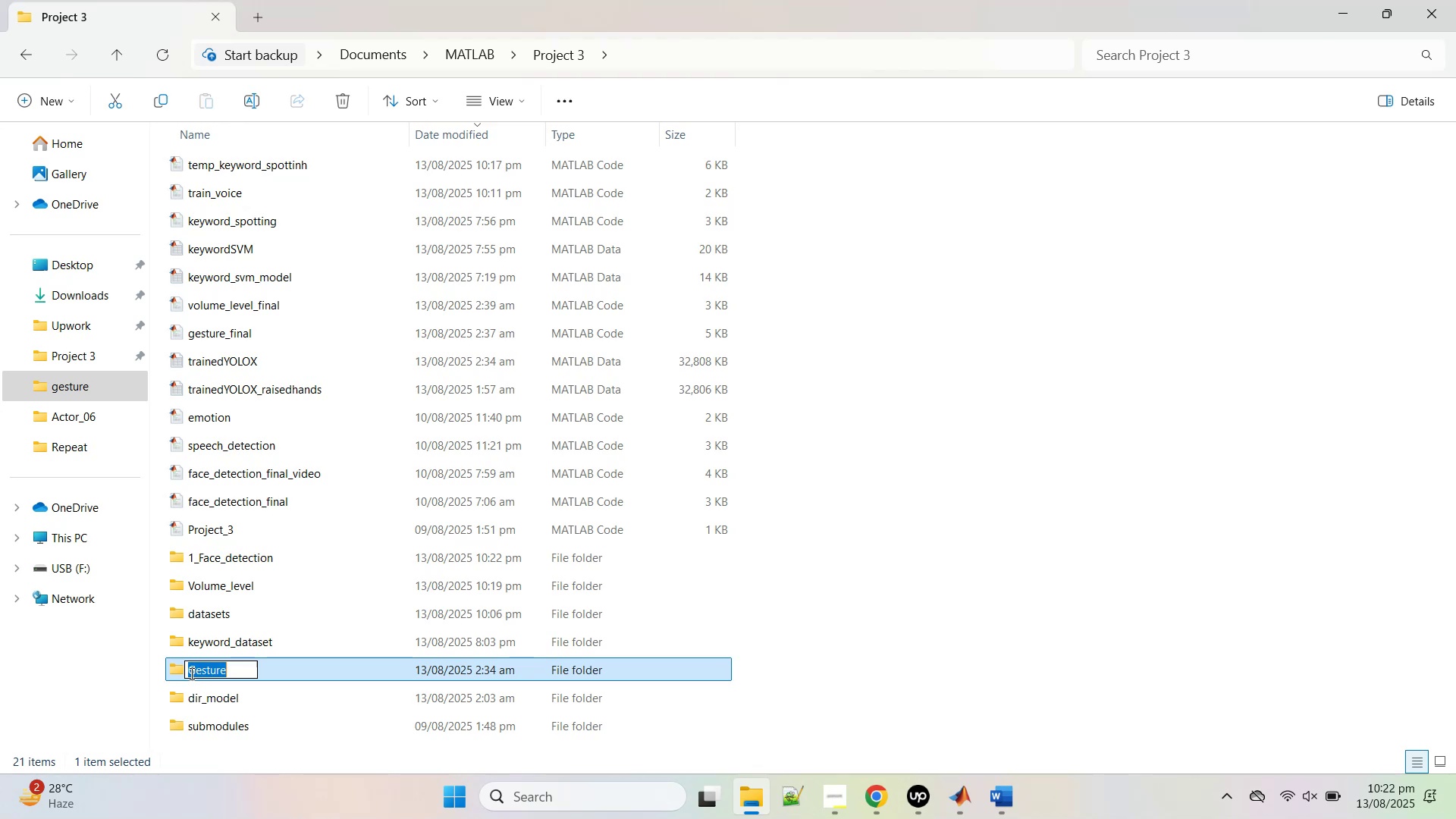 
left_click([190, 673])
 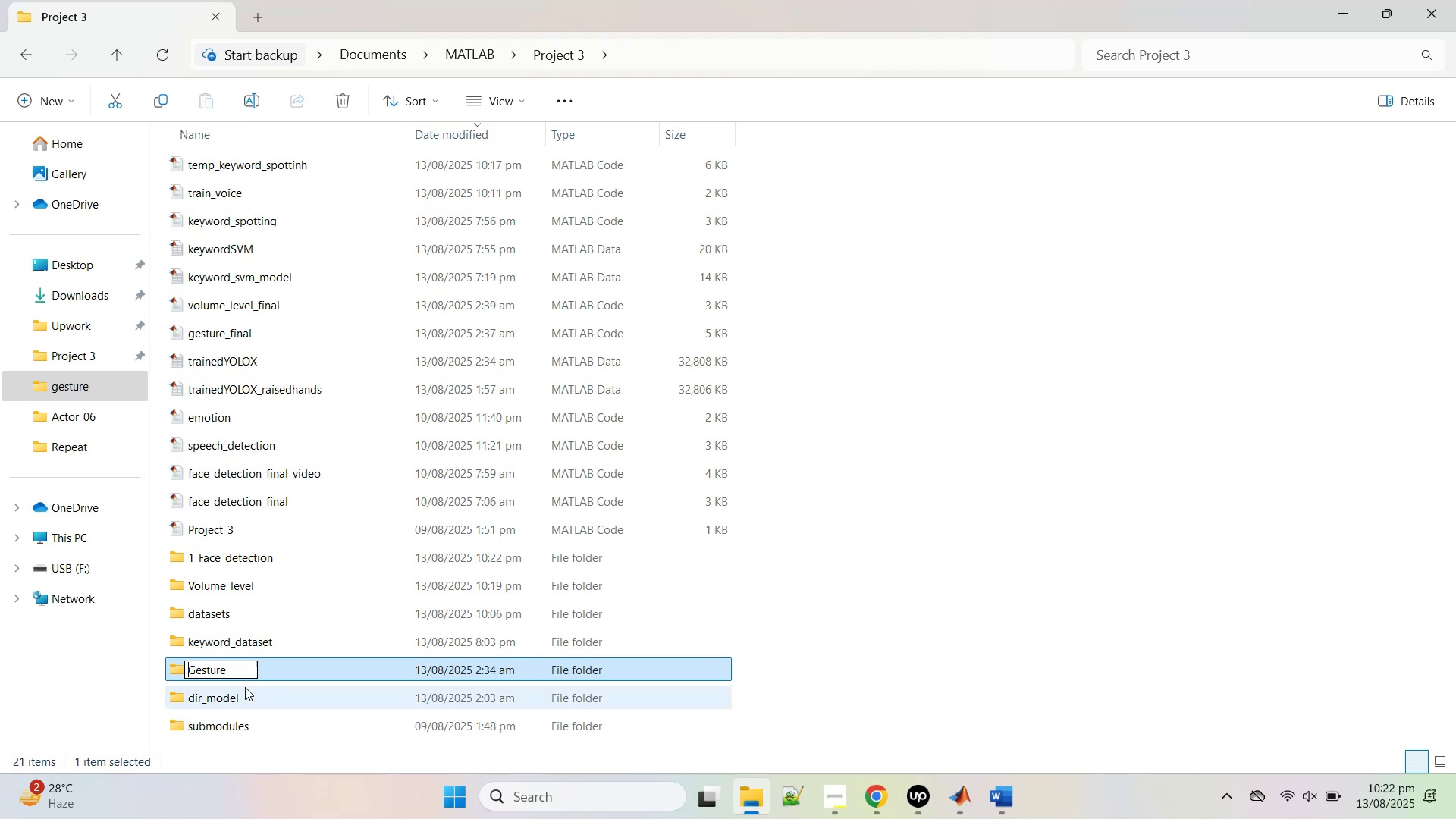 
key(1)
 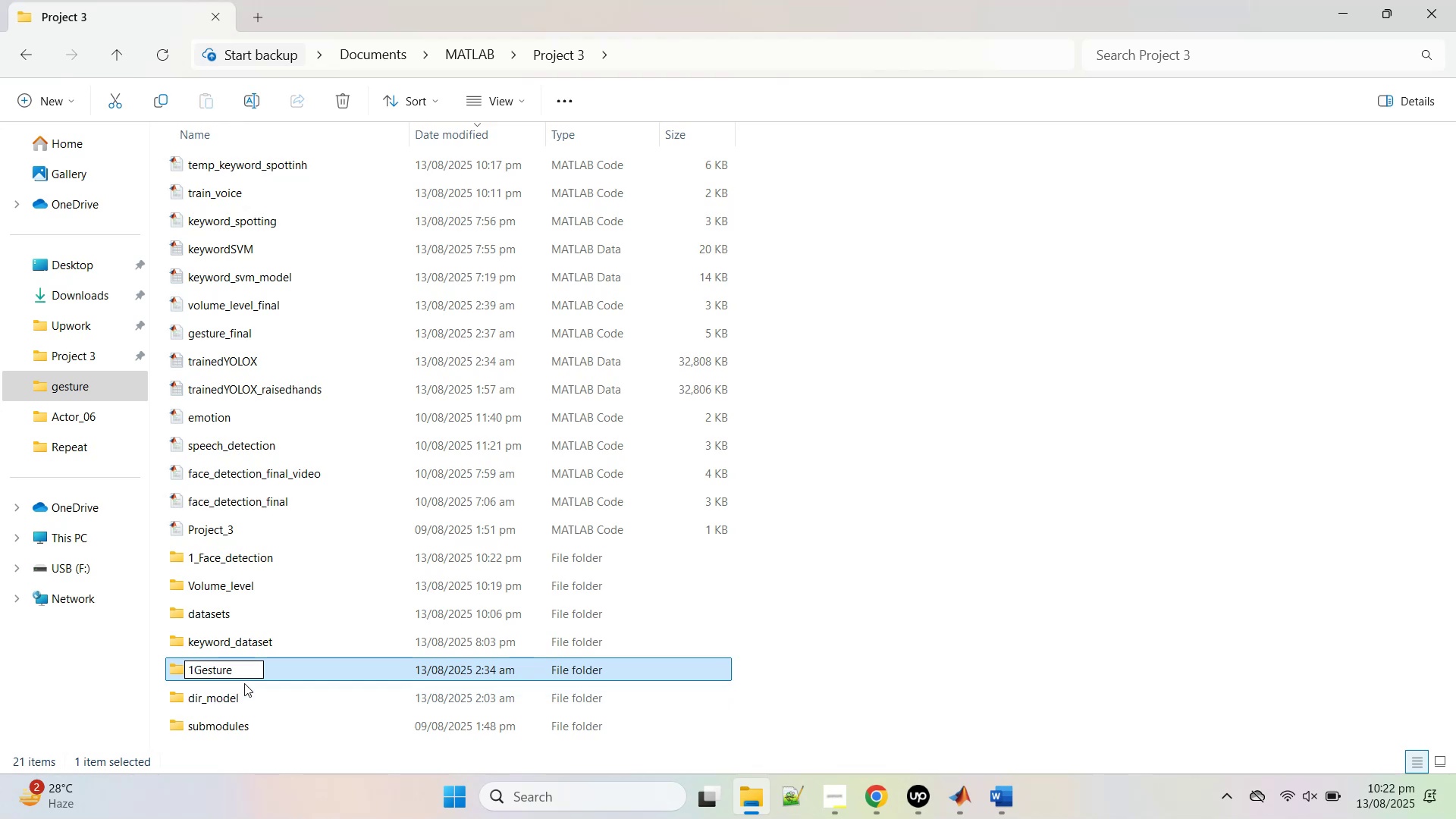 
key(Backspace)
 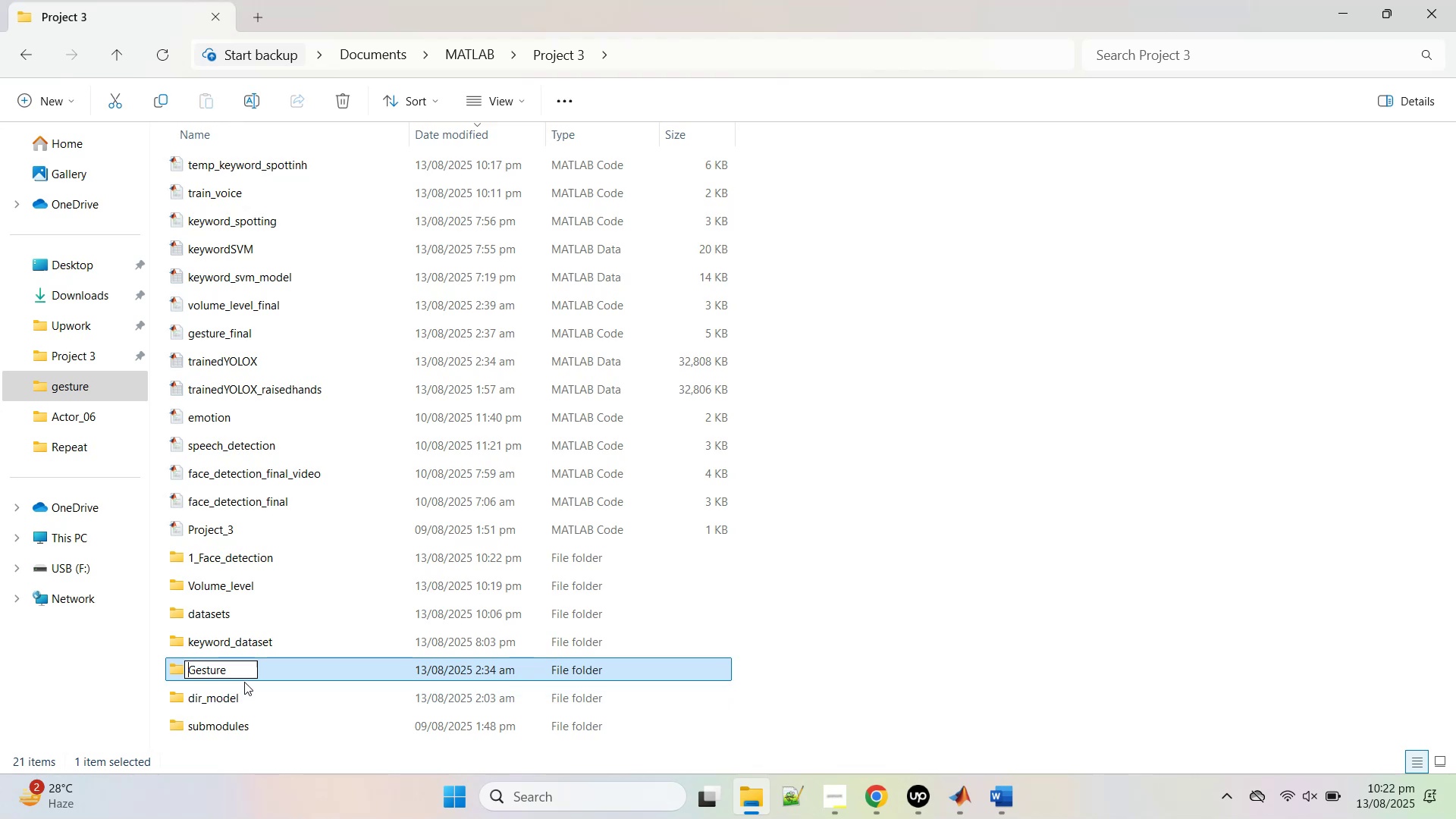 
key(2)
 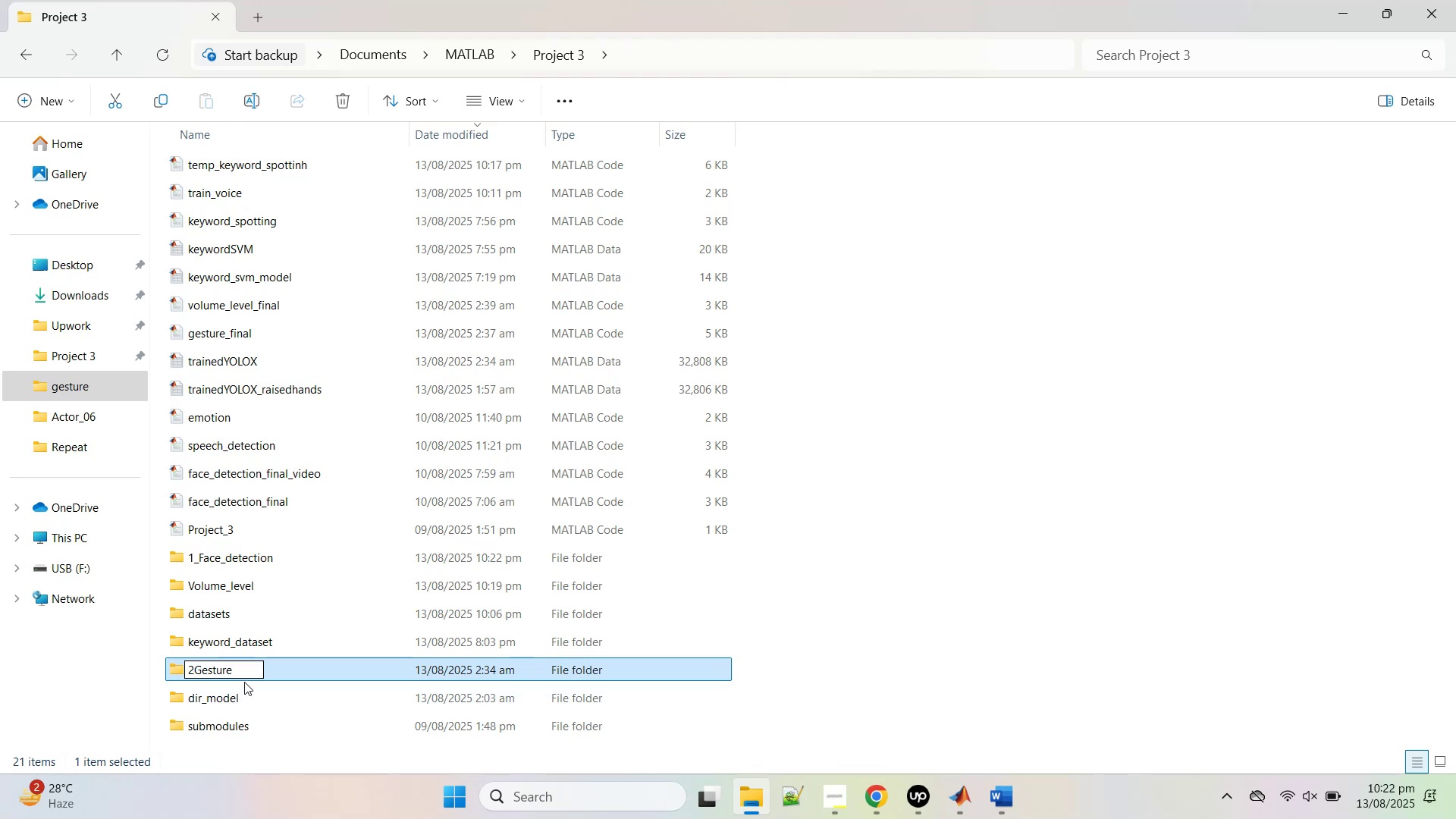 
key(Shift+Minus)
 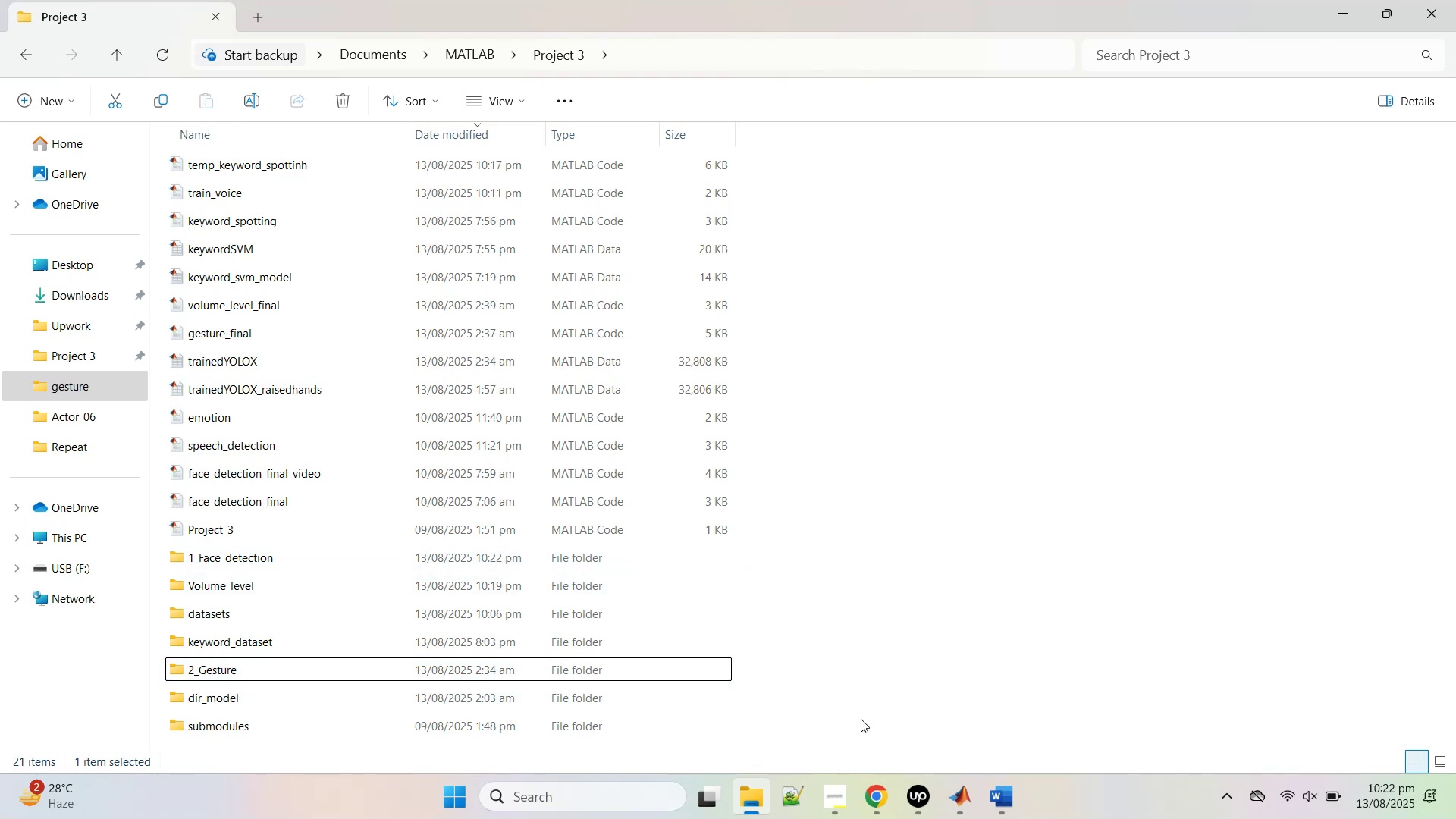 
left_click([1013, 799])
 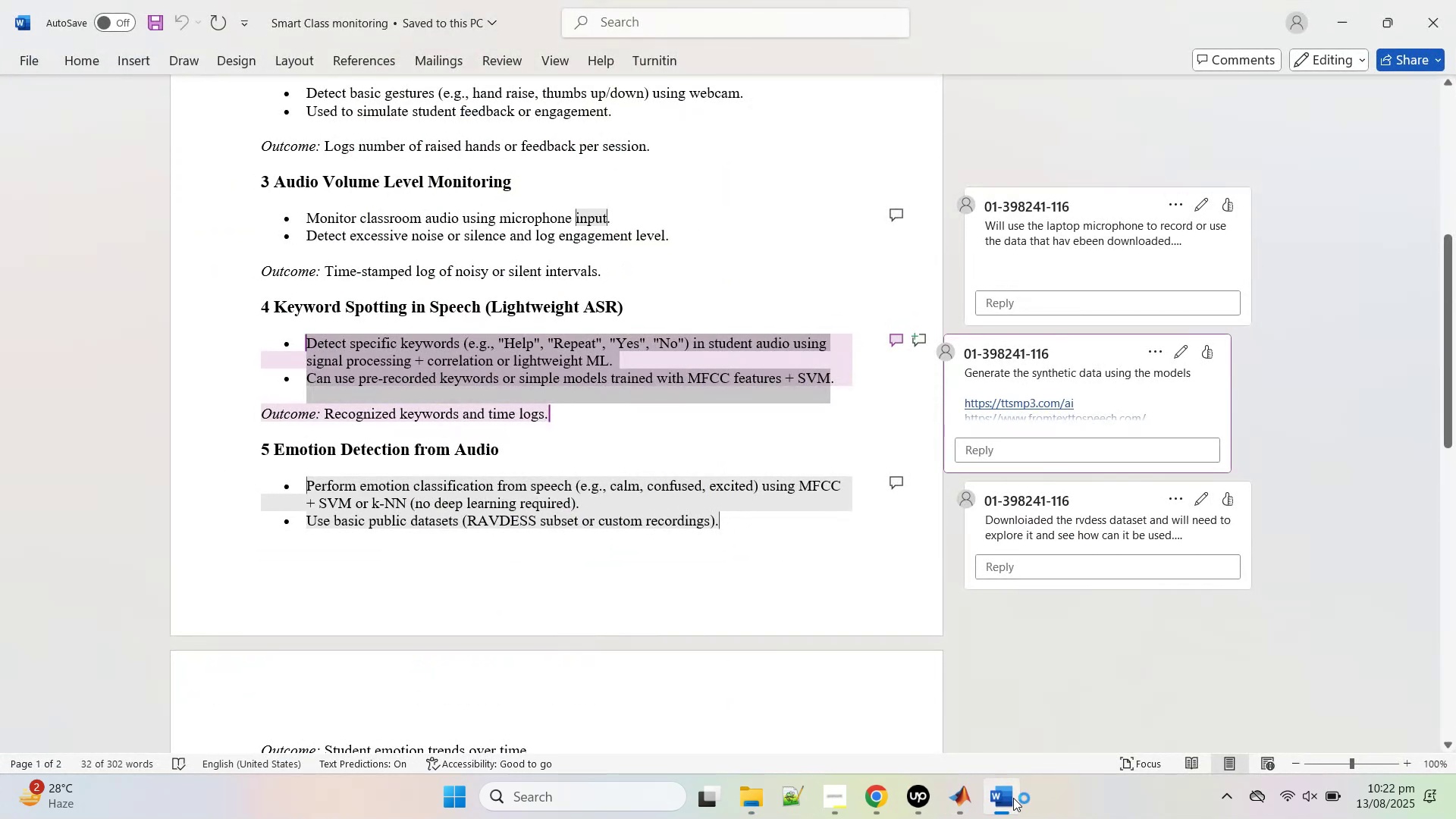 
left_click([1013, 798])
 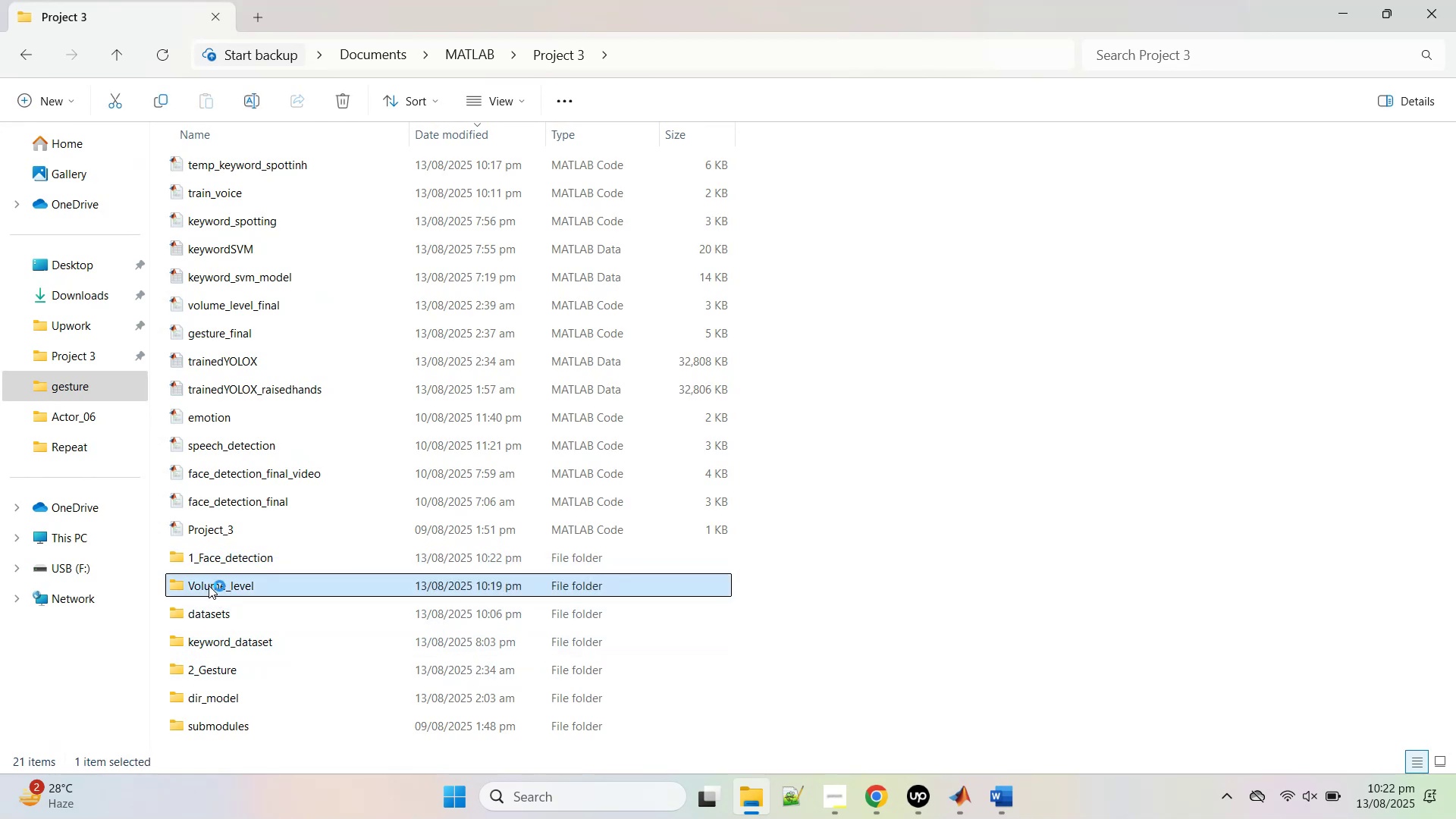 
left_click([193, 587])
 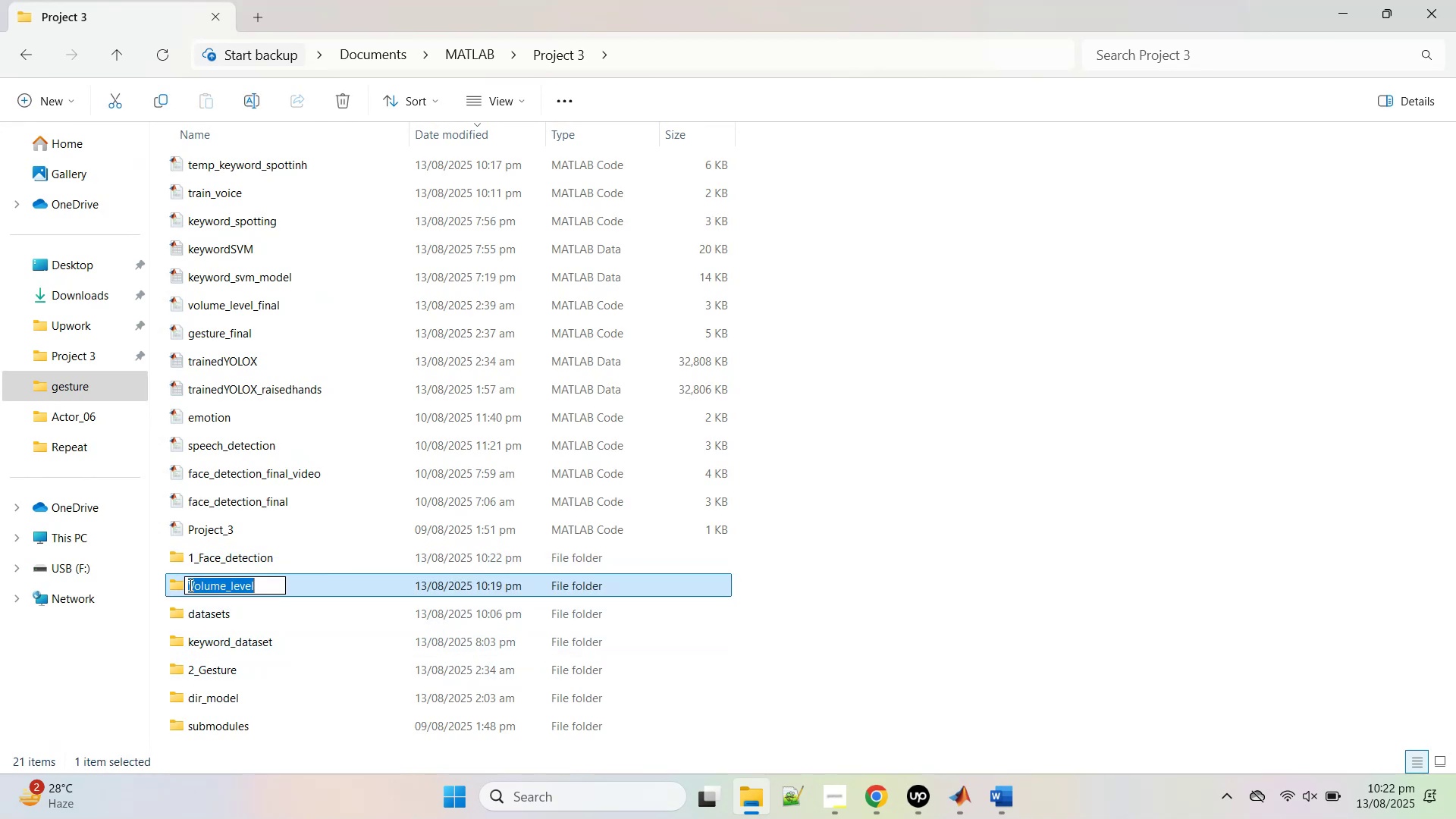 
left_click([189, 585])
 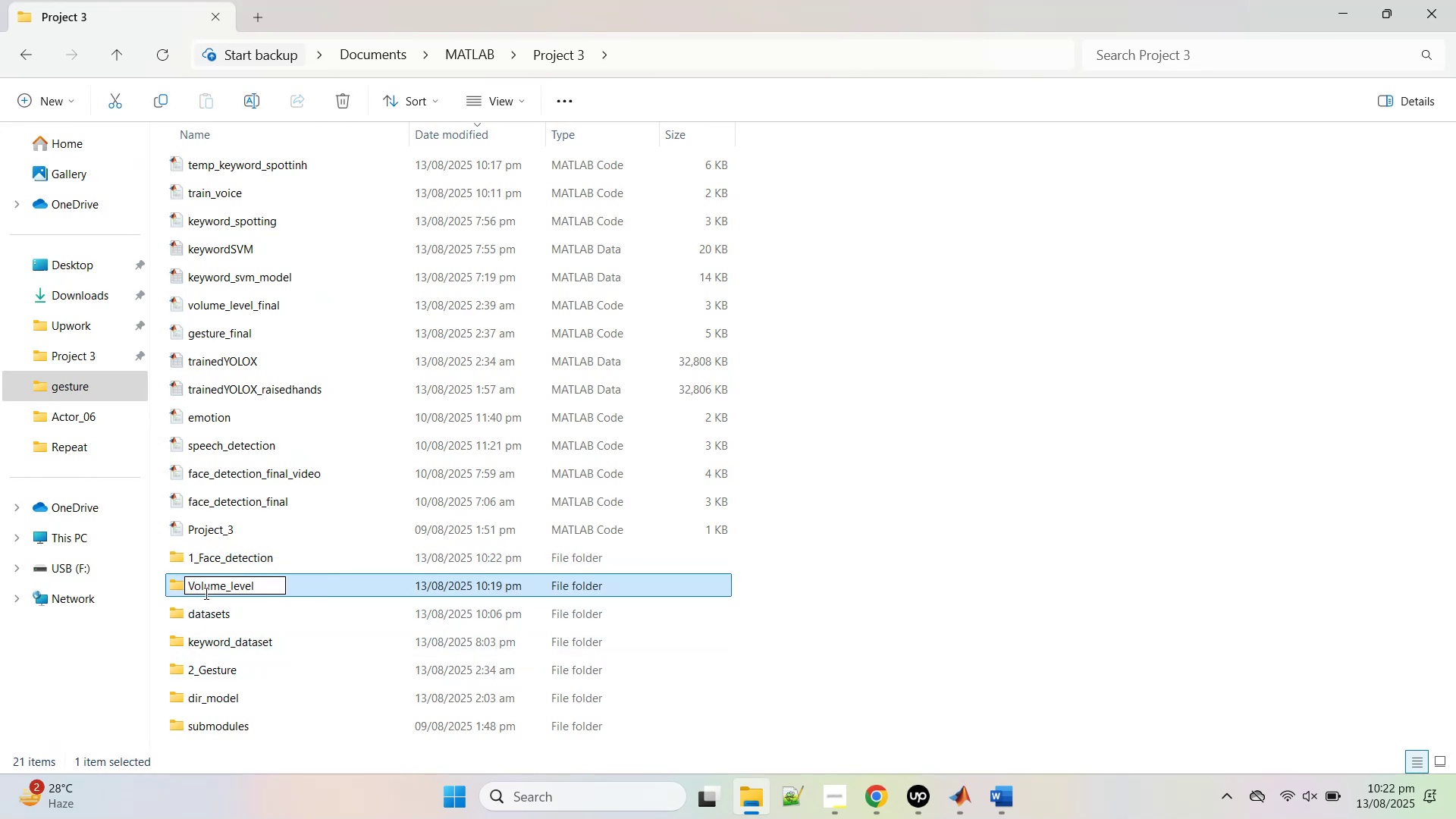 
key(3)
 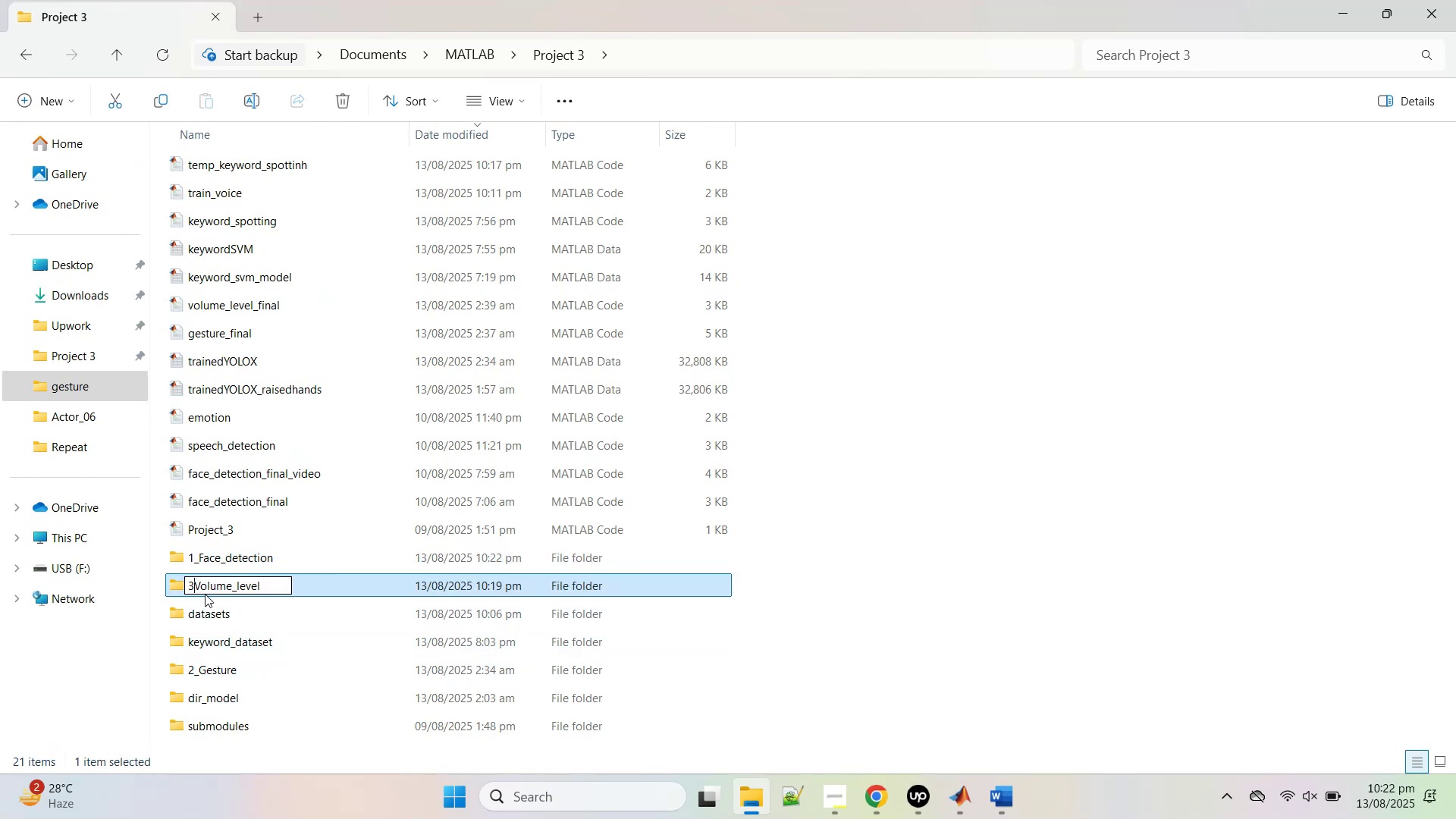 
key(Shift+Minus)
 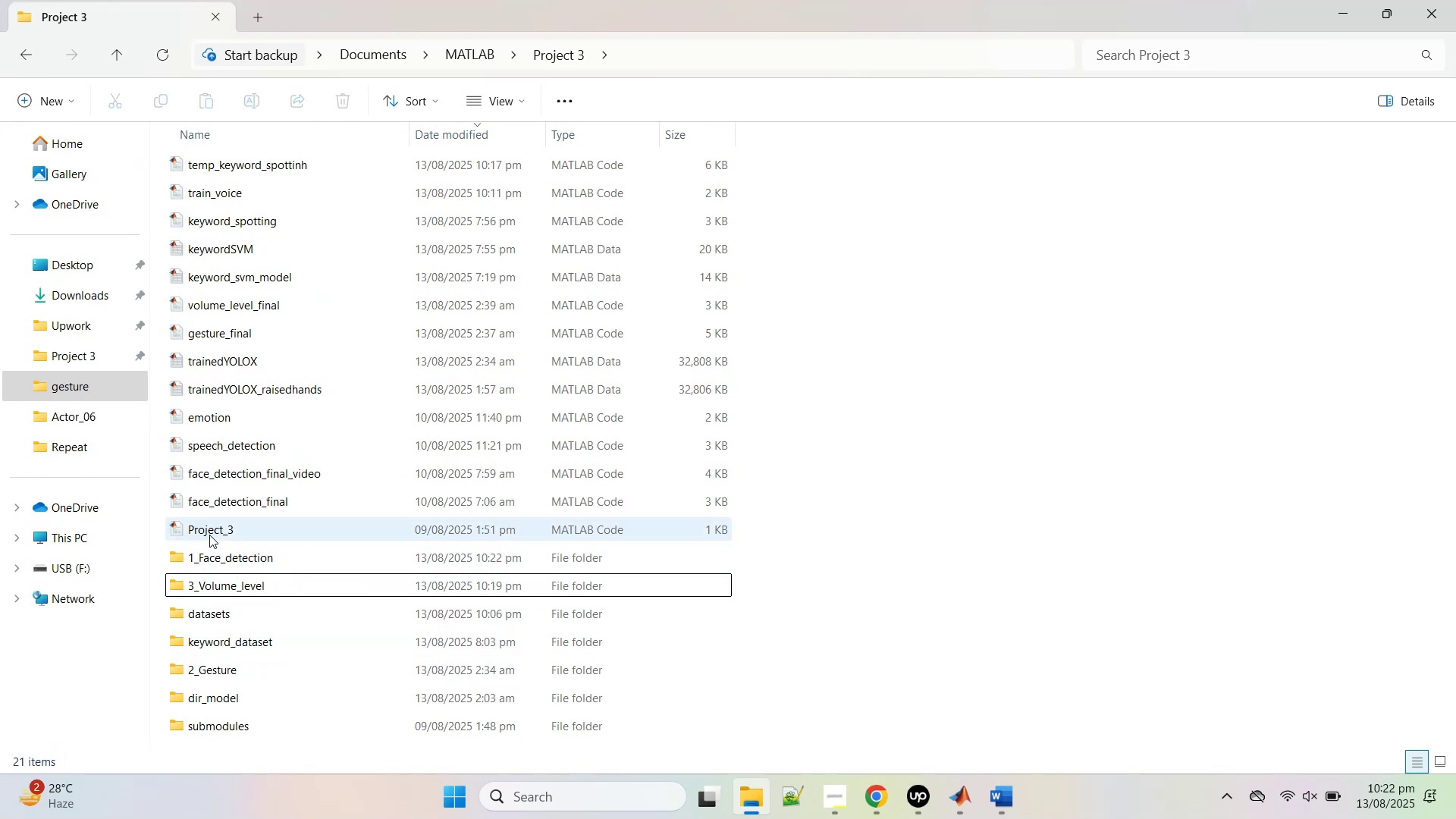 
left_click([209, 535])
 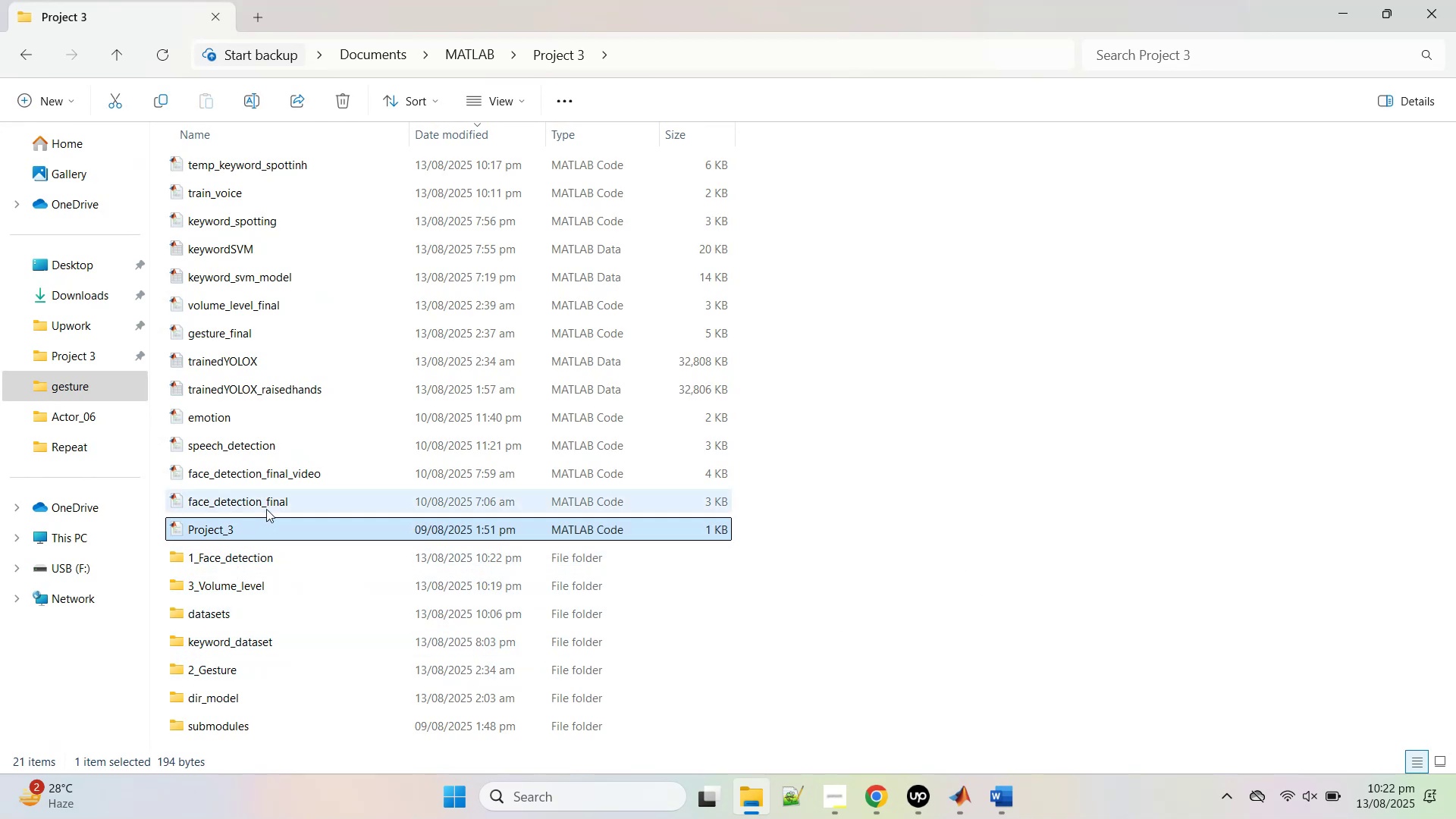 
left_click([268, 502])
 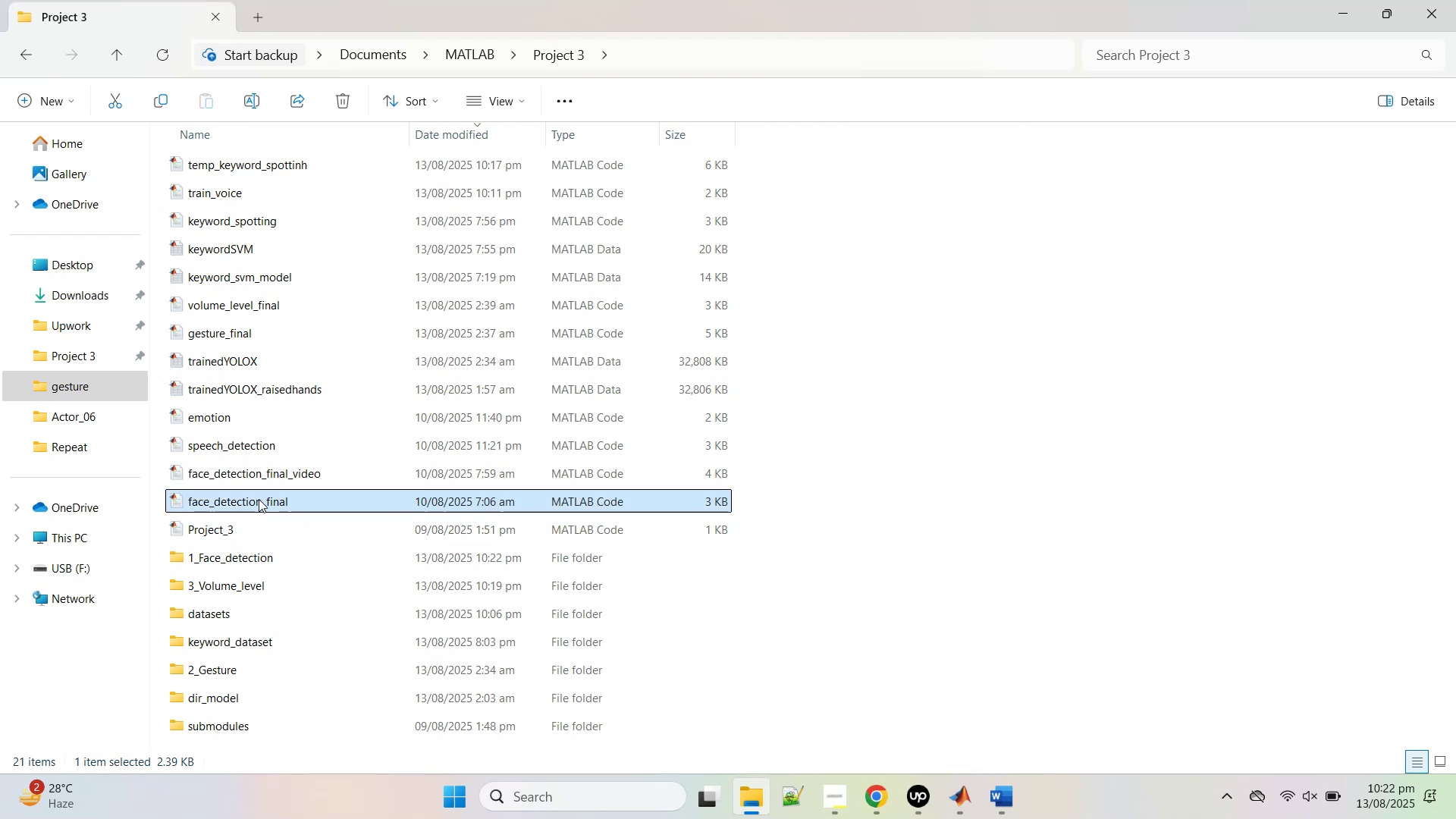 
mouse_move([253, 500])
 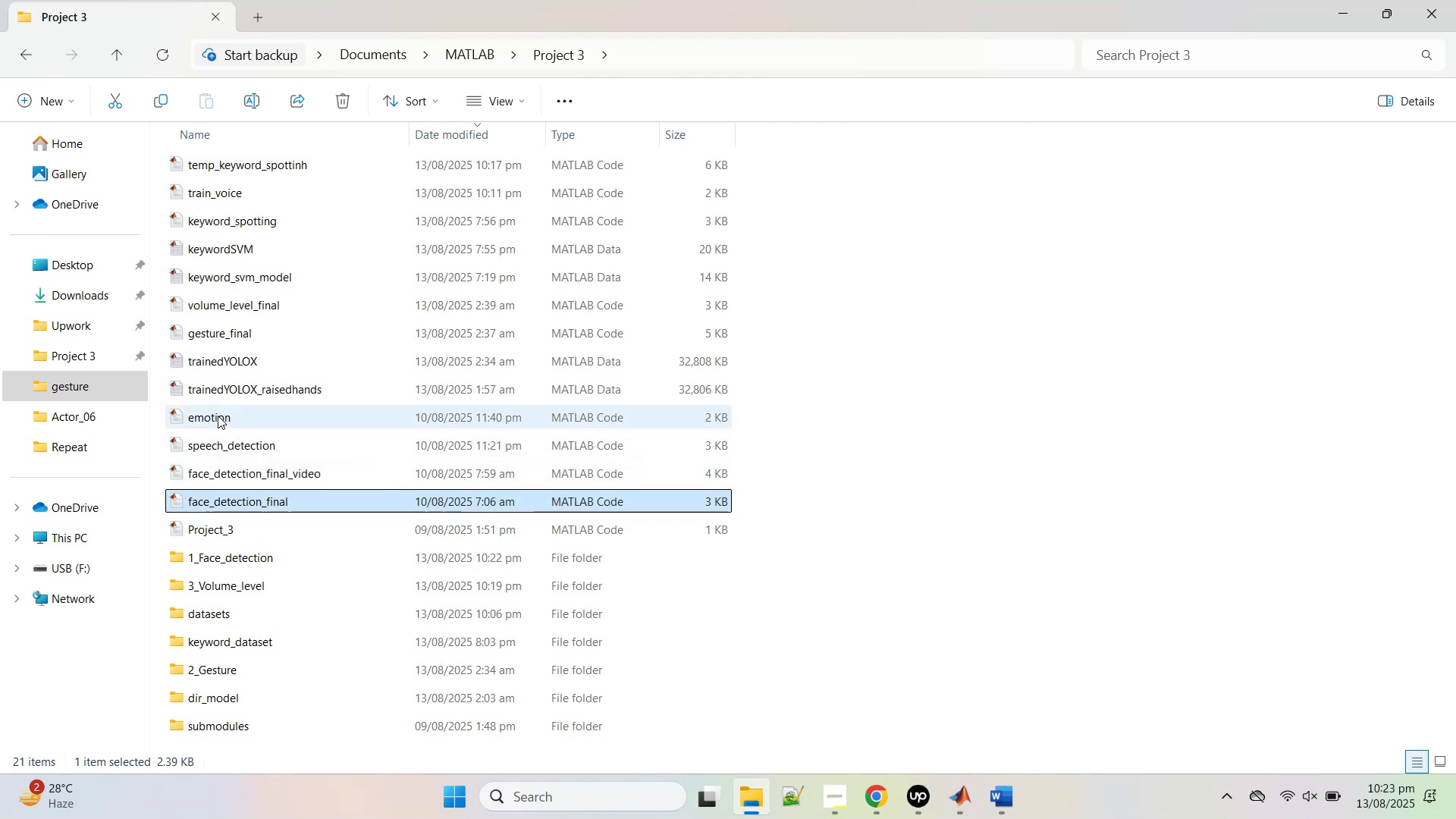 
wait(7.41)
 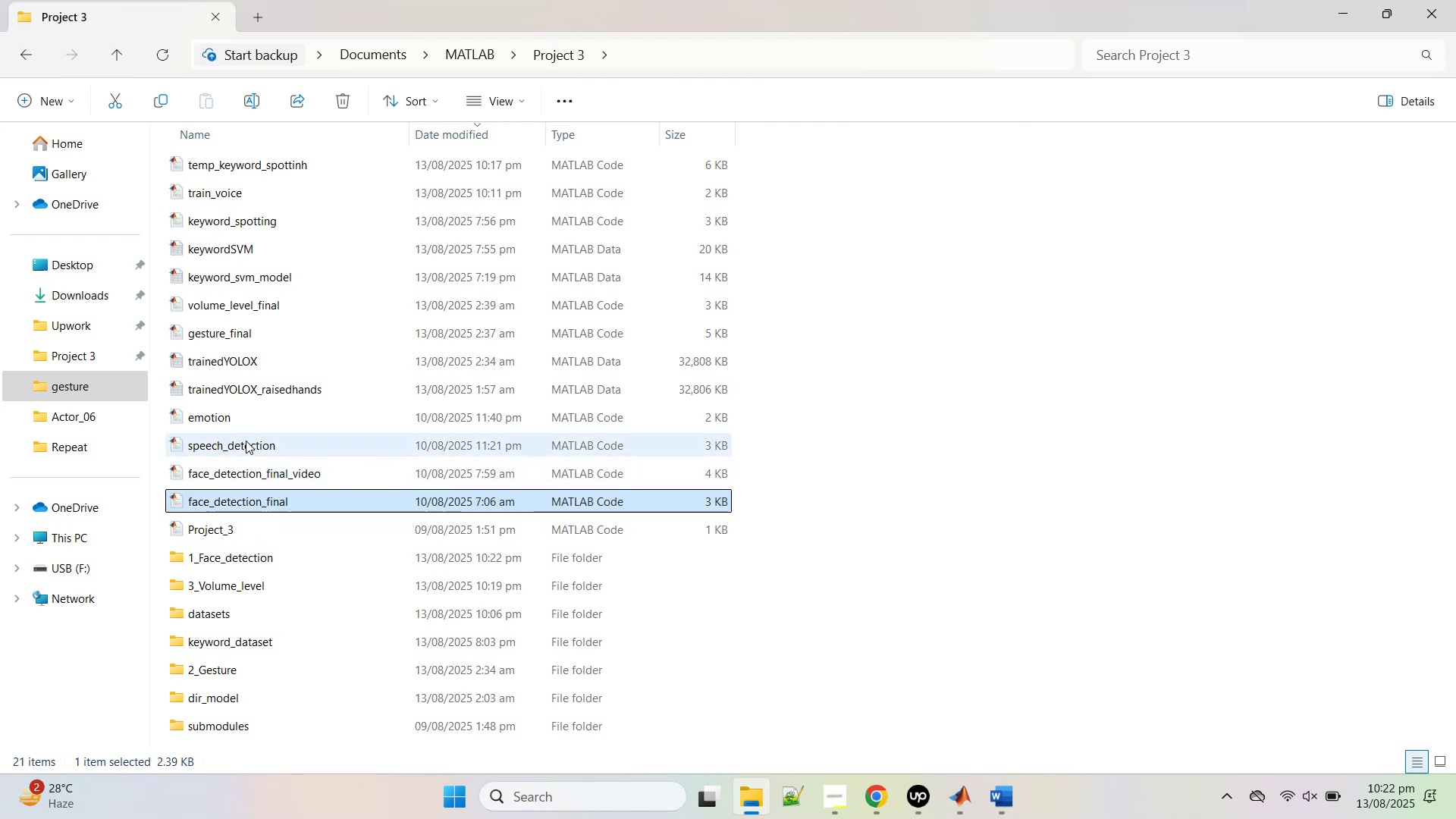 
mouse_move([243, 397])
 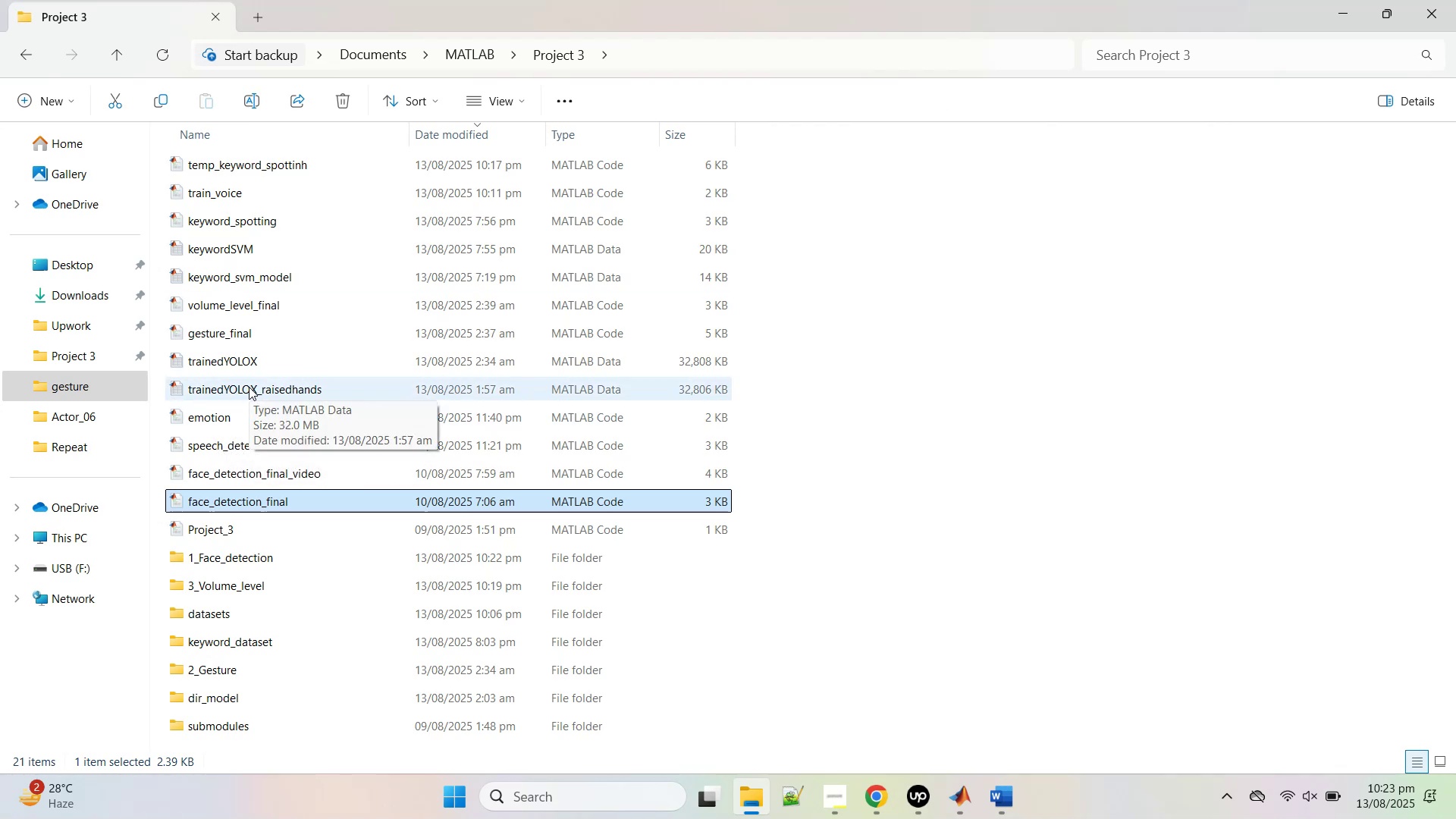 
left_click([249, 387])
 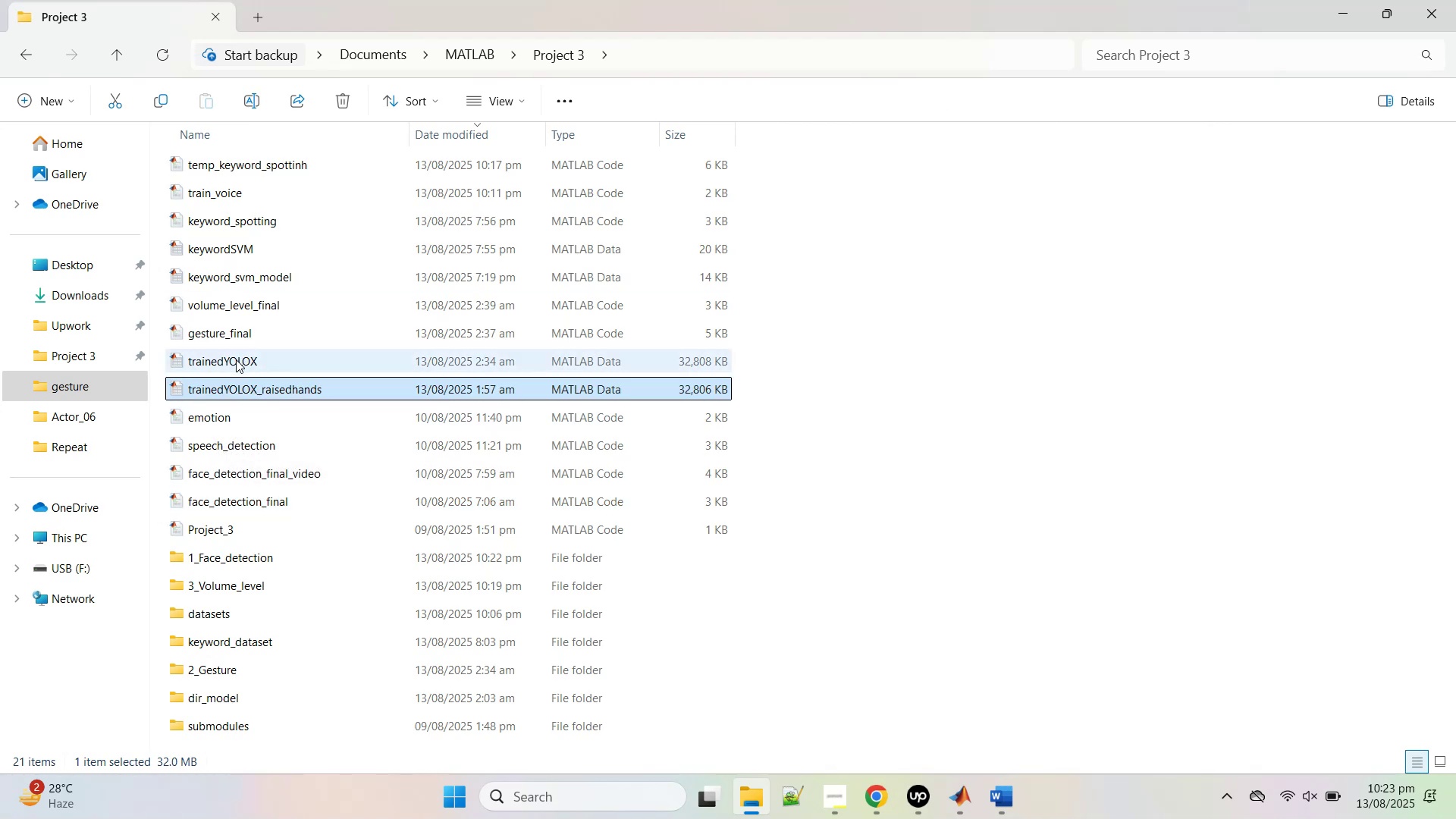 
left_click([236, 359])
 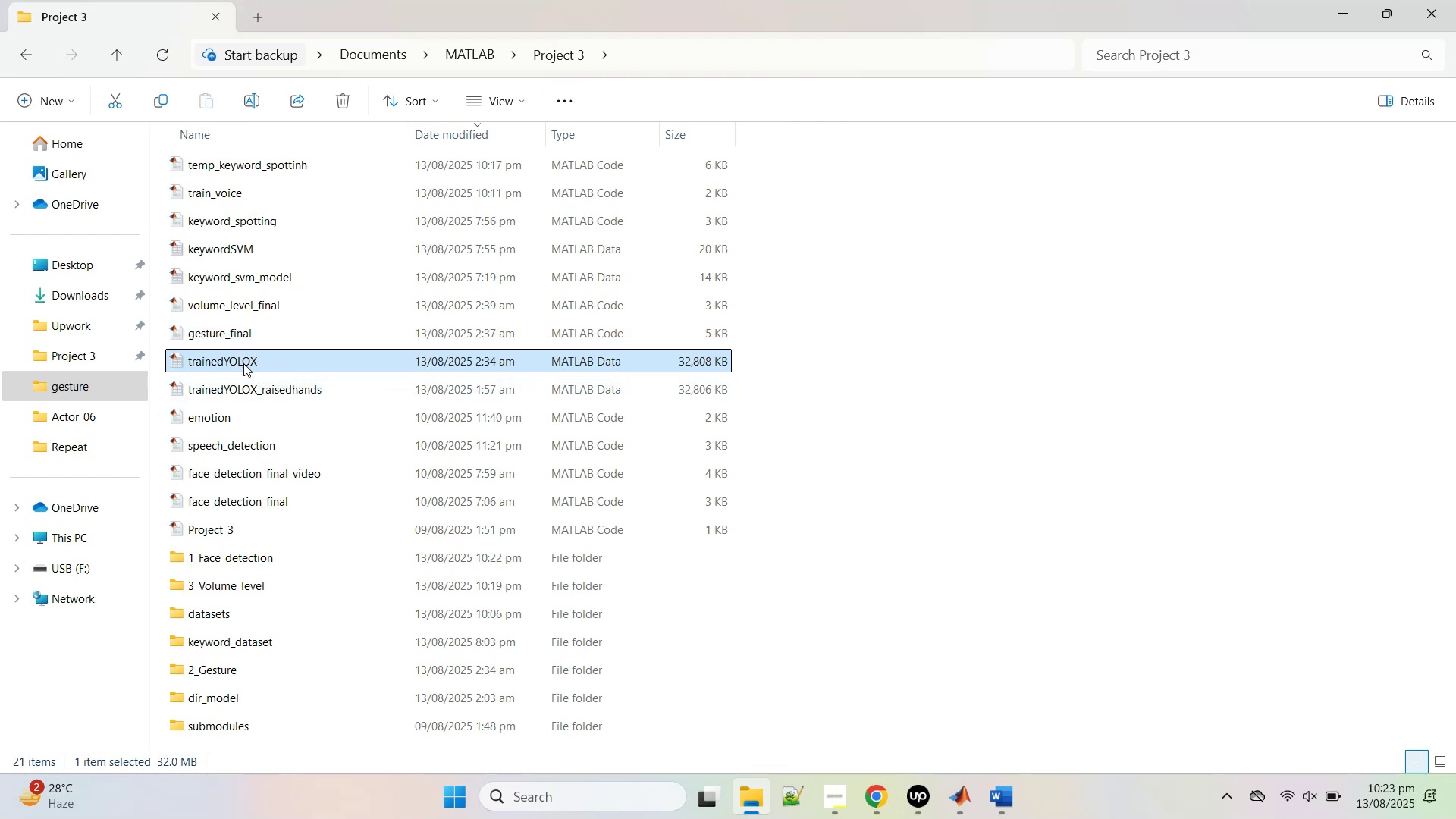 
wait(7.84)
 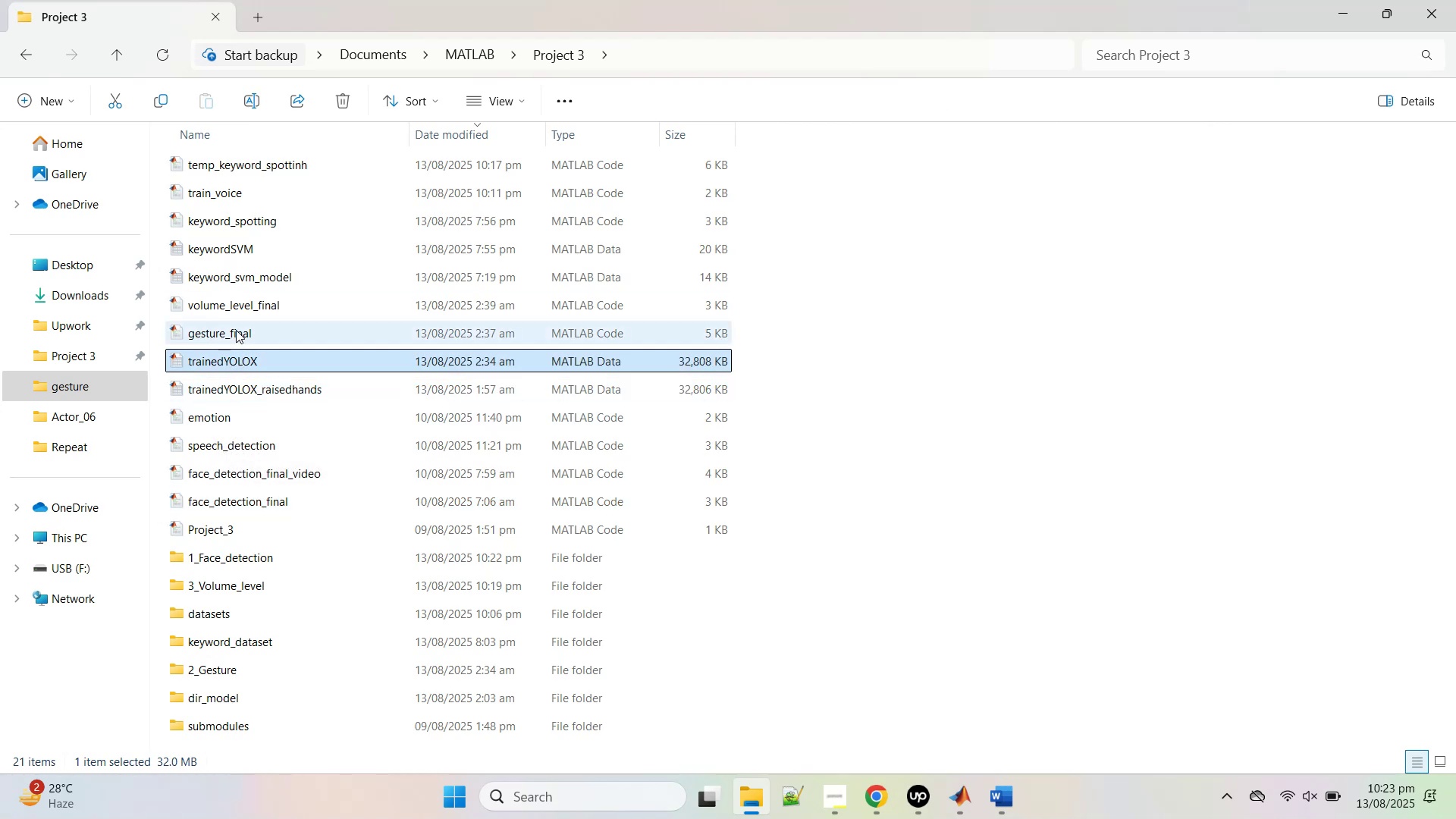 
left_click([251, 450])
 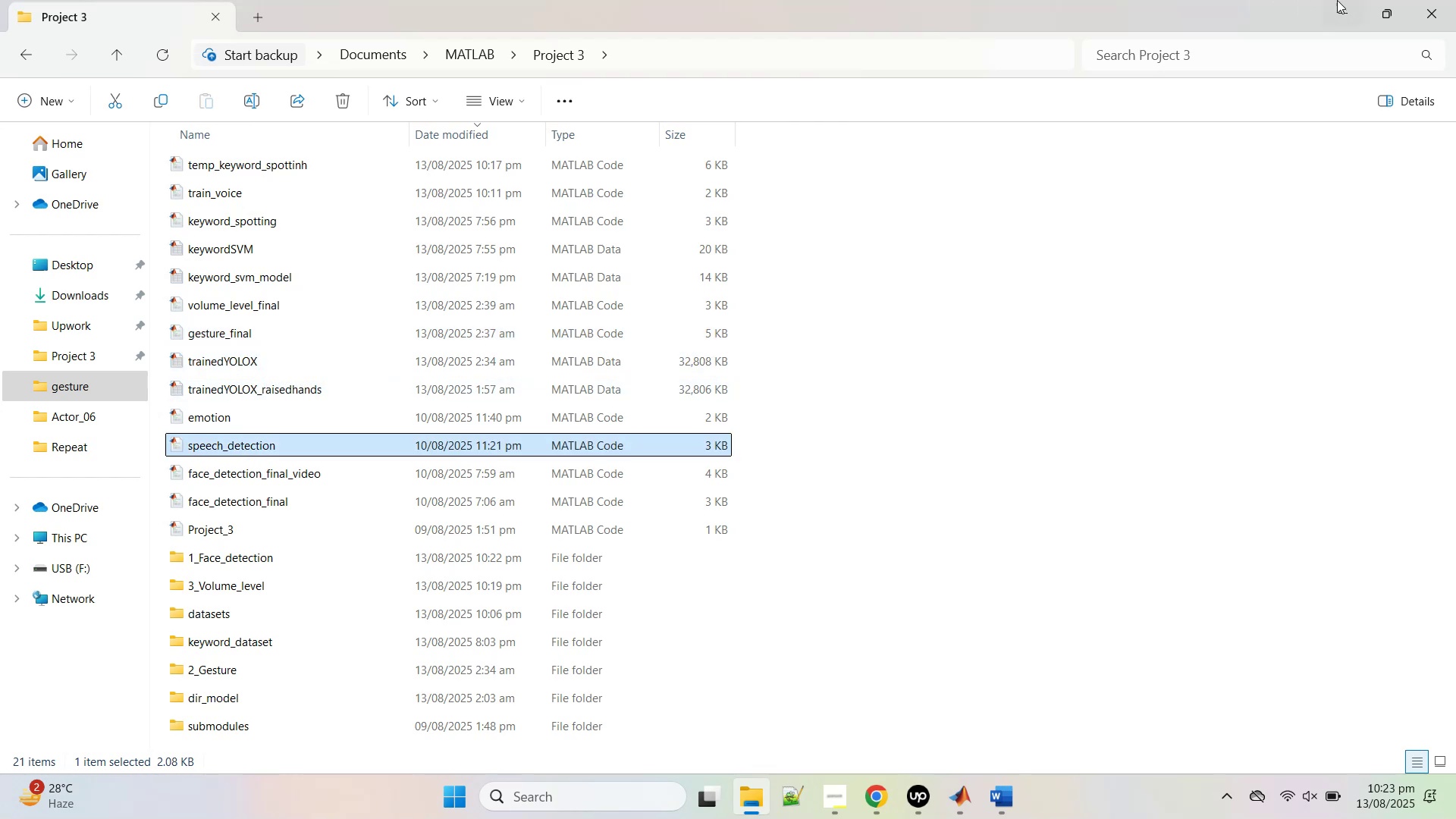 
left_click([1339, 0])
 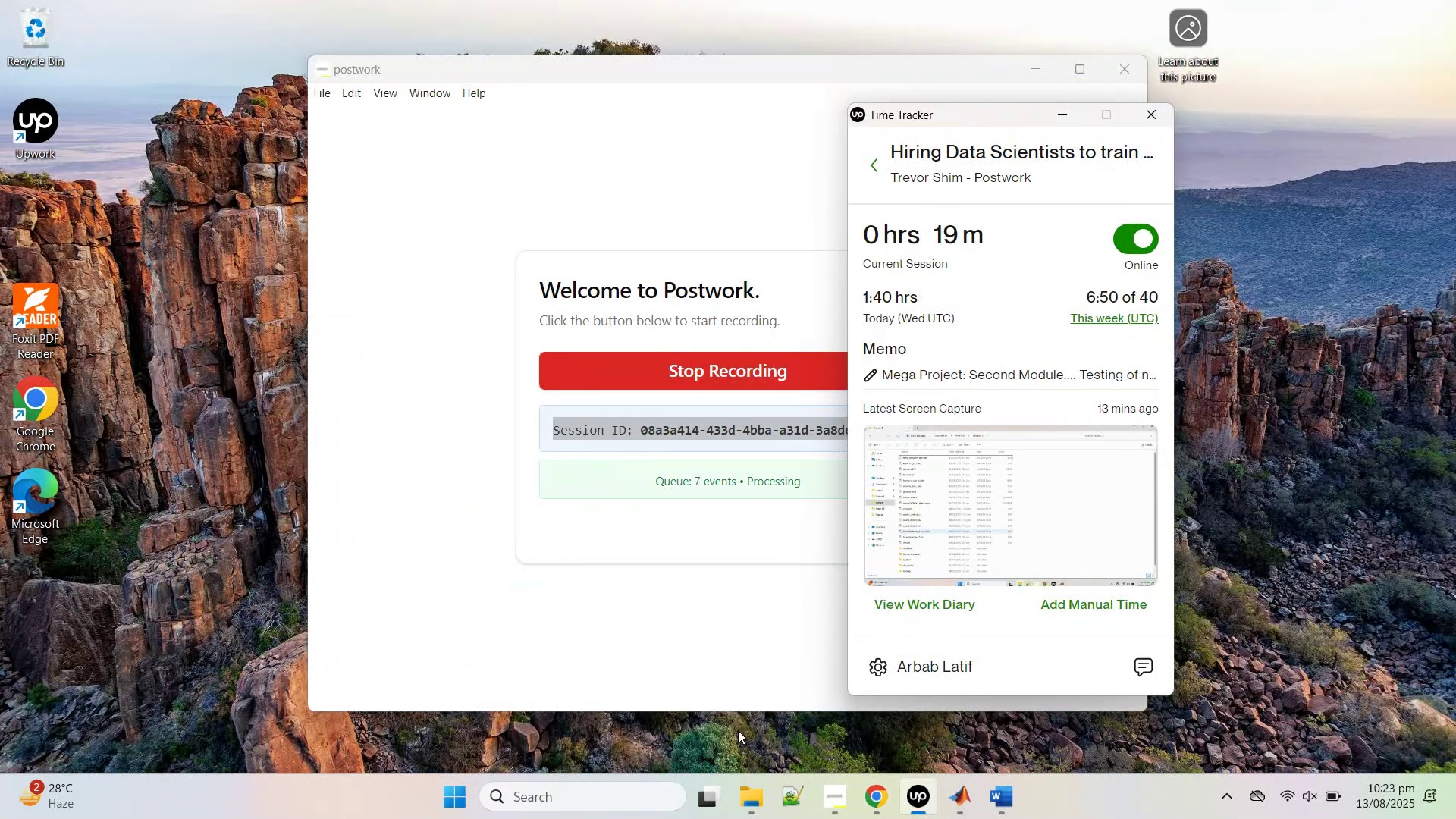 
left_click([736, 711])
 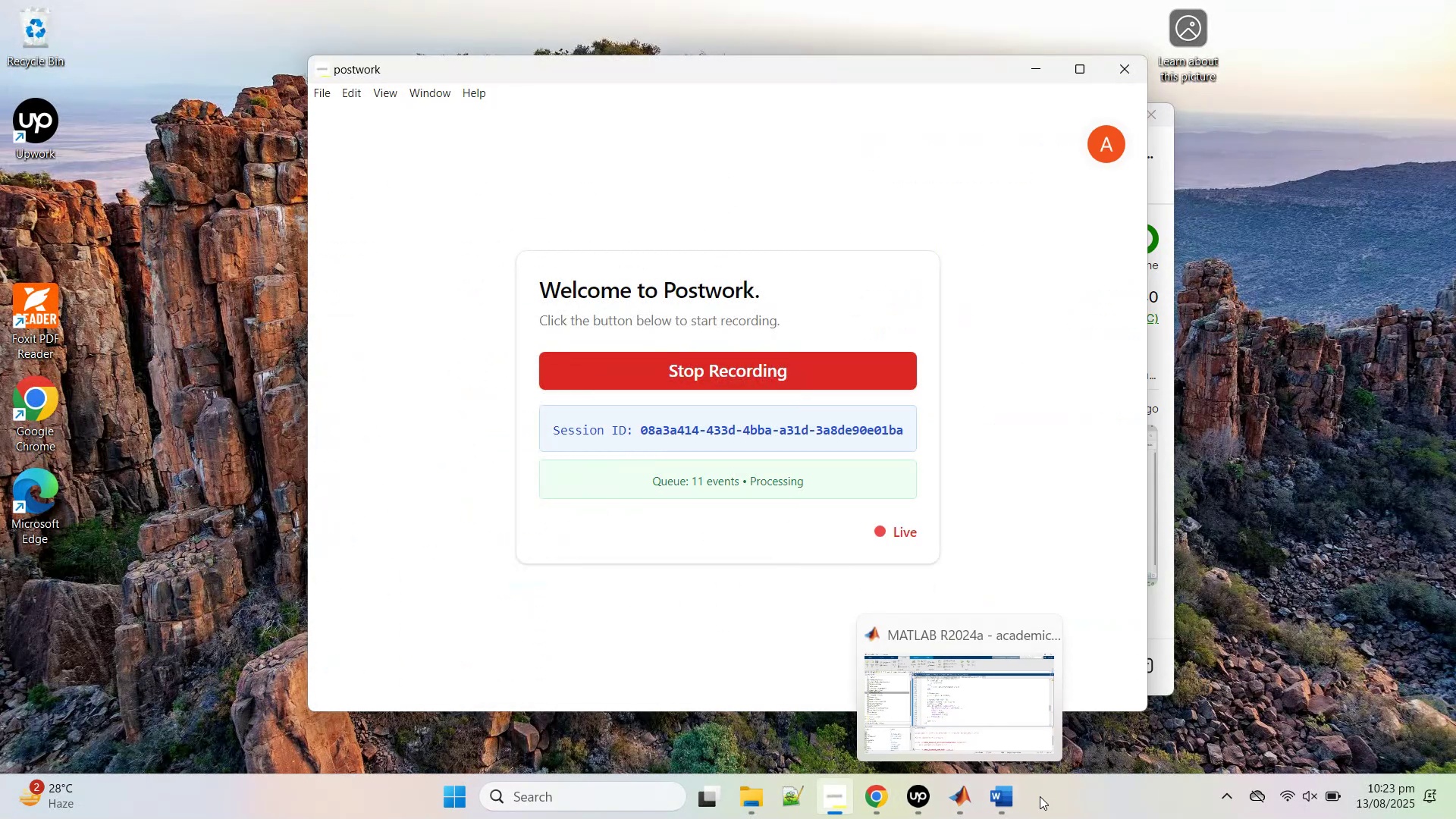 
left_click([995, 801])
 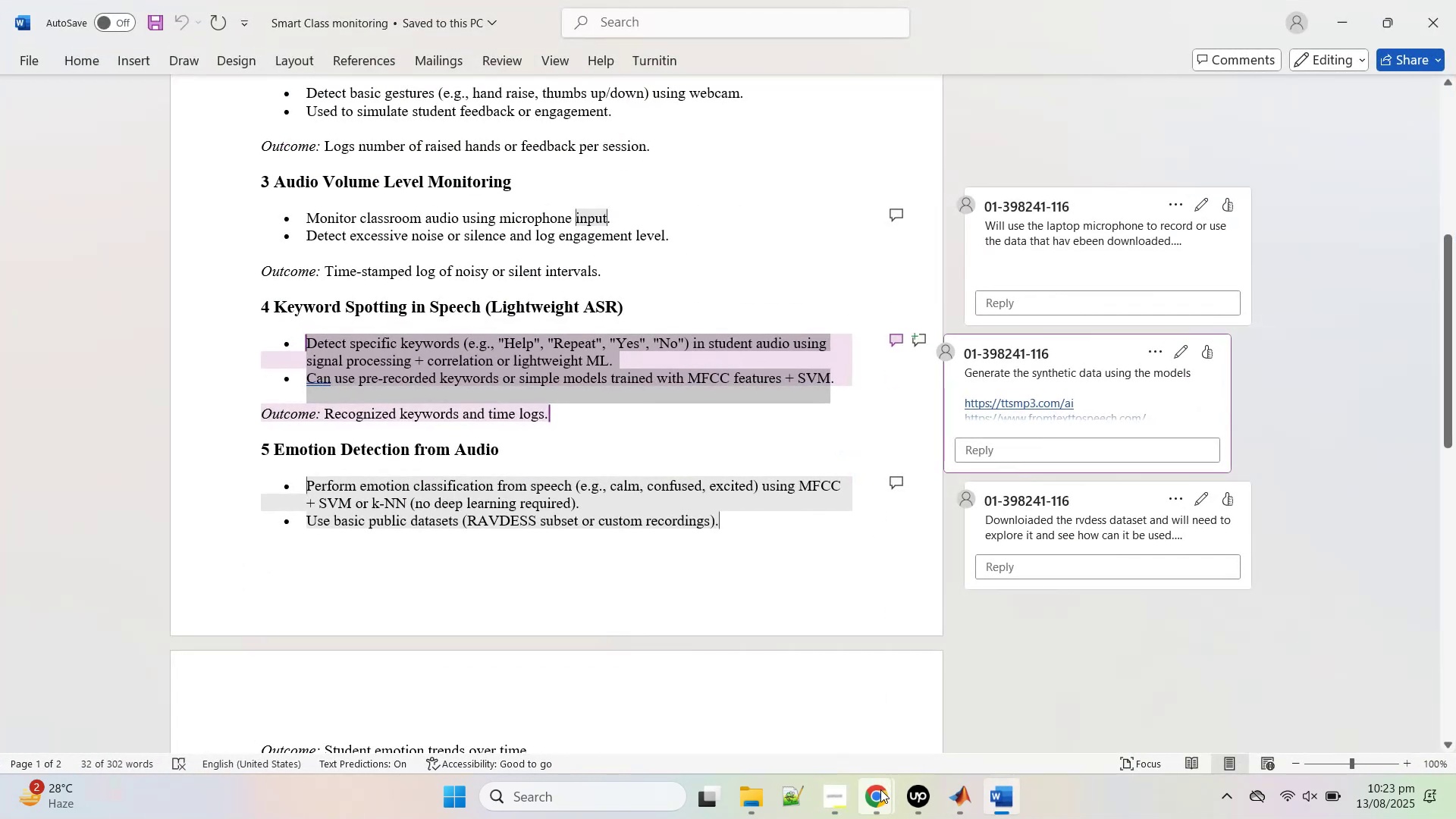 
left_click([881, 798])
 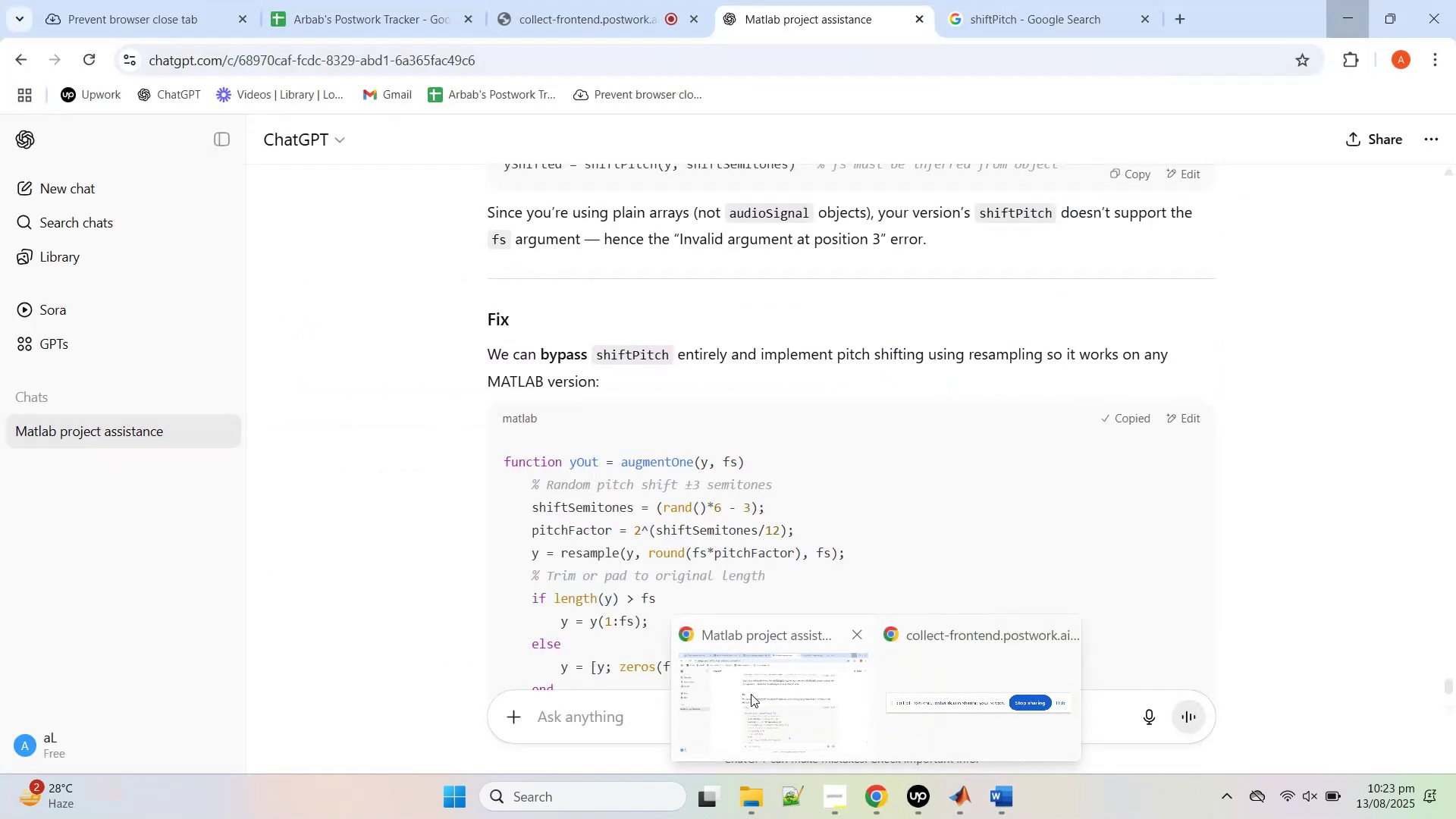 
left_click([751, 694])
 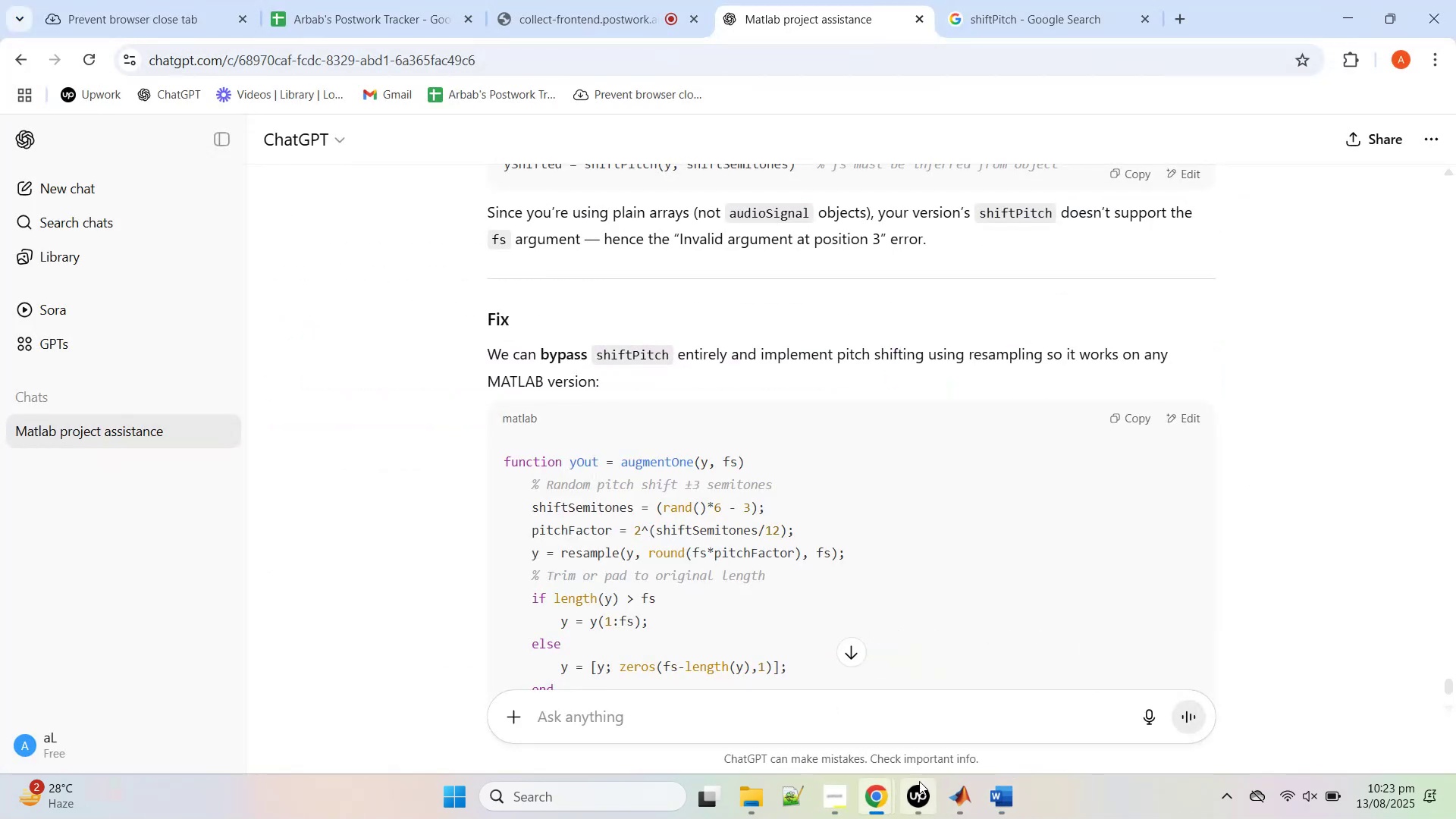 
scroll: coordinate [791, 522], scroll_direction: down, amount: 4.0
 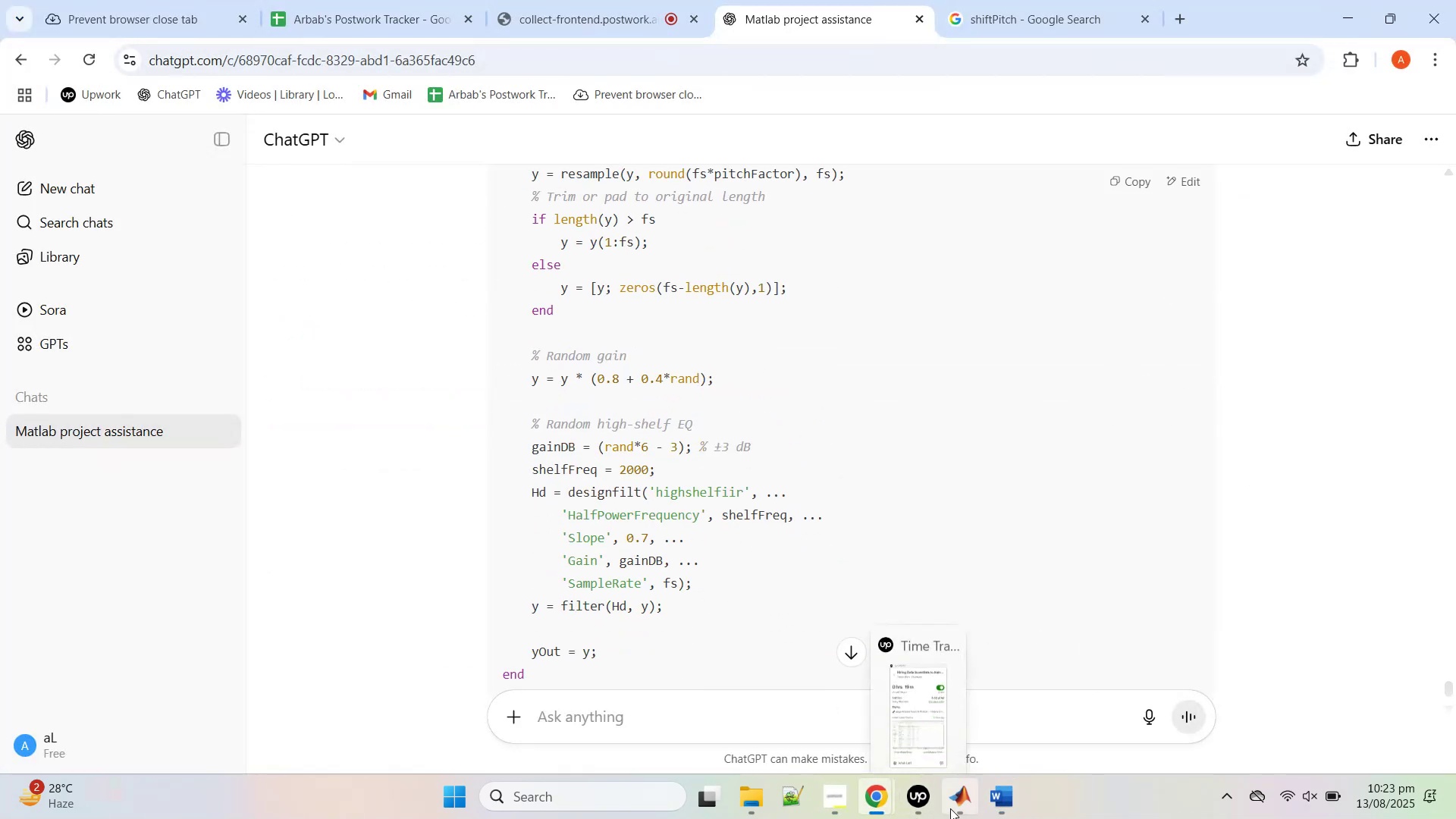 
left_click([954, 808])
 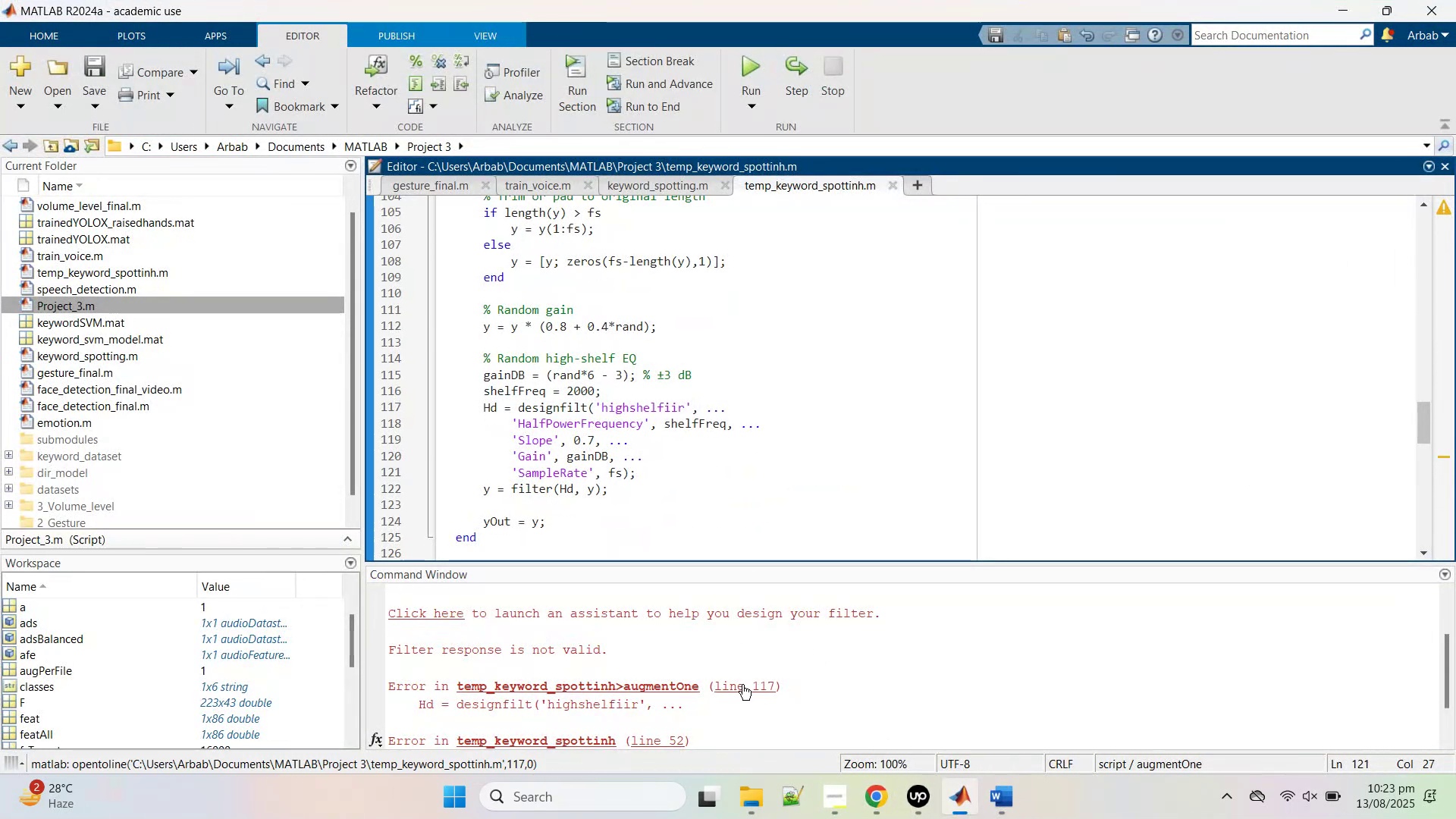 
scroll: coordinate [863, 657], scroll_direction: down, amount: 2.0
 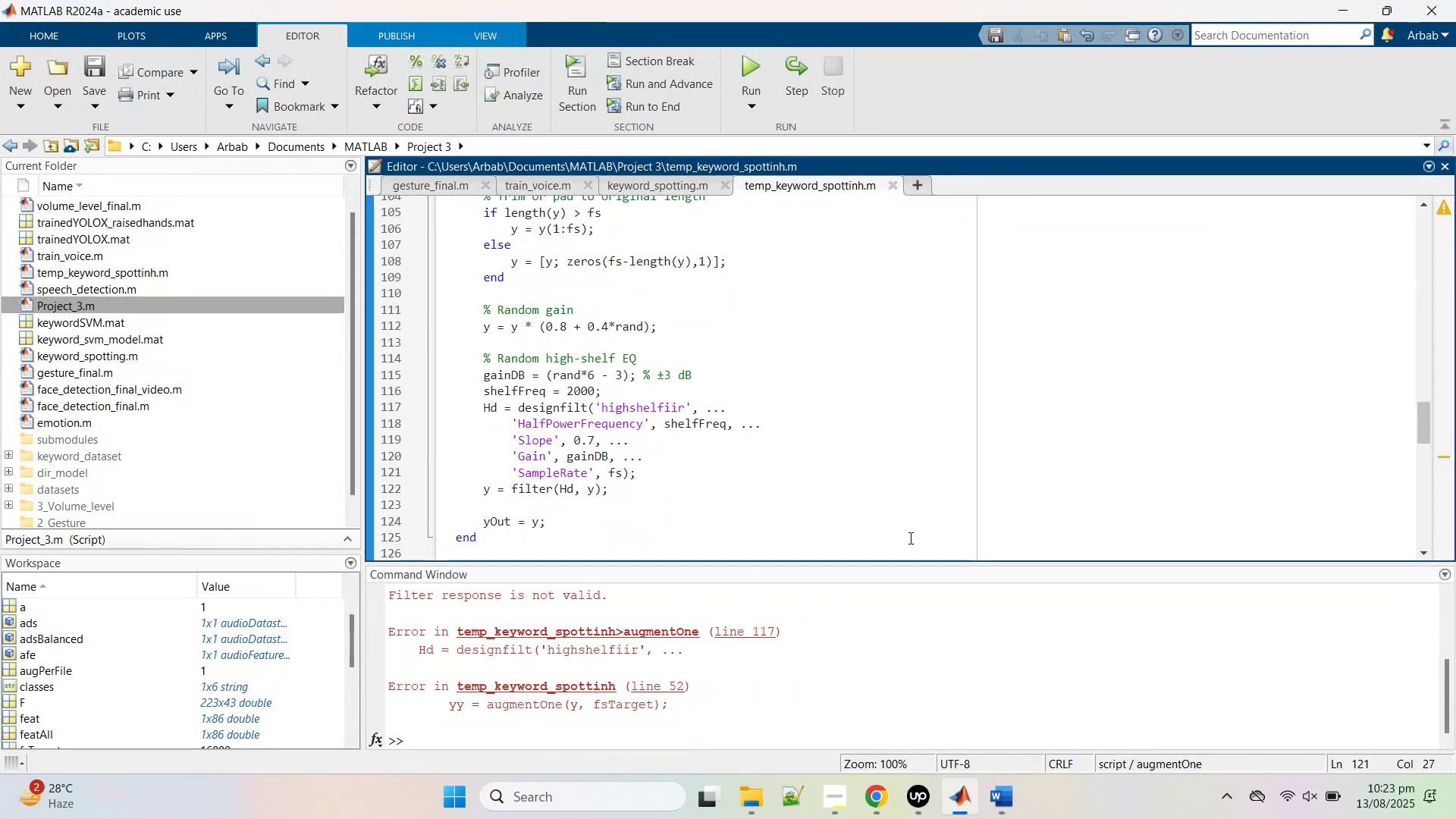 
scroll: coordinate [820, 675], scroll_direction: up, amount: 4.0
 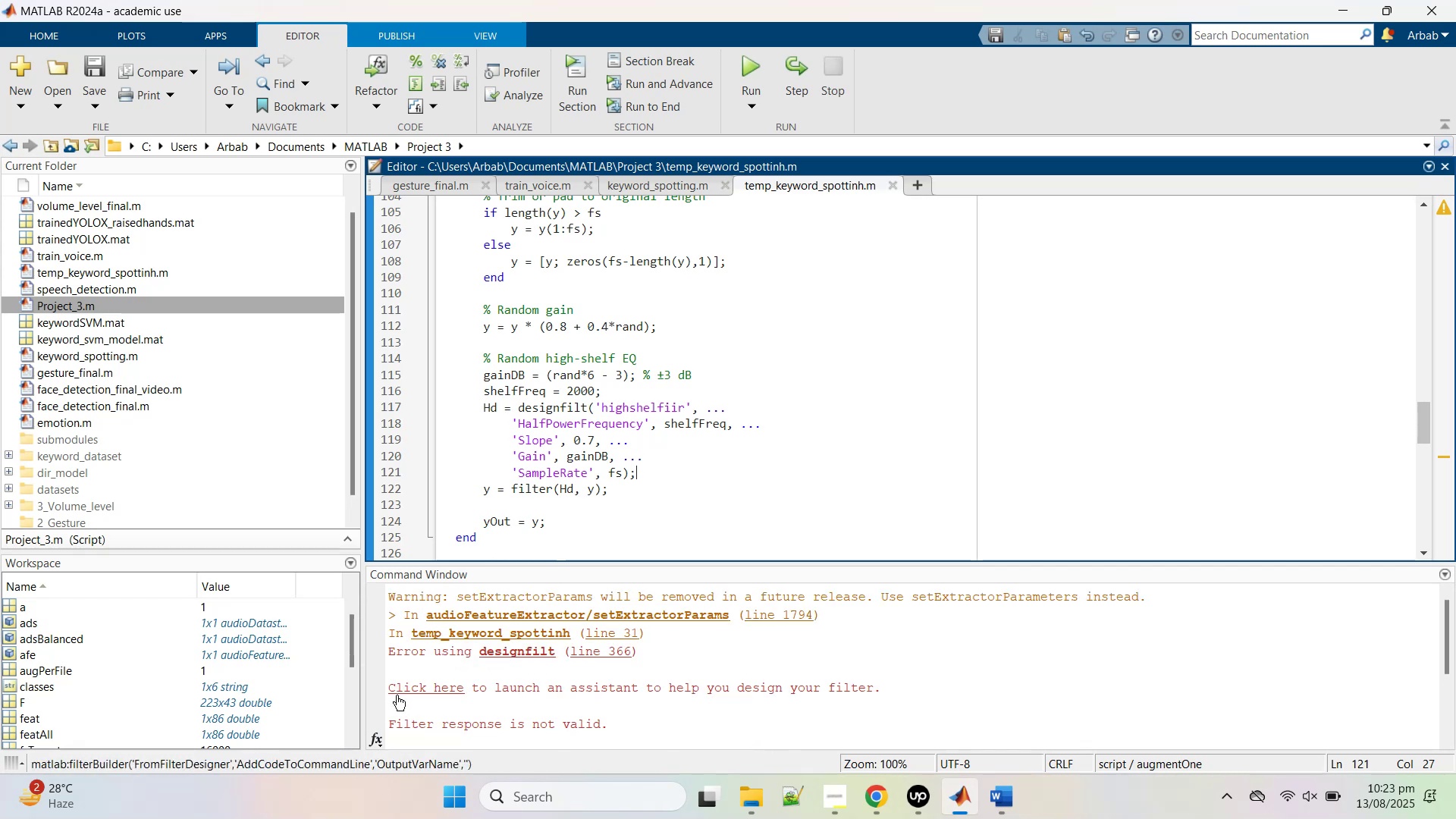 
scroll: coordinate [471, 668], scroll_direction: down, amount: 5.0
 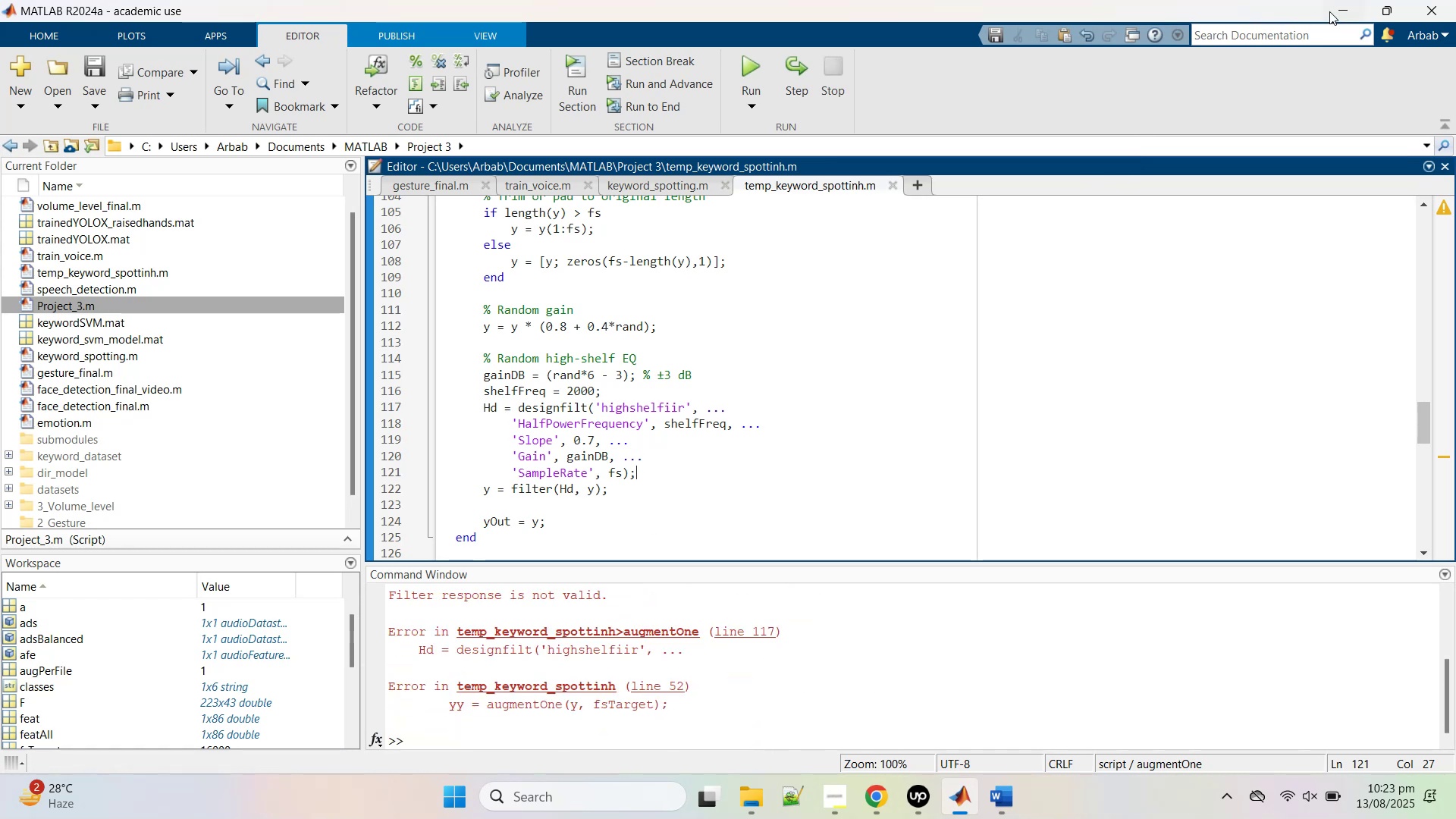 
left_click([1331, 11])
 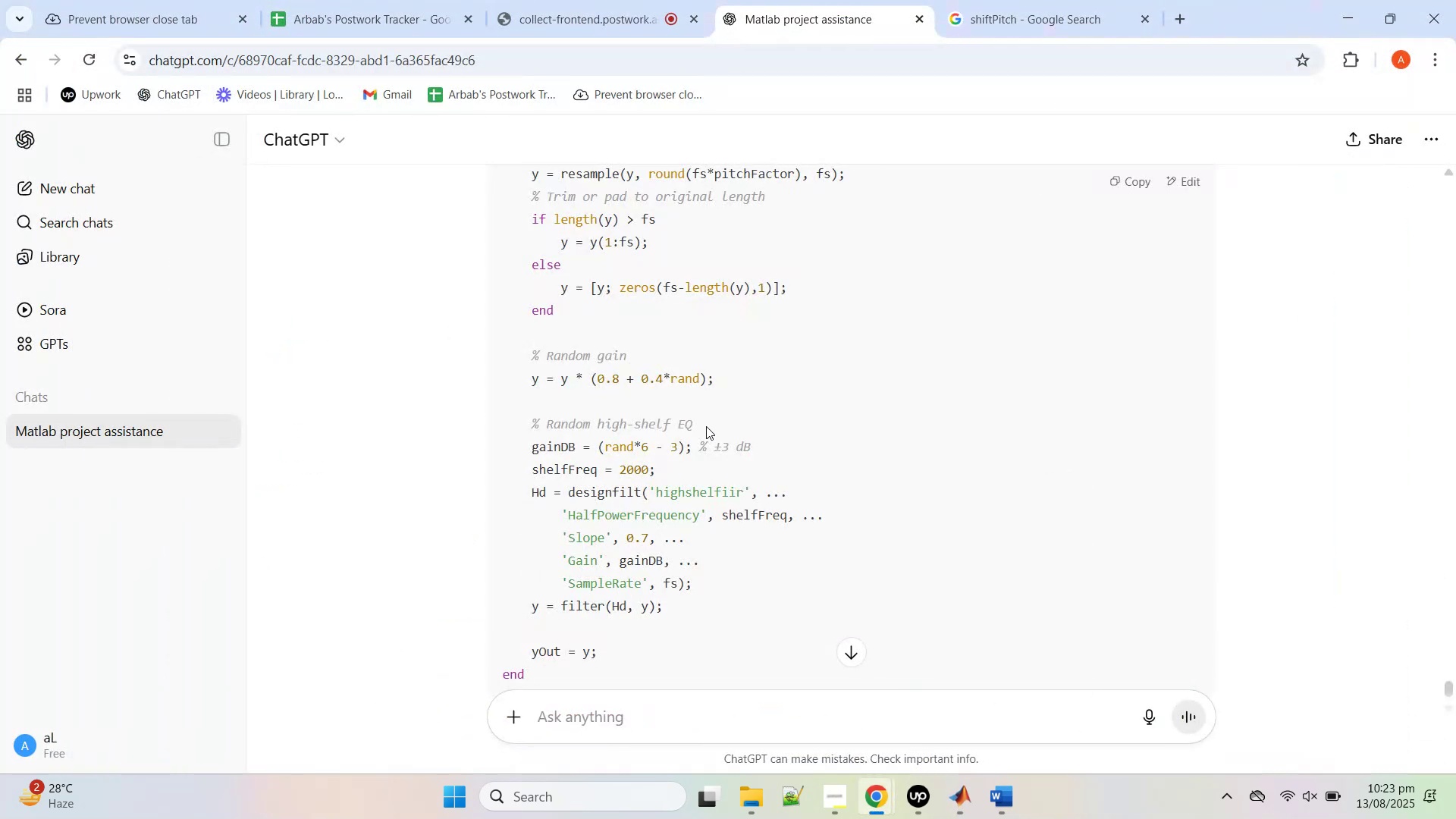 
scroll: coordinate [709, 435], scroll_direction: up, amount: 78.0
 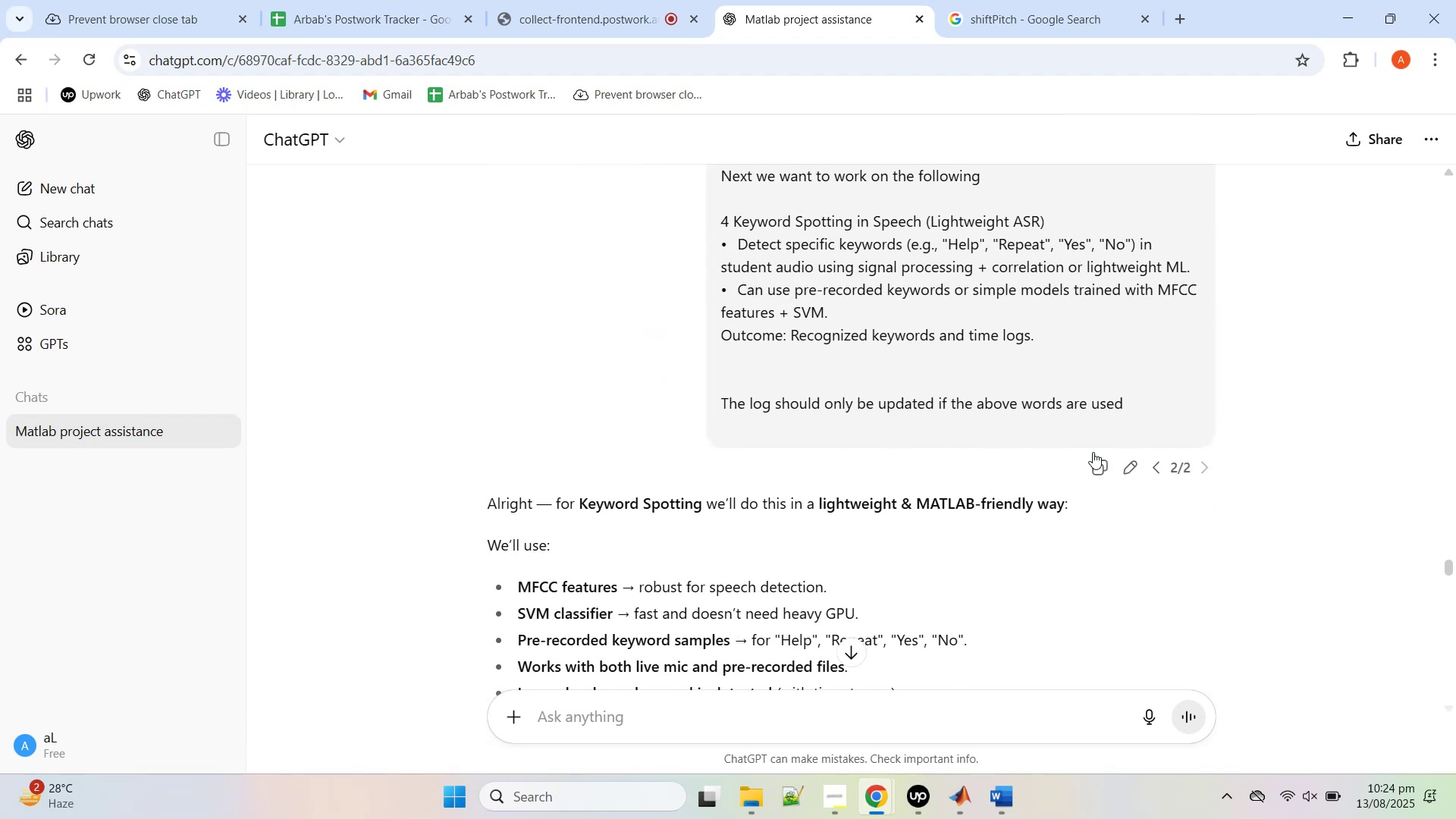 
left_click([1121, 463])
 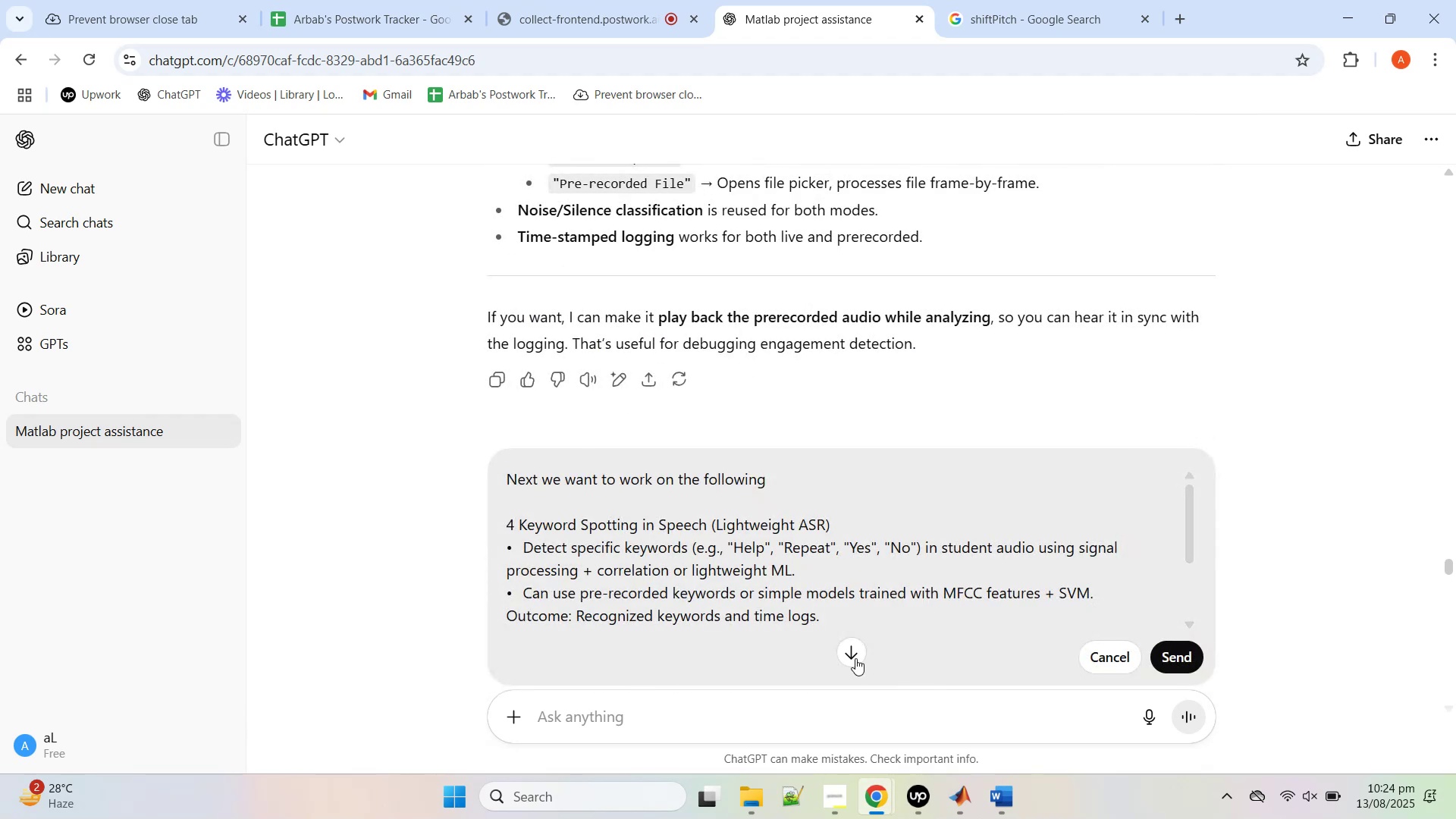 
scroll: coordinate [759, 610], scroll_direction: down, amount: 2.0
 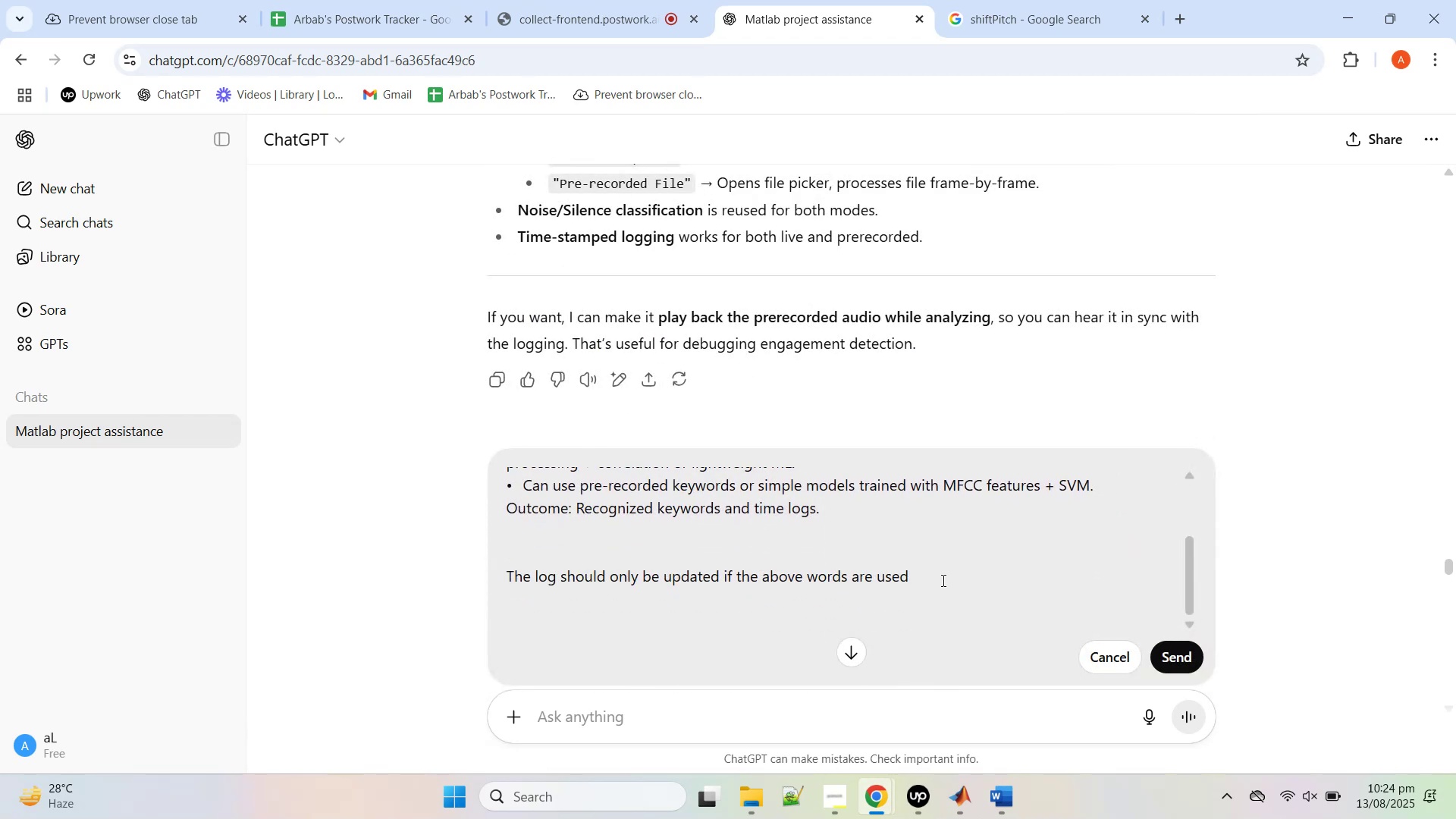 
left_click_drag(start_coordinate=[940, 576], to_coordinate=[504, 579])
 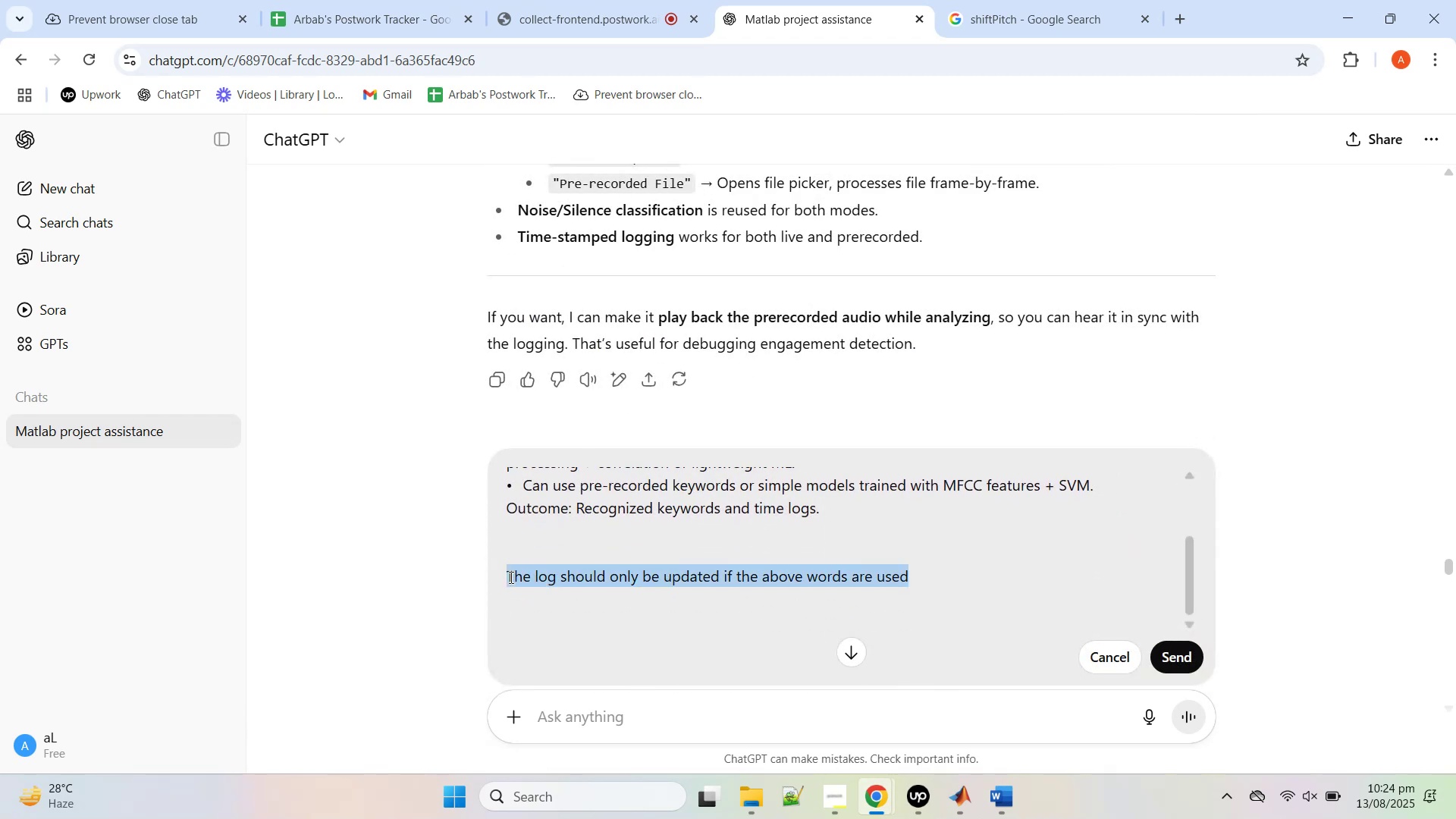 
key(Backspace)
type(I have alos )
key(Backspace)
key(Backspace)
key(Backspace)
type(so added silence and unknown as other data filke)
key(Backspace)
key(Backspace)
type(es )
key(Backspace)
type(, so in case )
 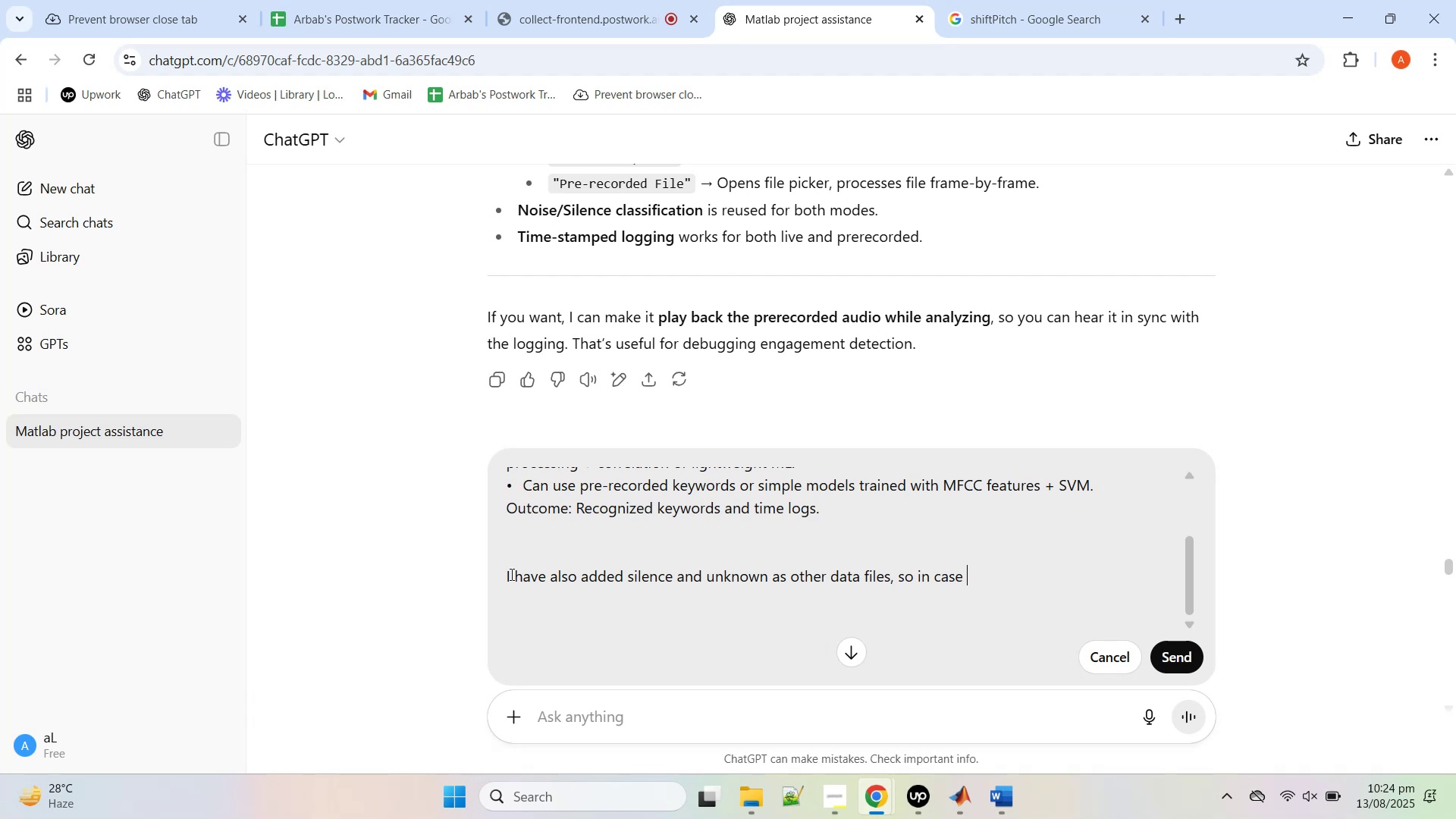 
hold_key(key=Backspace, duration=0.77)
 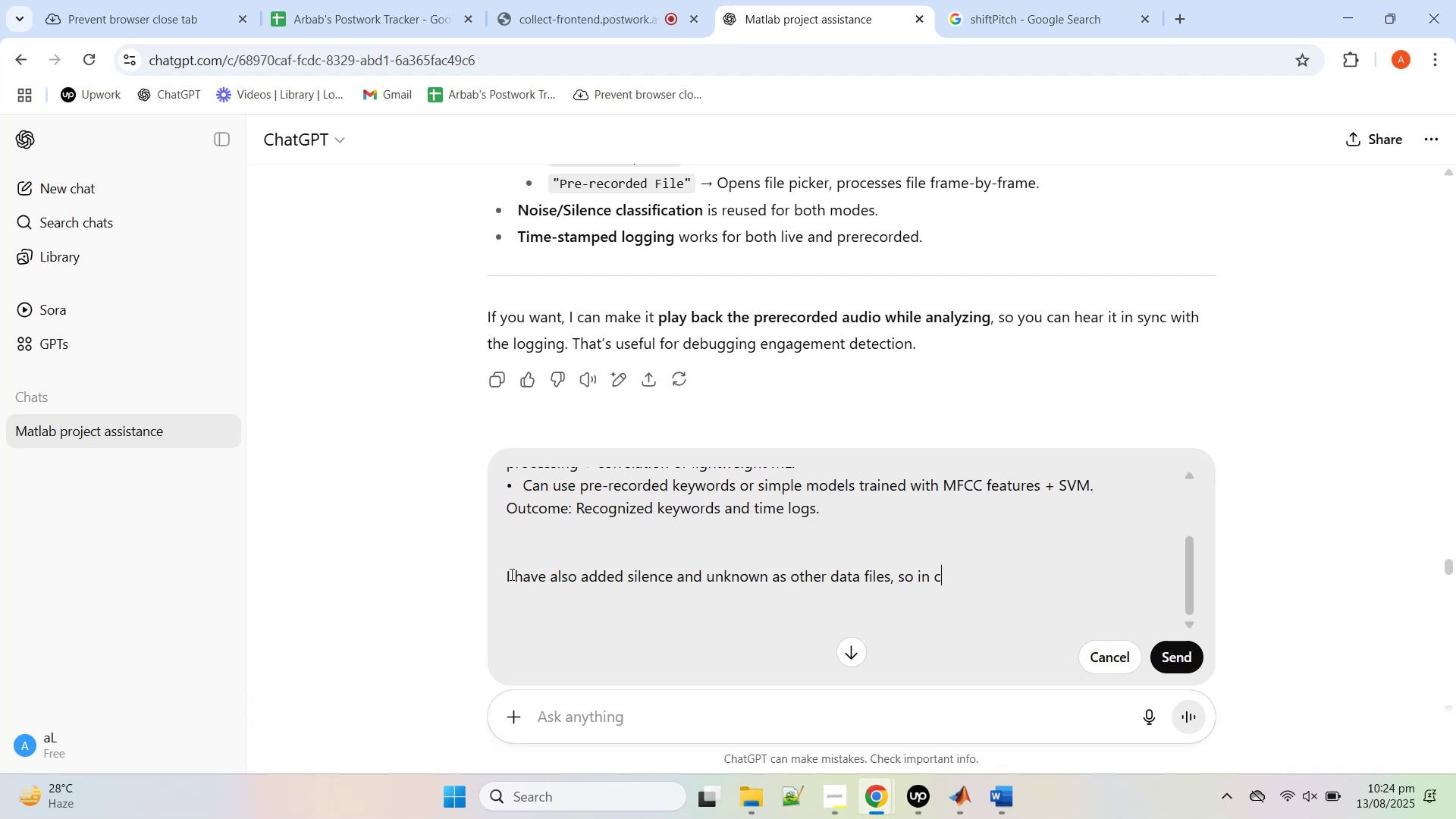 
key(Backspace)
key(Backspace)
type(, we only have to li)
key(Backspace)
type(og the )
 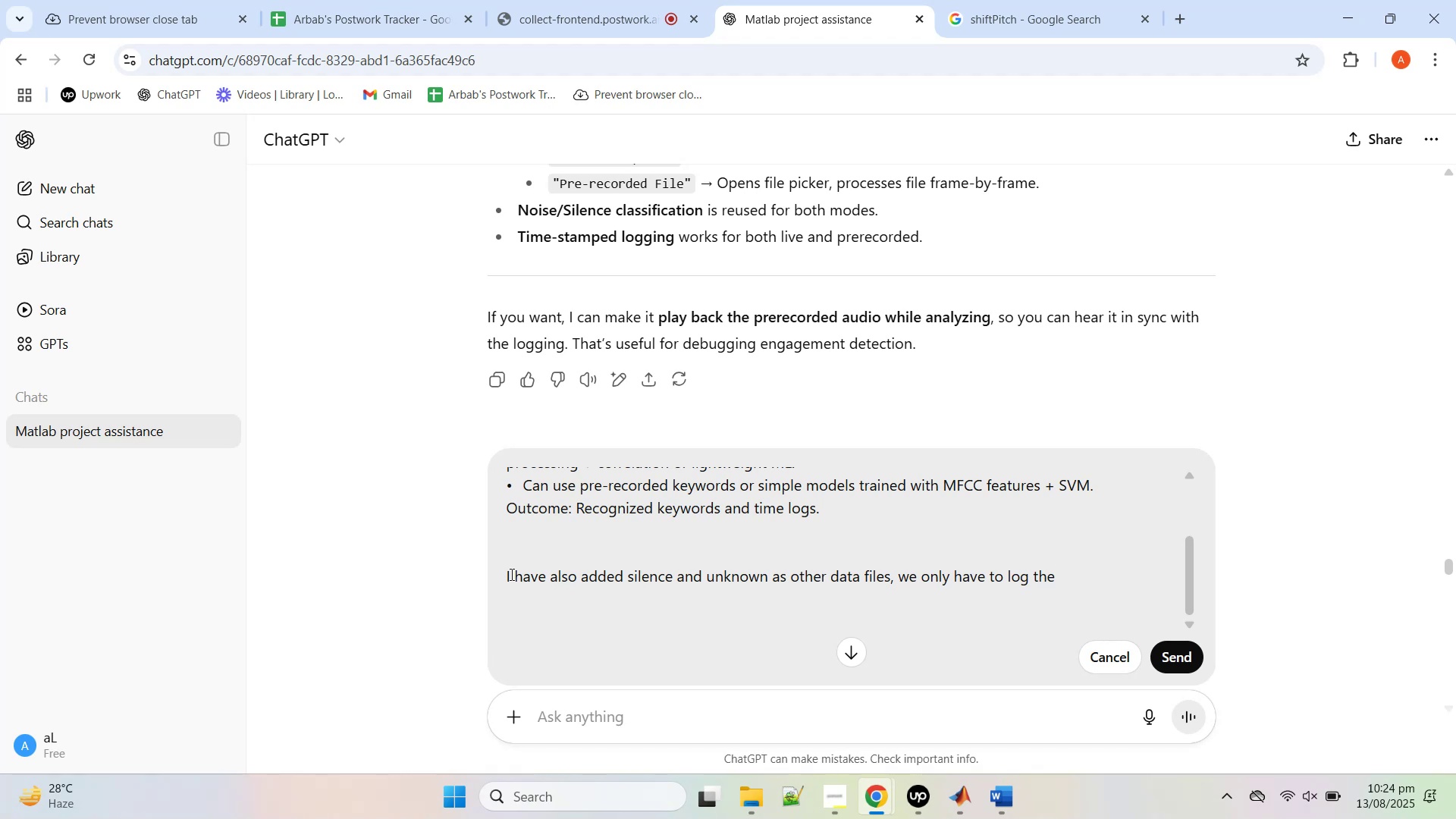 
wait(14.27)
 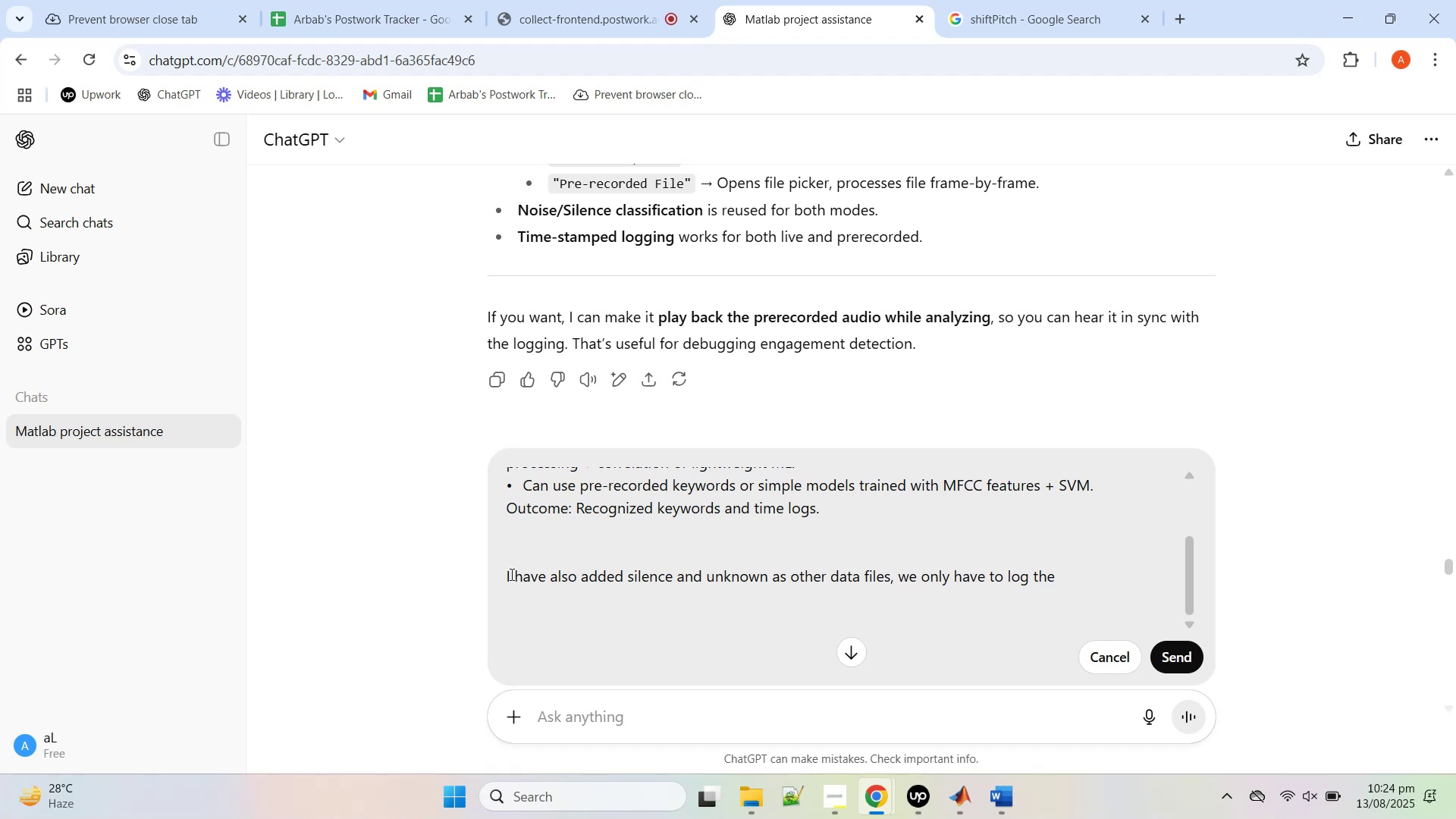 
type(only the )
 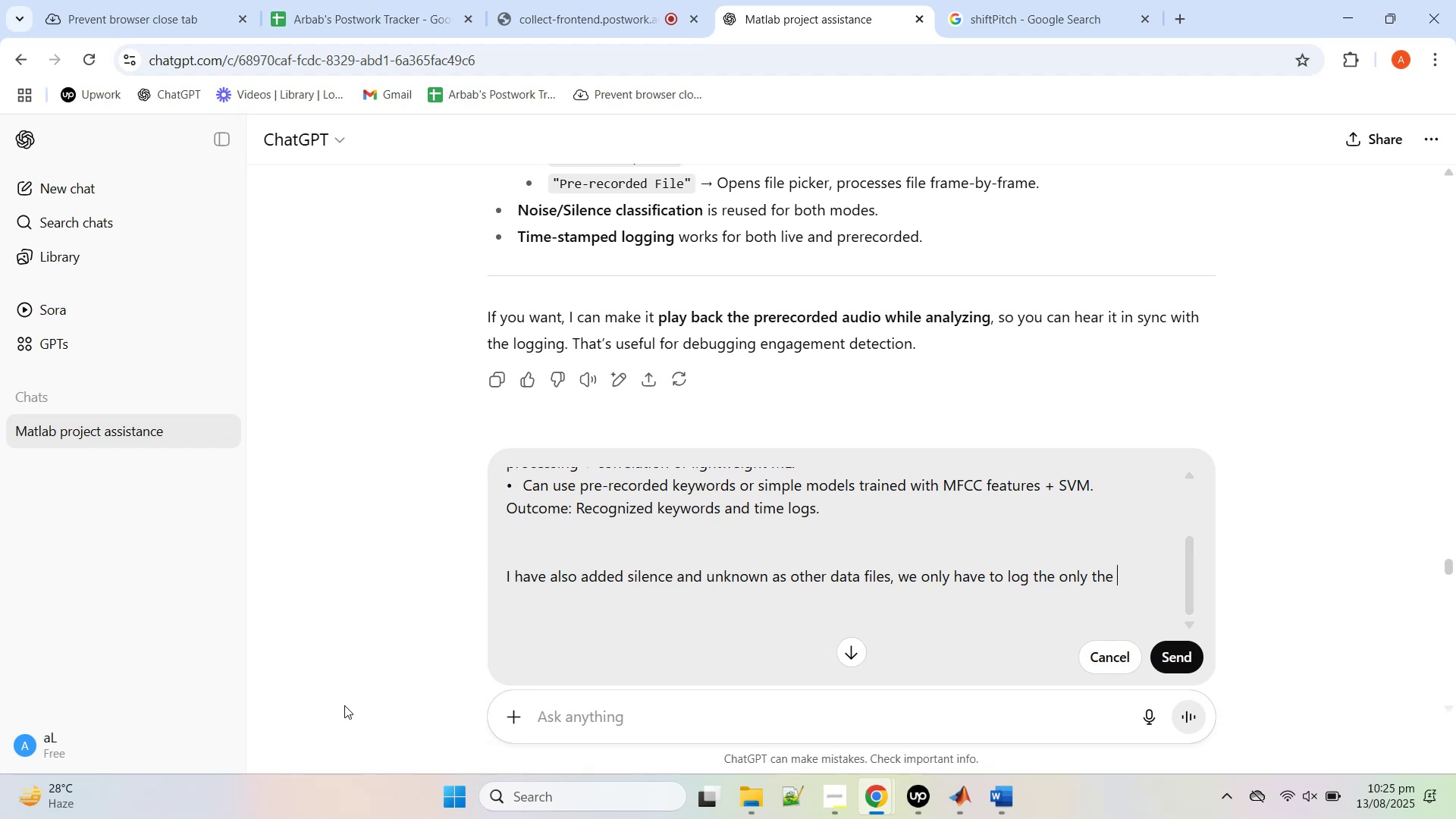 
scroll: coordinate [834, 598], scroll_direction: up, amount: 1.0
 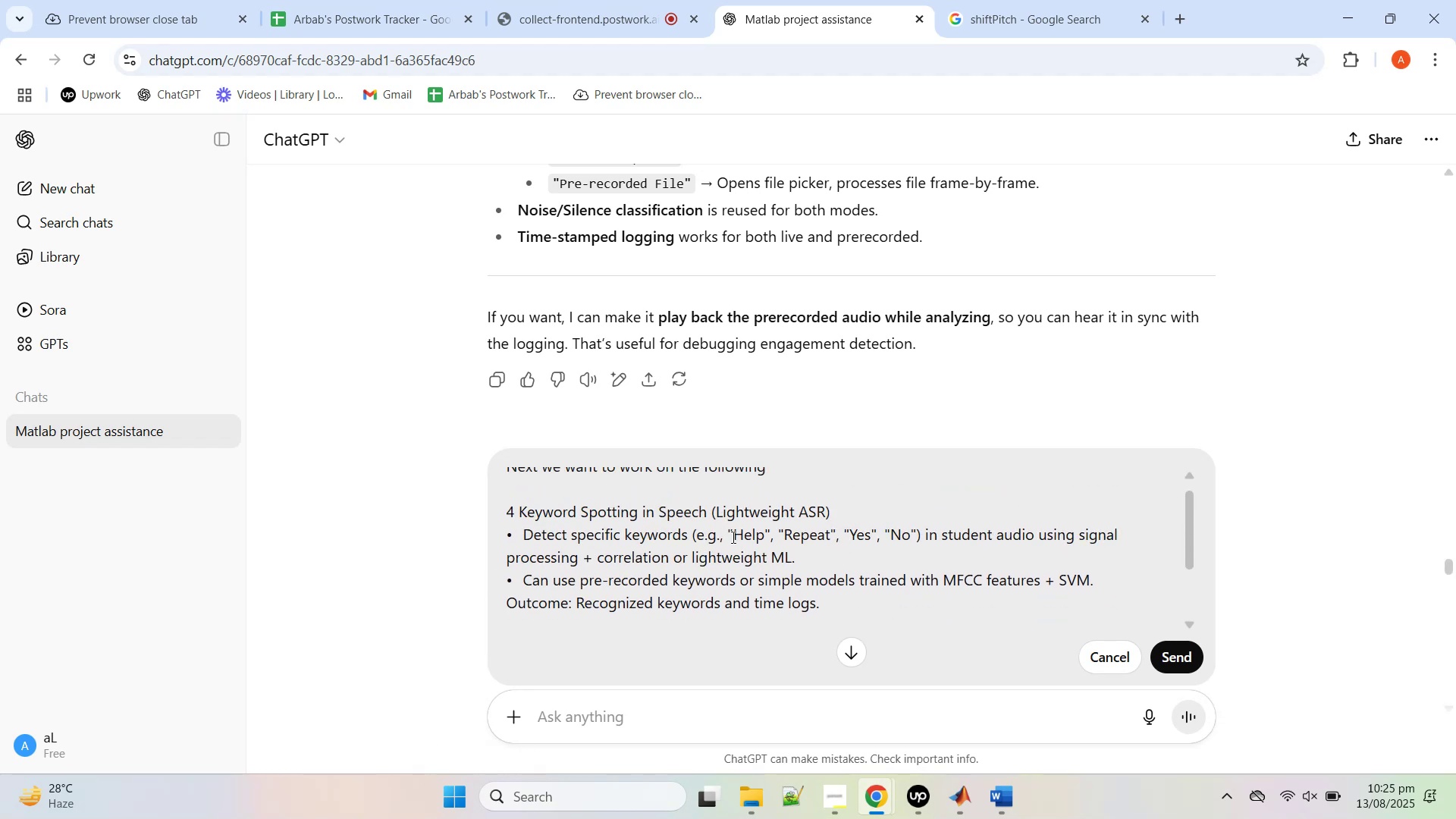 
left_click([732, 537])
 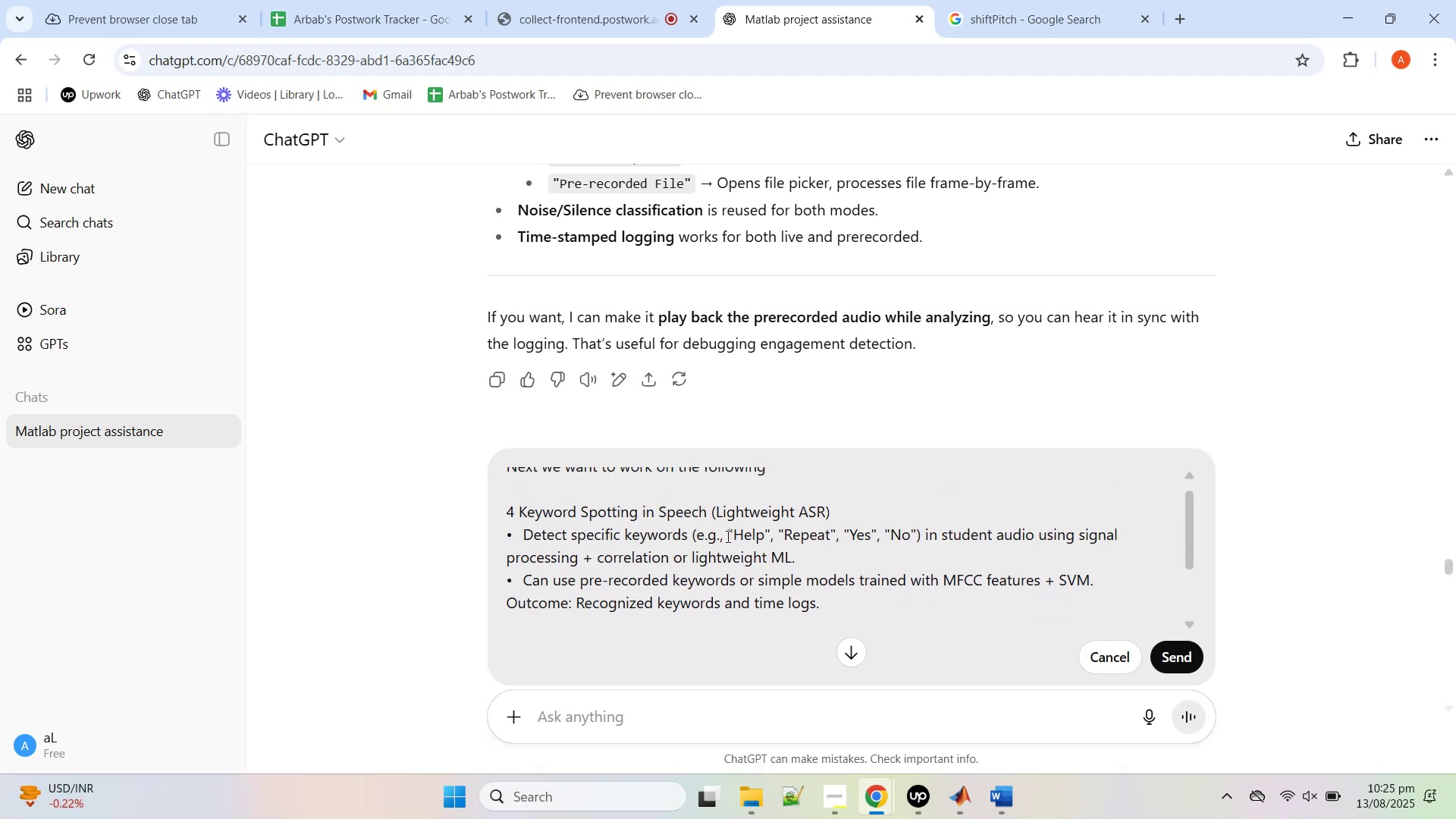 
left_click_drag(start_coordinate=[726, 536], to_coordinate=[915, 537])
 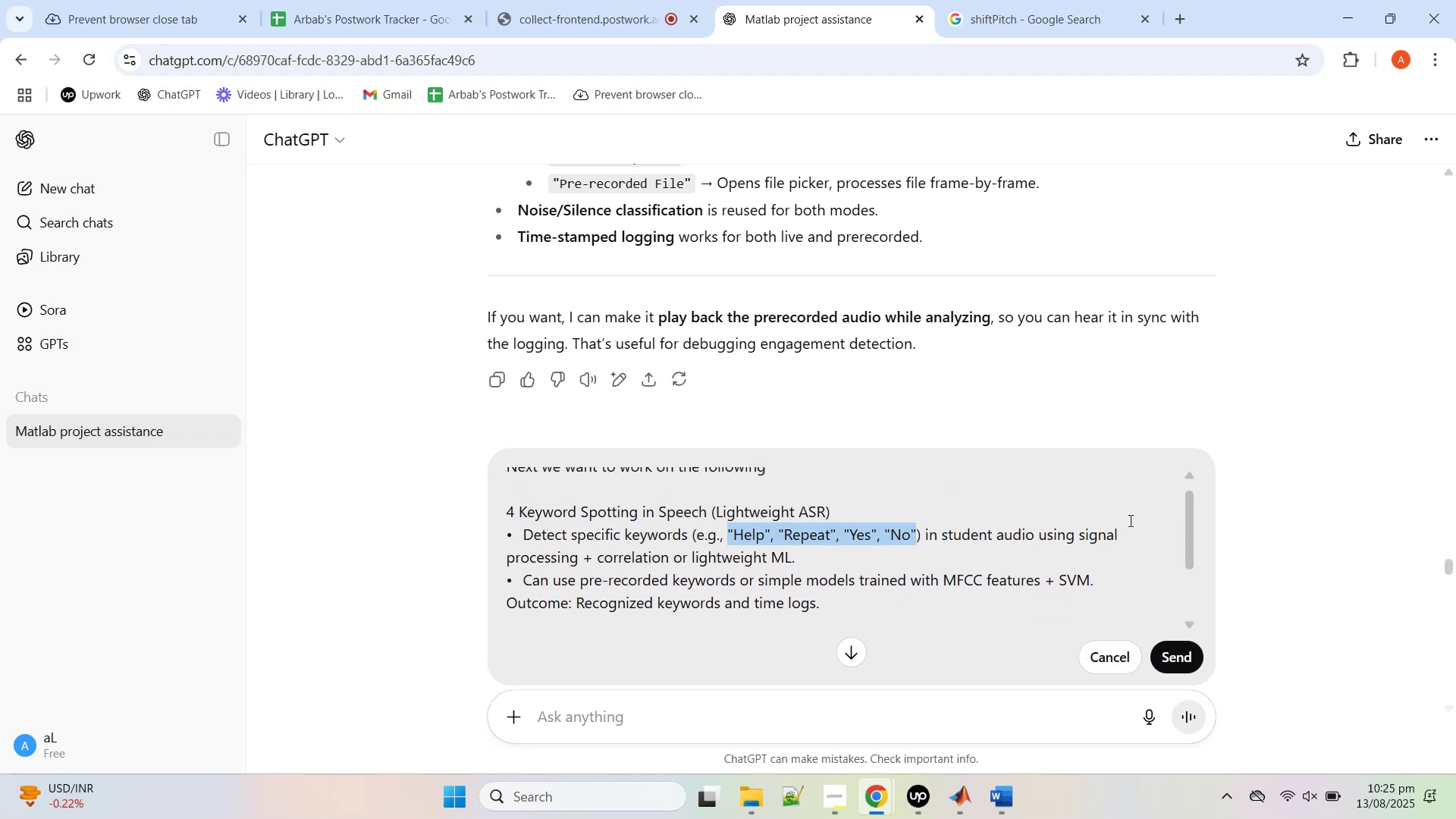 
key(Control+C)
 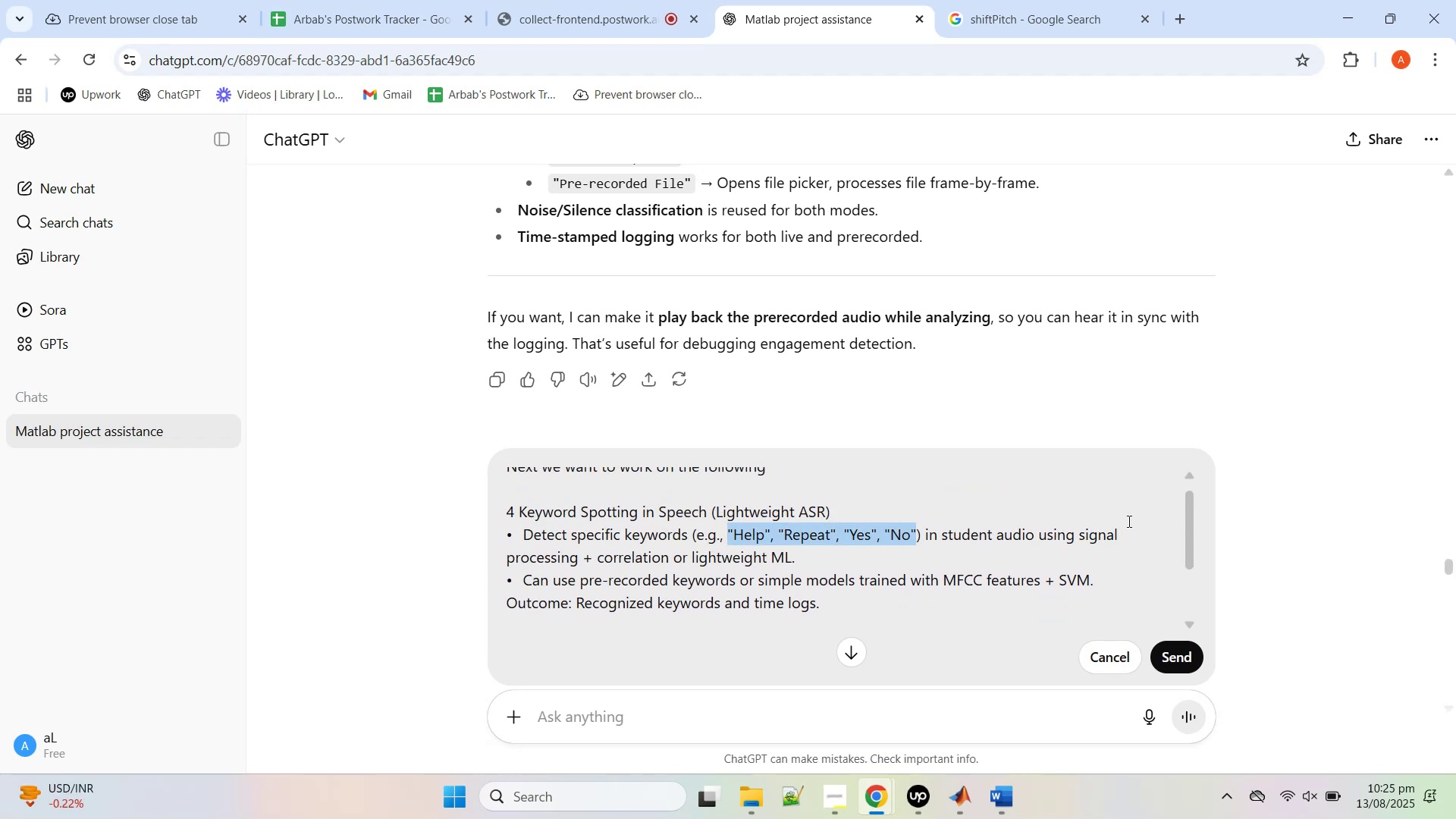 
scroll: coordinate [1125, 524], scroll_direction: down, amount: 3.0
 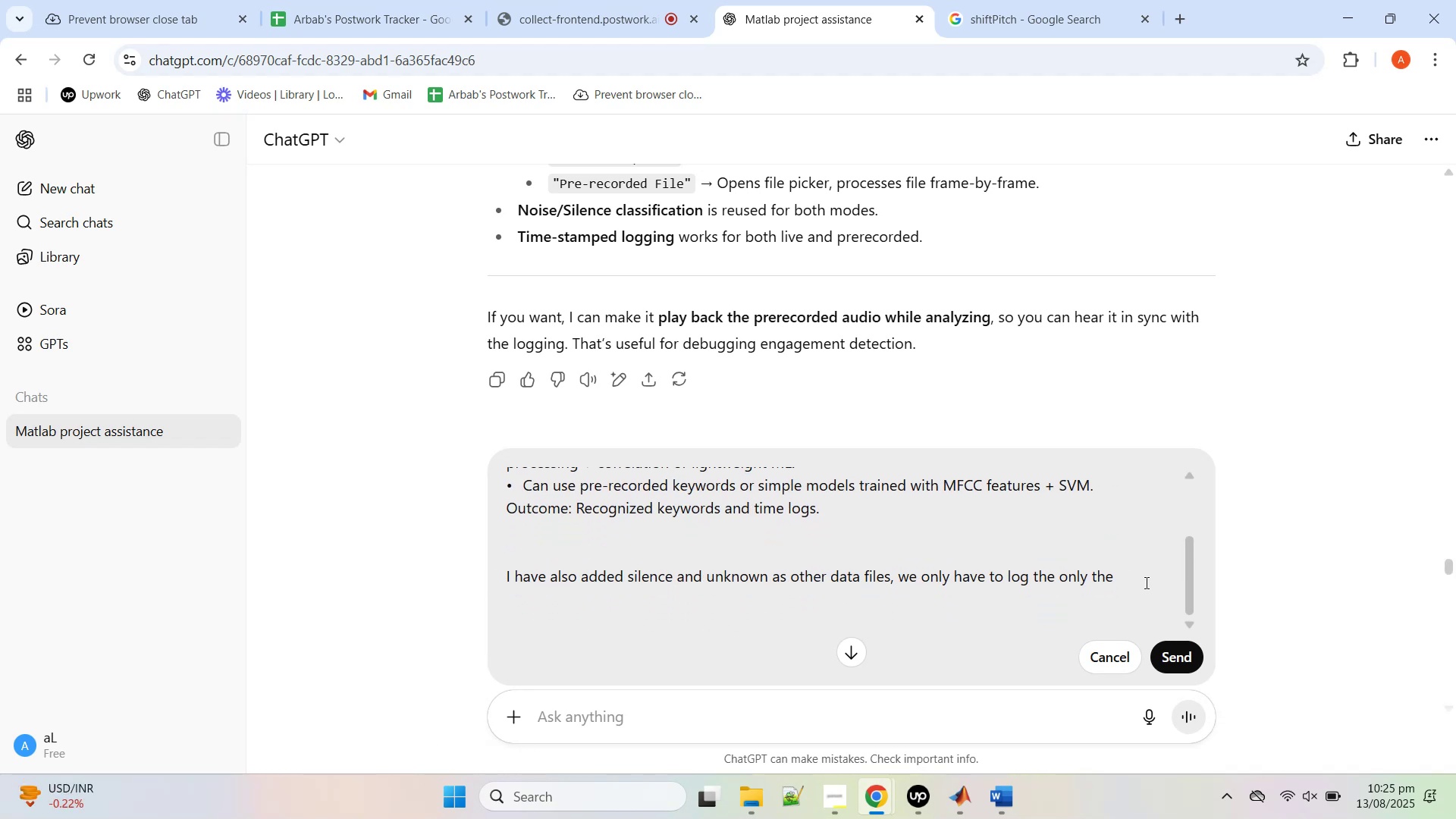 
left_click([1145, 582])
 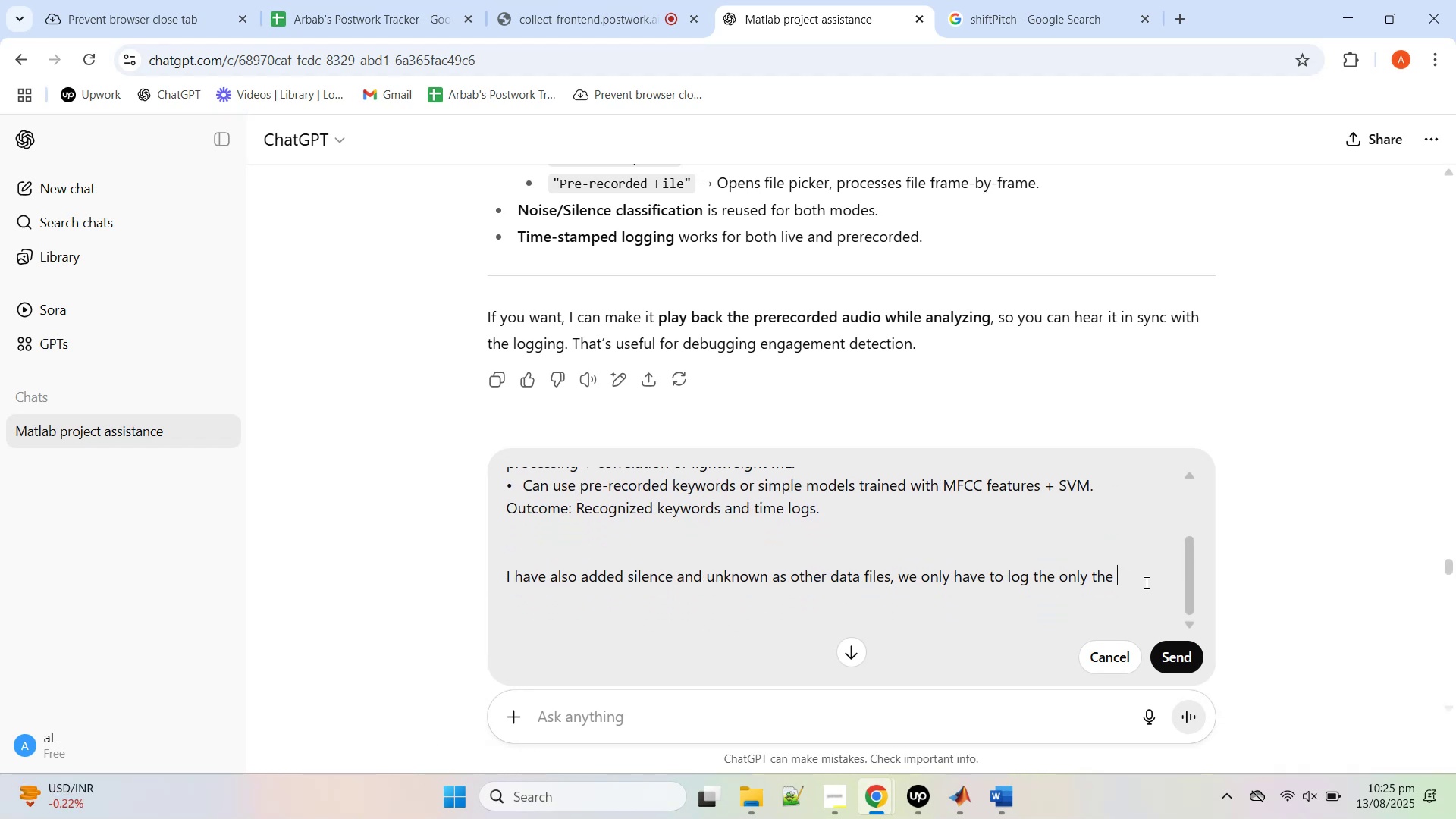 
key(Control+V)
 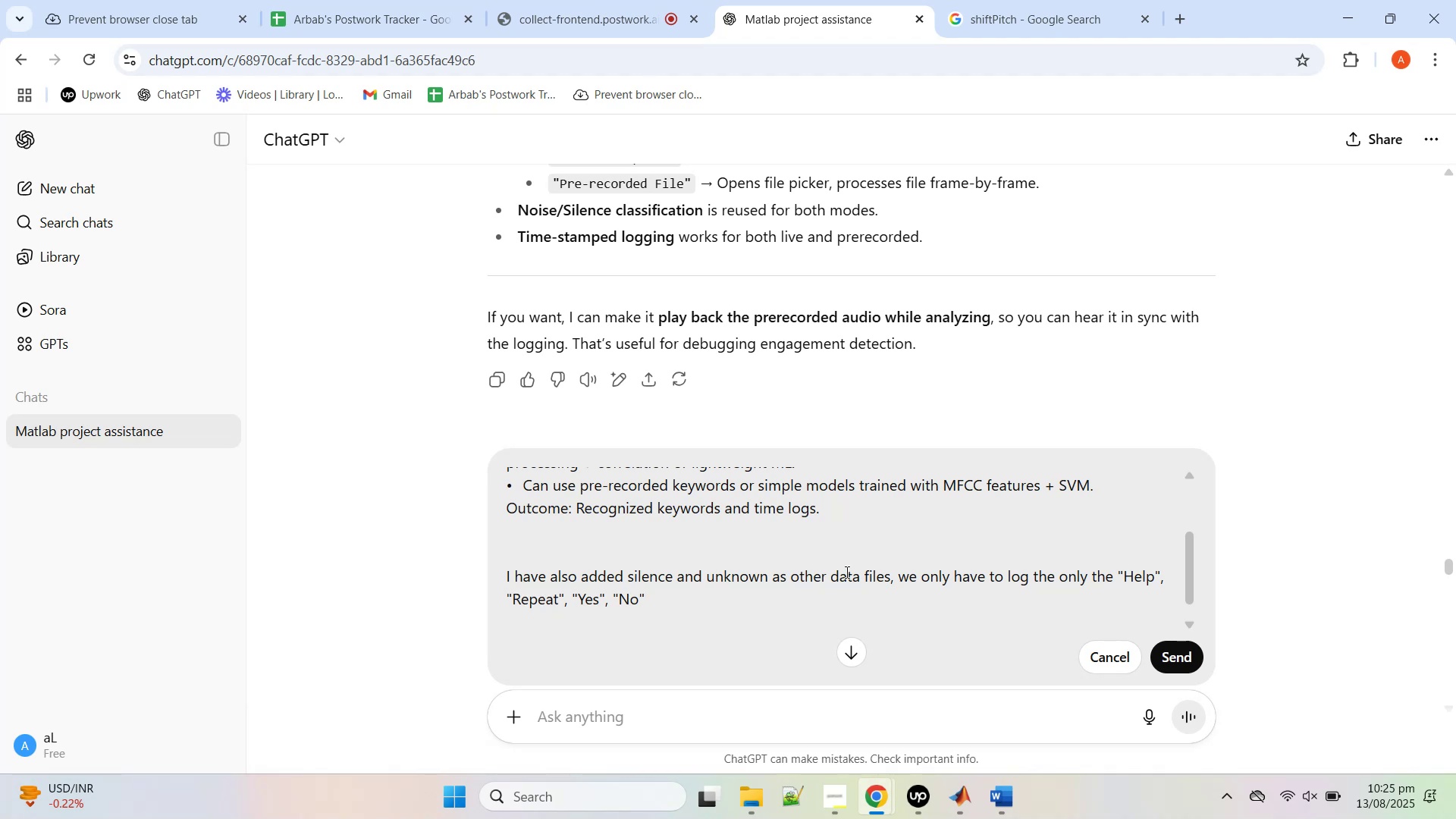 
type(.... I Want a robust model)
 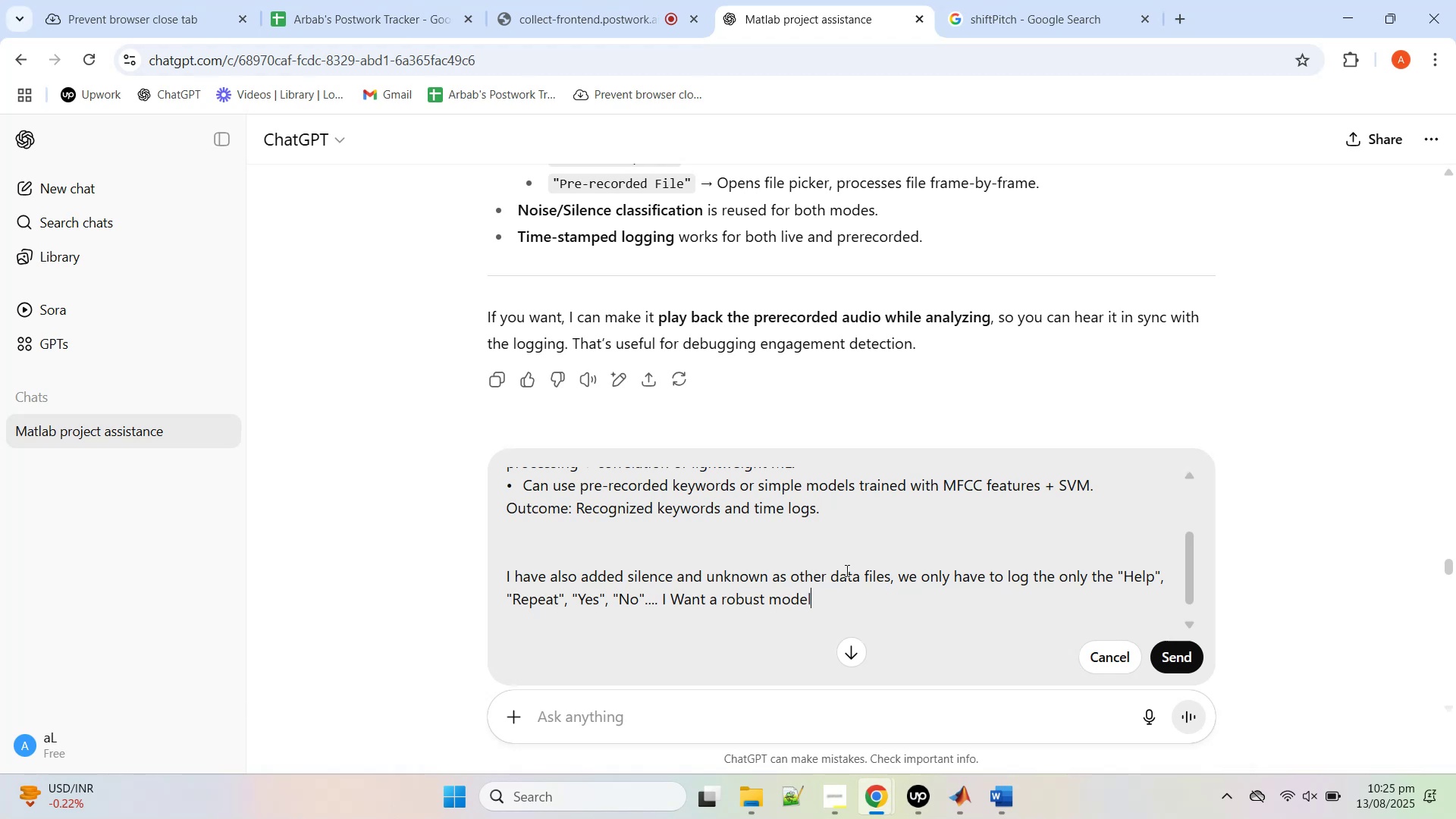 
wait(7.11)
 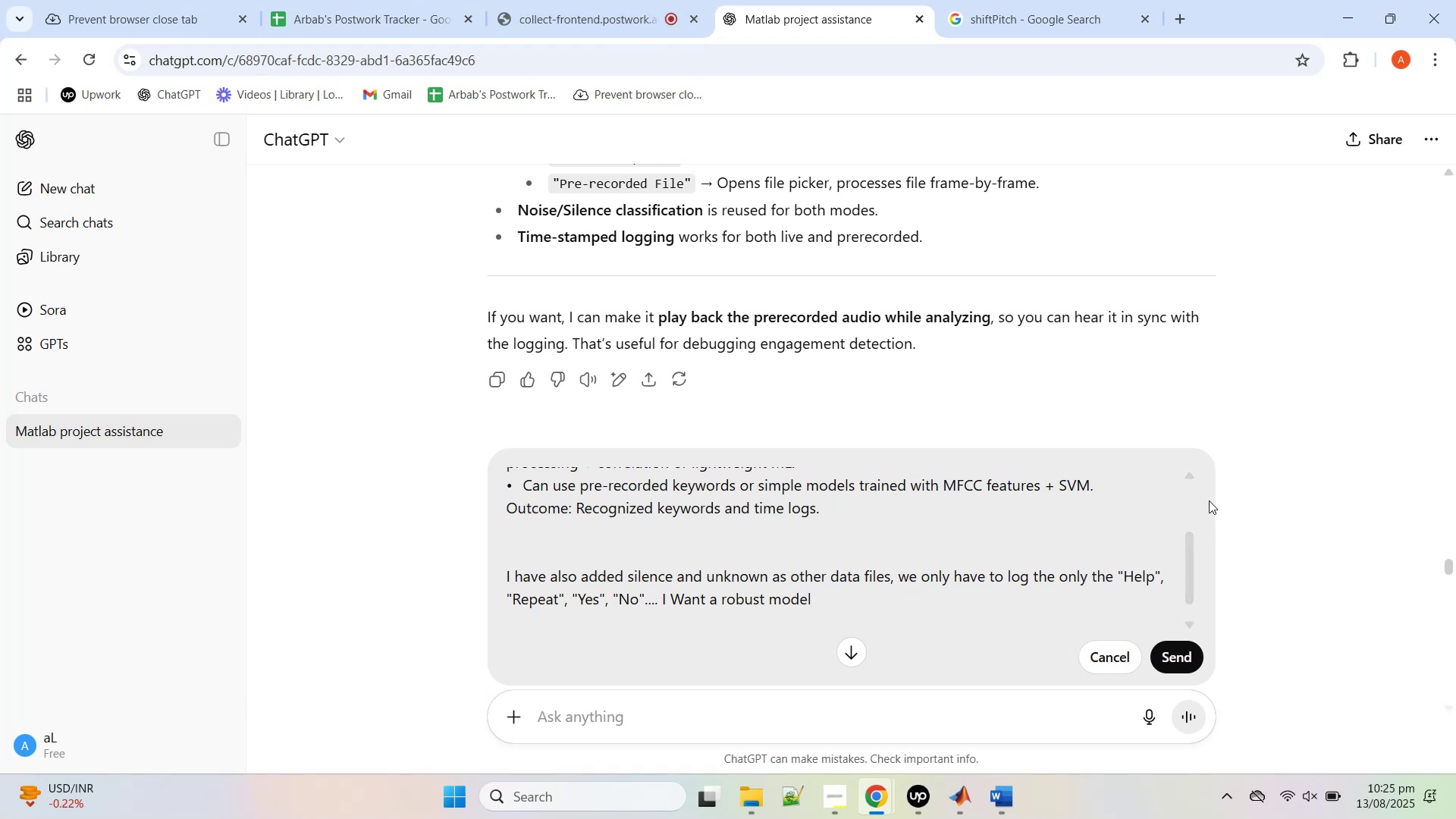 
left_click([1186, 654])
 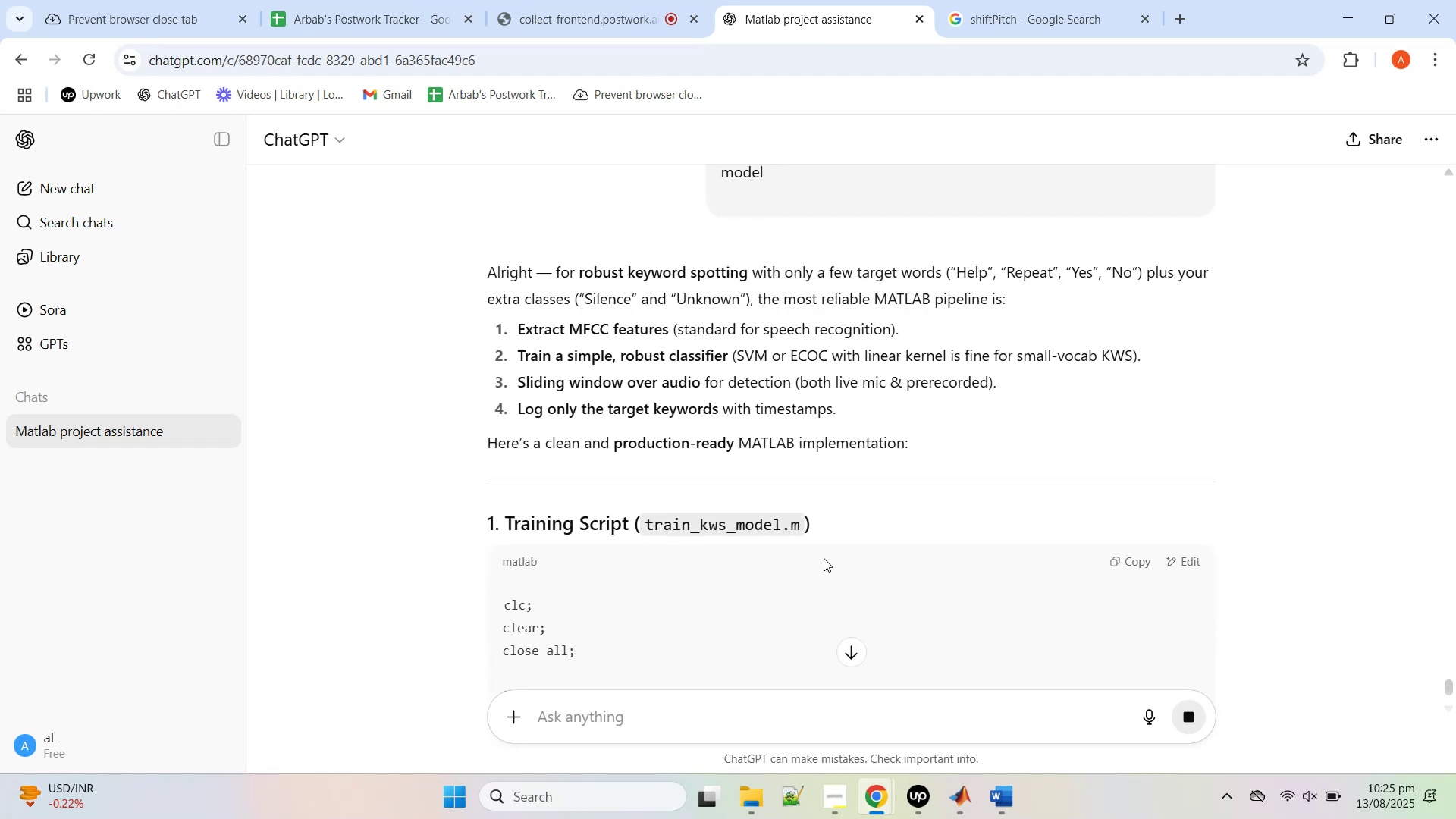 
wait(17.45)
 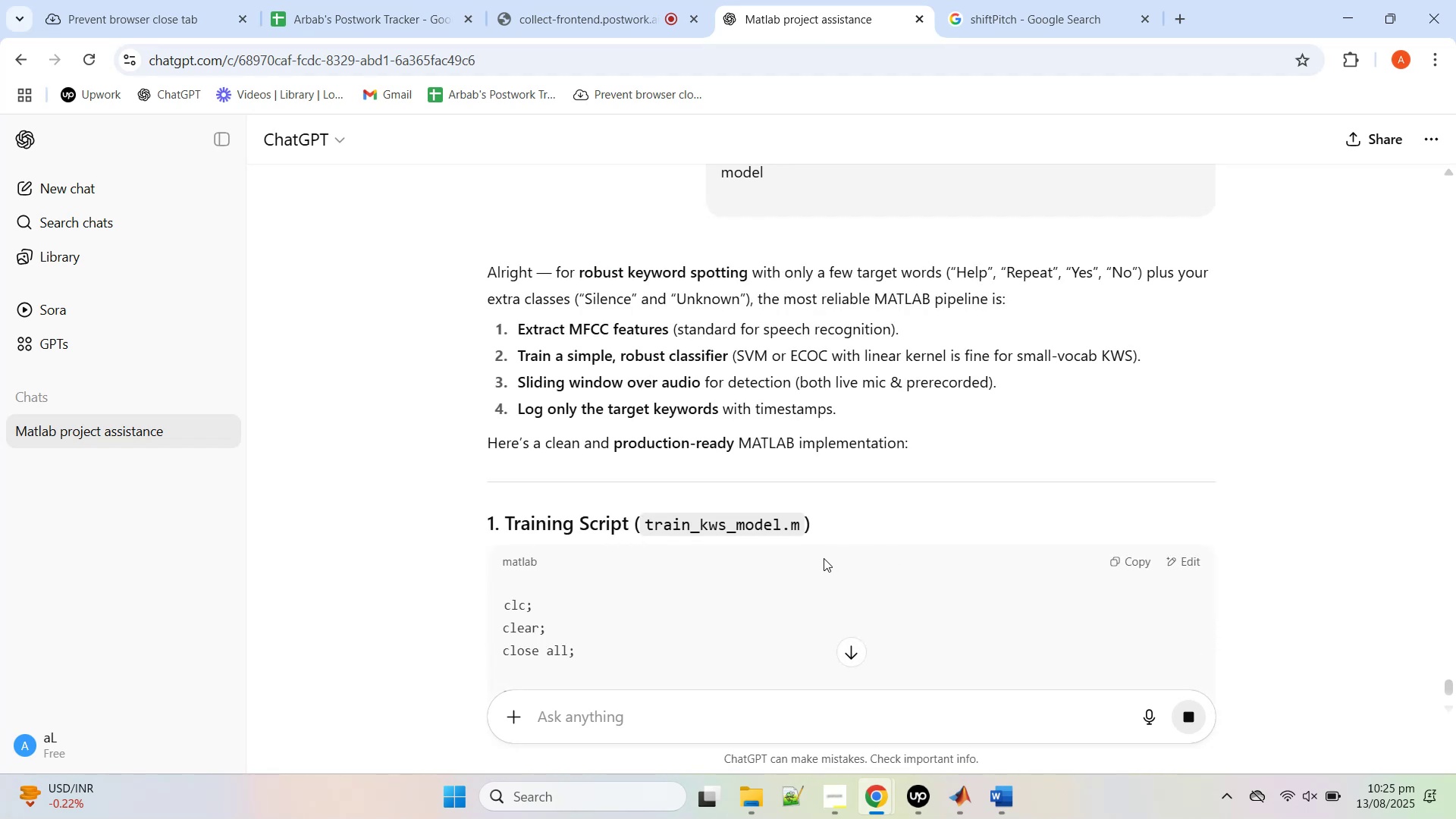 
scroll: coordinate [824, 558], scroll_direction: down, amount: 3.0
 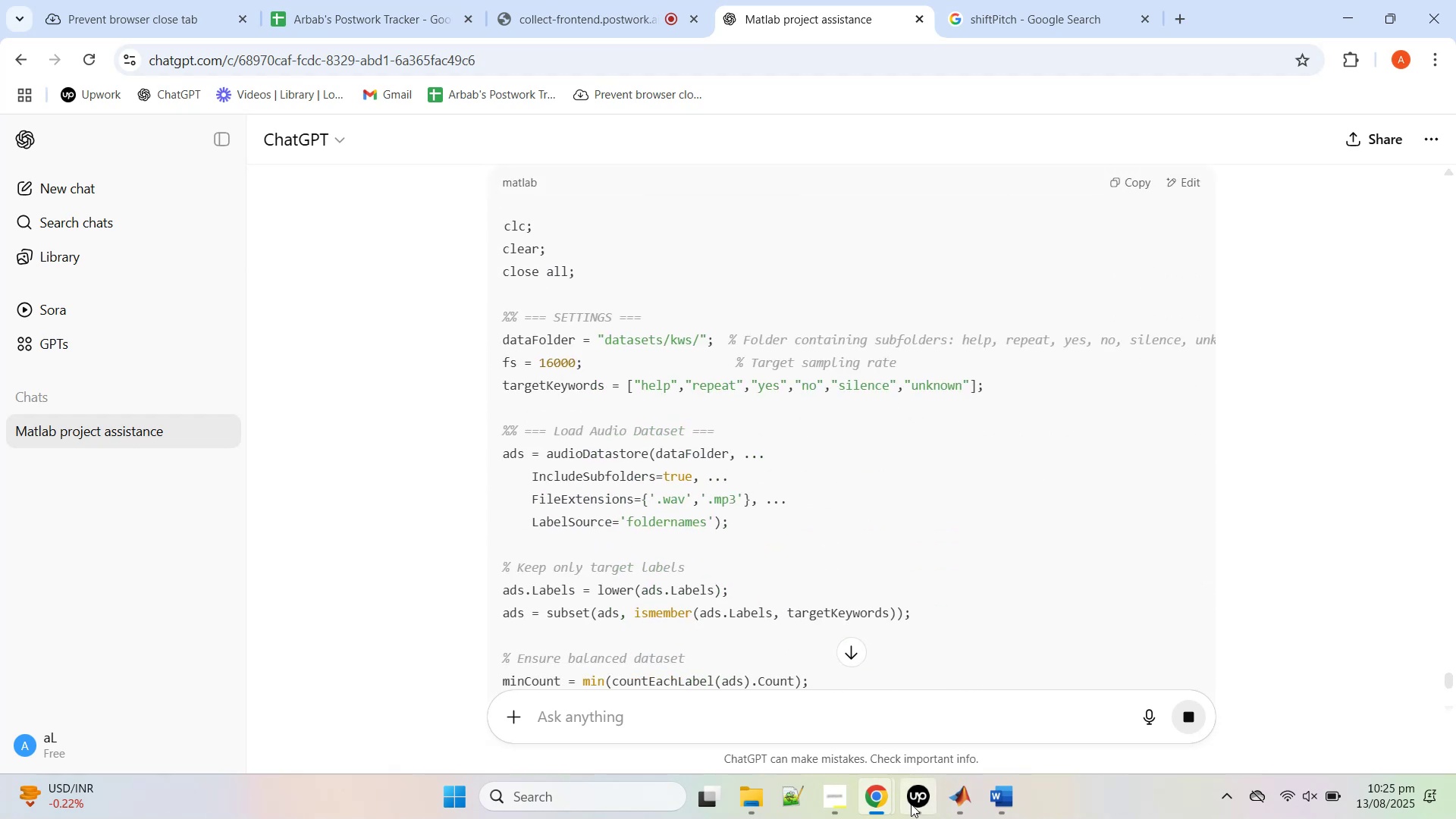 
left_click([955, 805])
 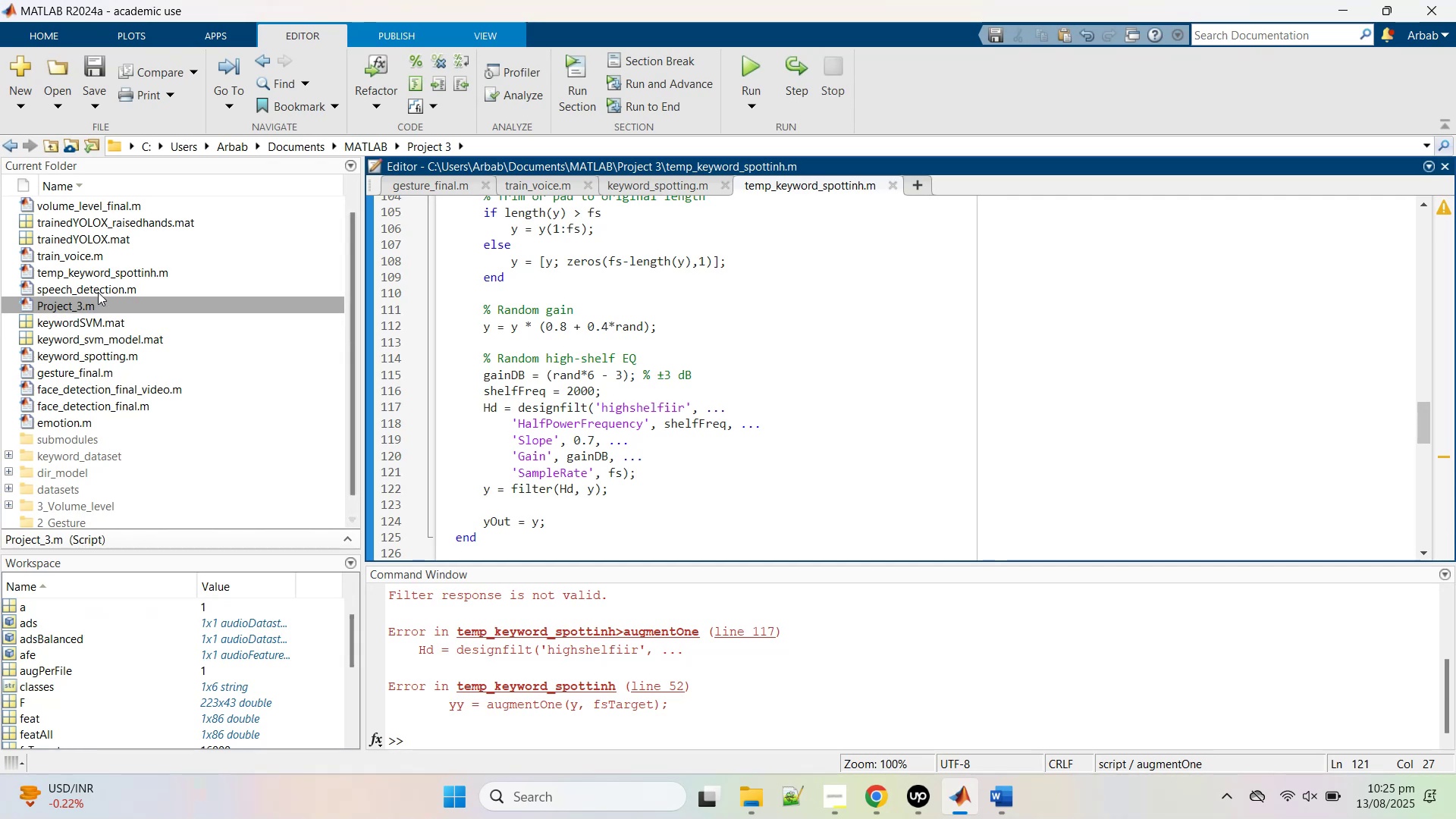 
double_click([97, 292])
 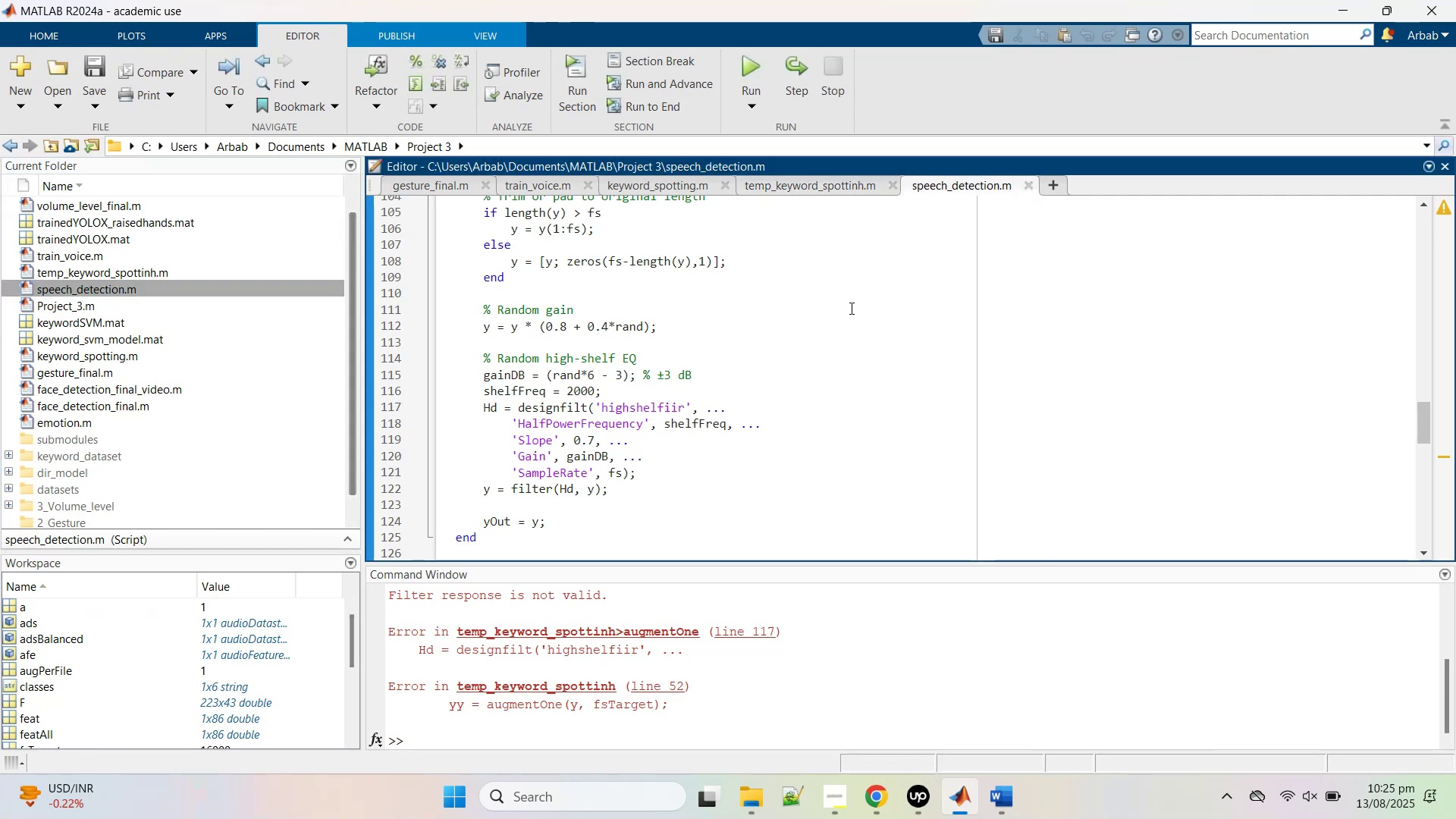 
scroll: coordinate [772, 399], scroll_direction: up, amount: 1.0
 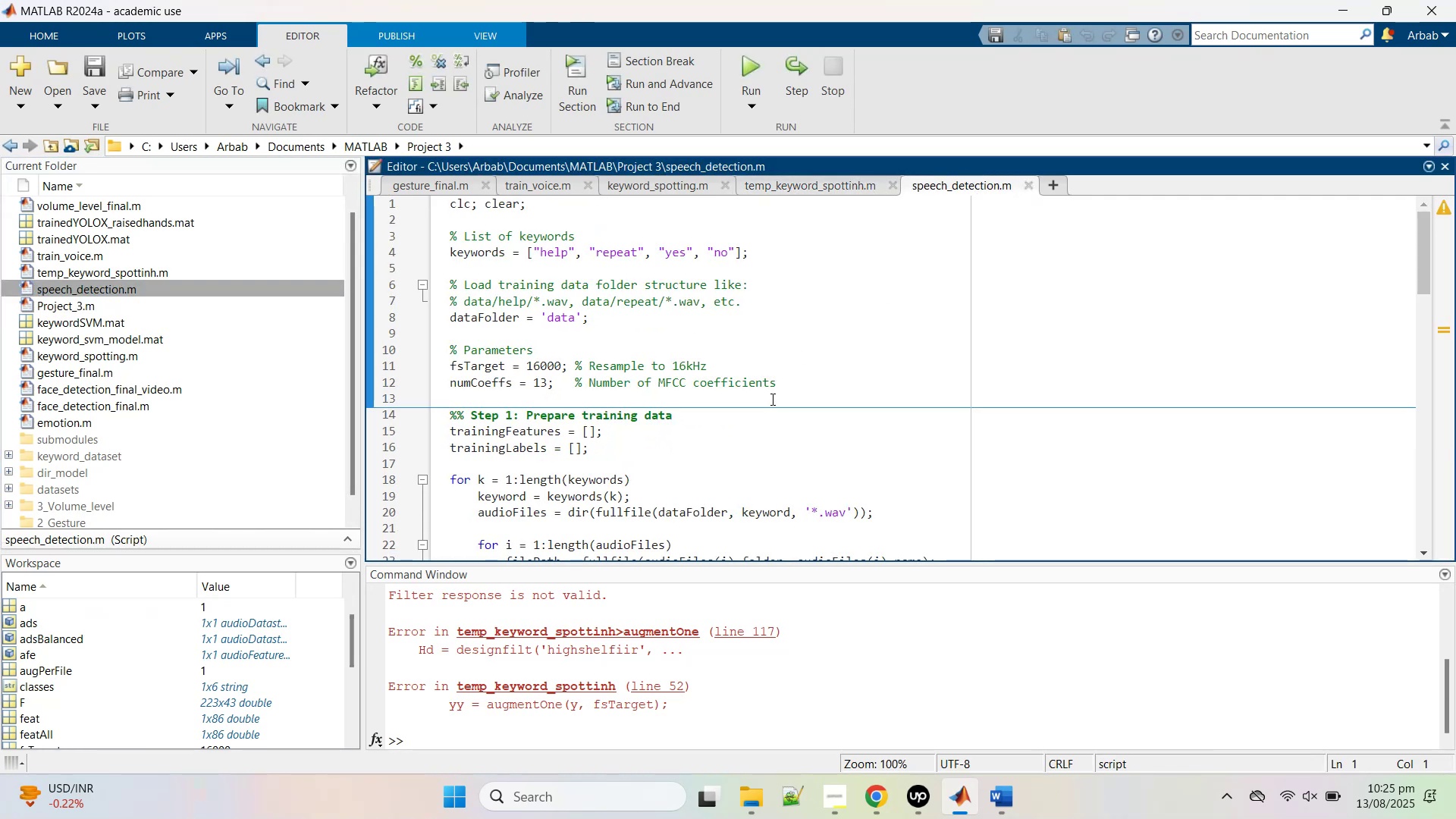 
scroll: coordinate [771, 399], scroll_direction: down, amount: 10.0
 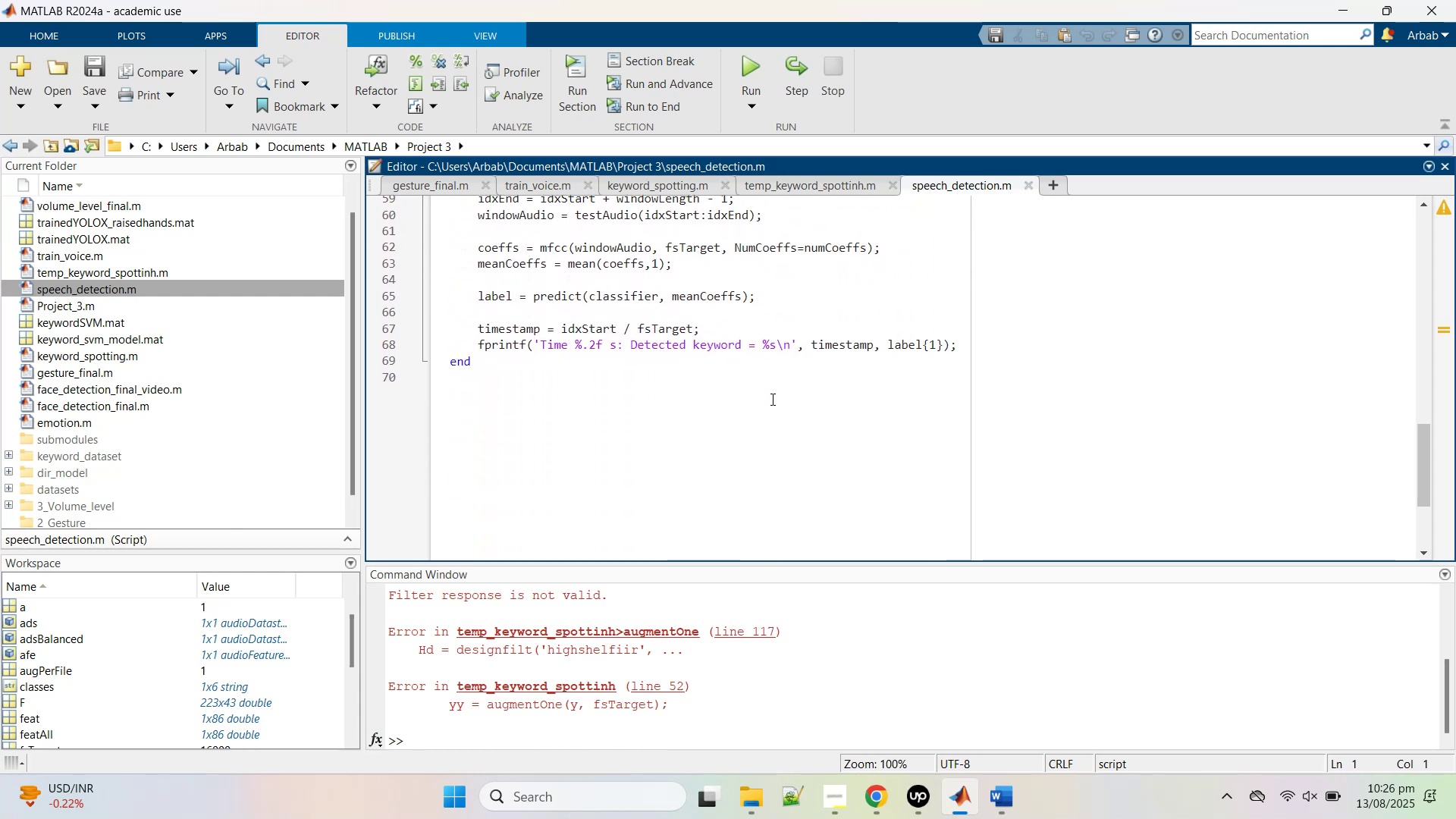 
scroll: coordinate [771, 399], scroll_direction: up, amount: 14.0
 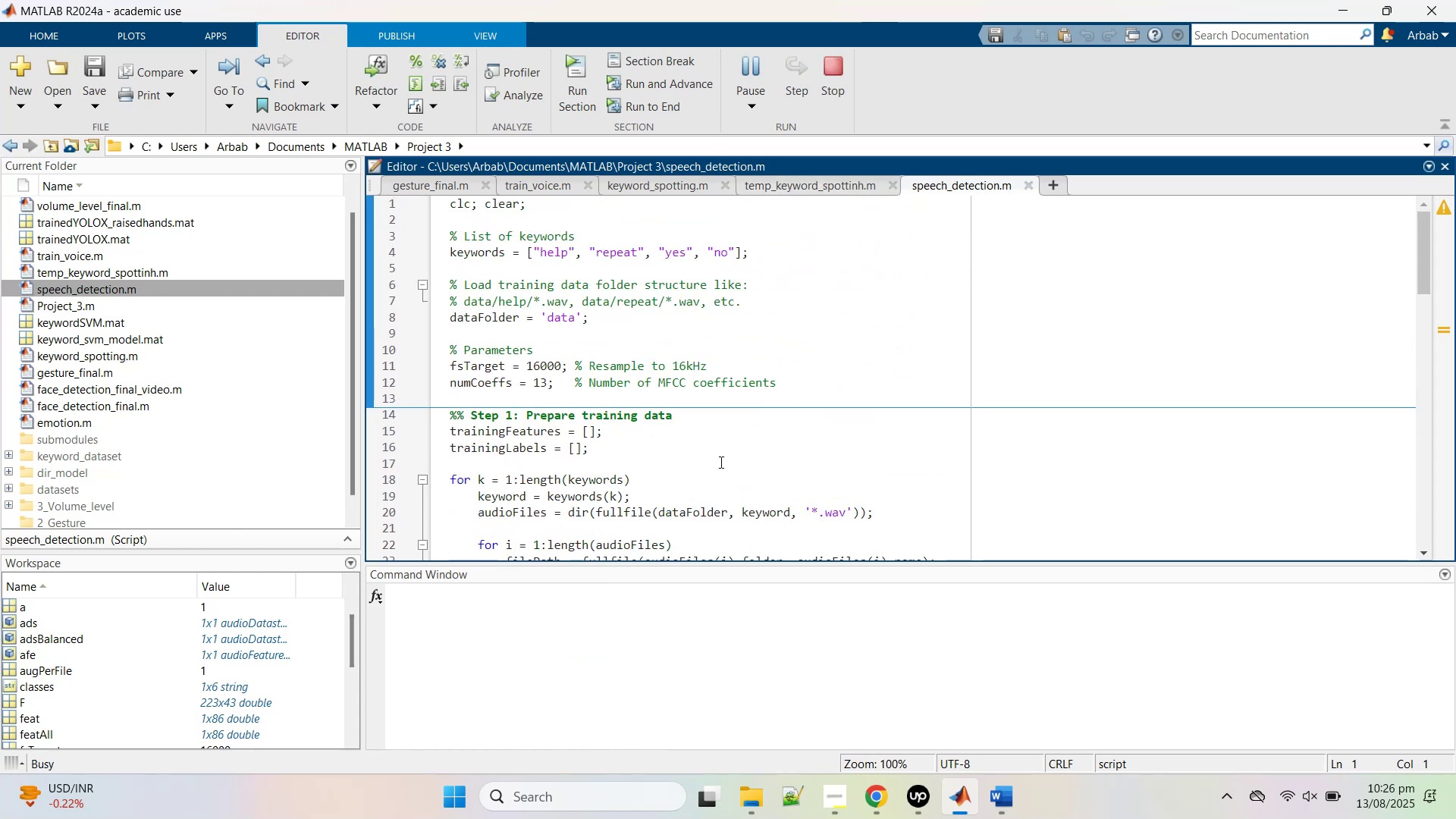 
wait(6.82)
 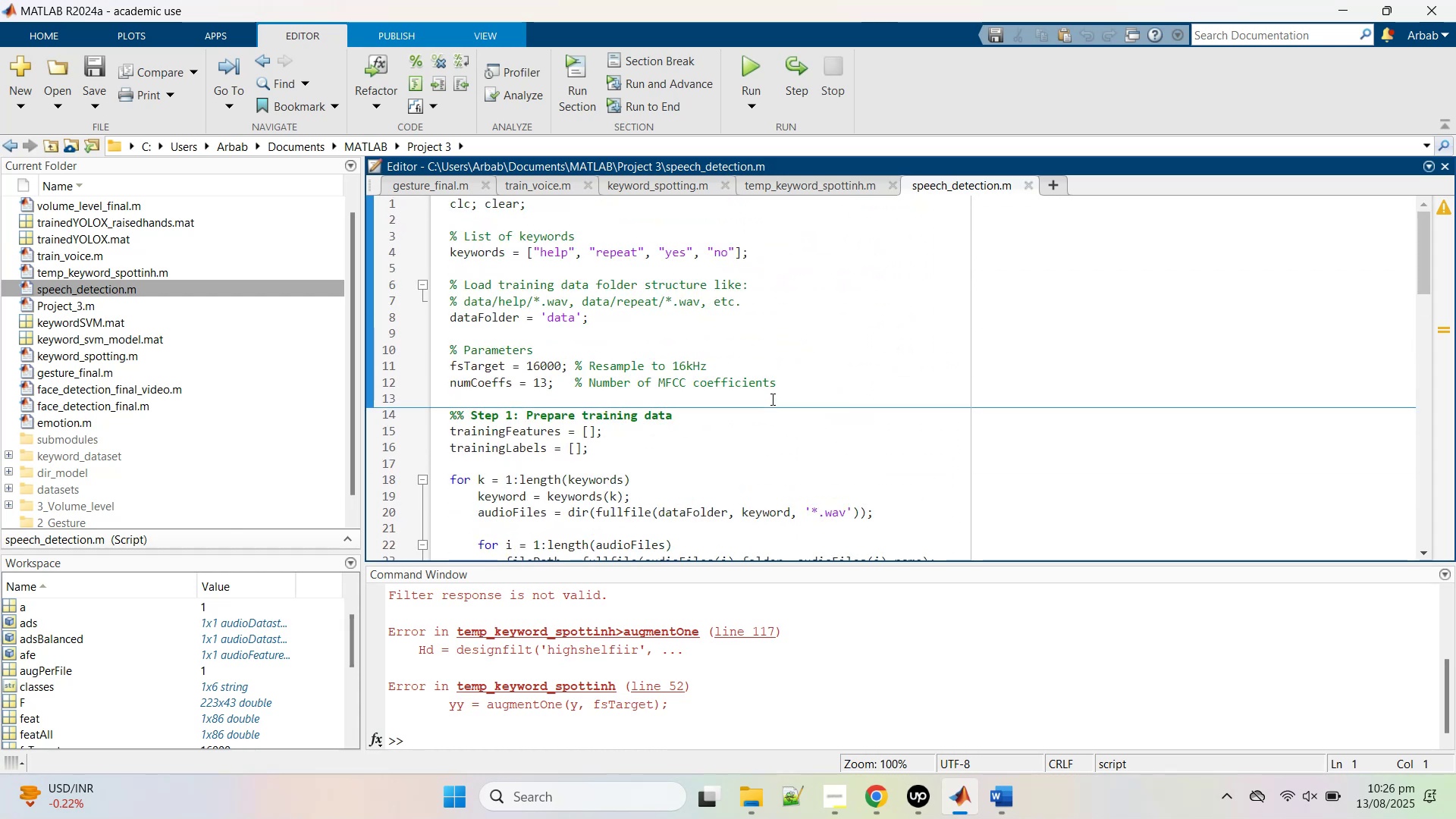 
scroll: coordinate [990, 164], scroll_direction: up, amount: 9.0
 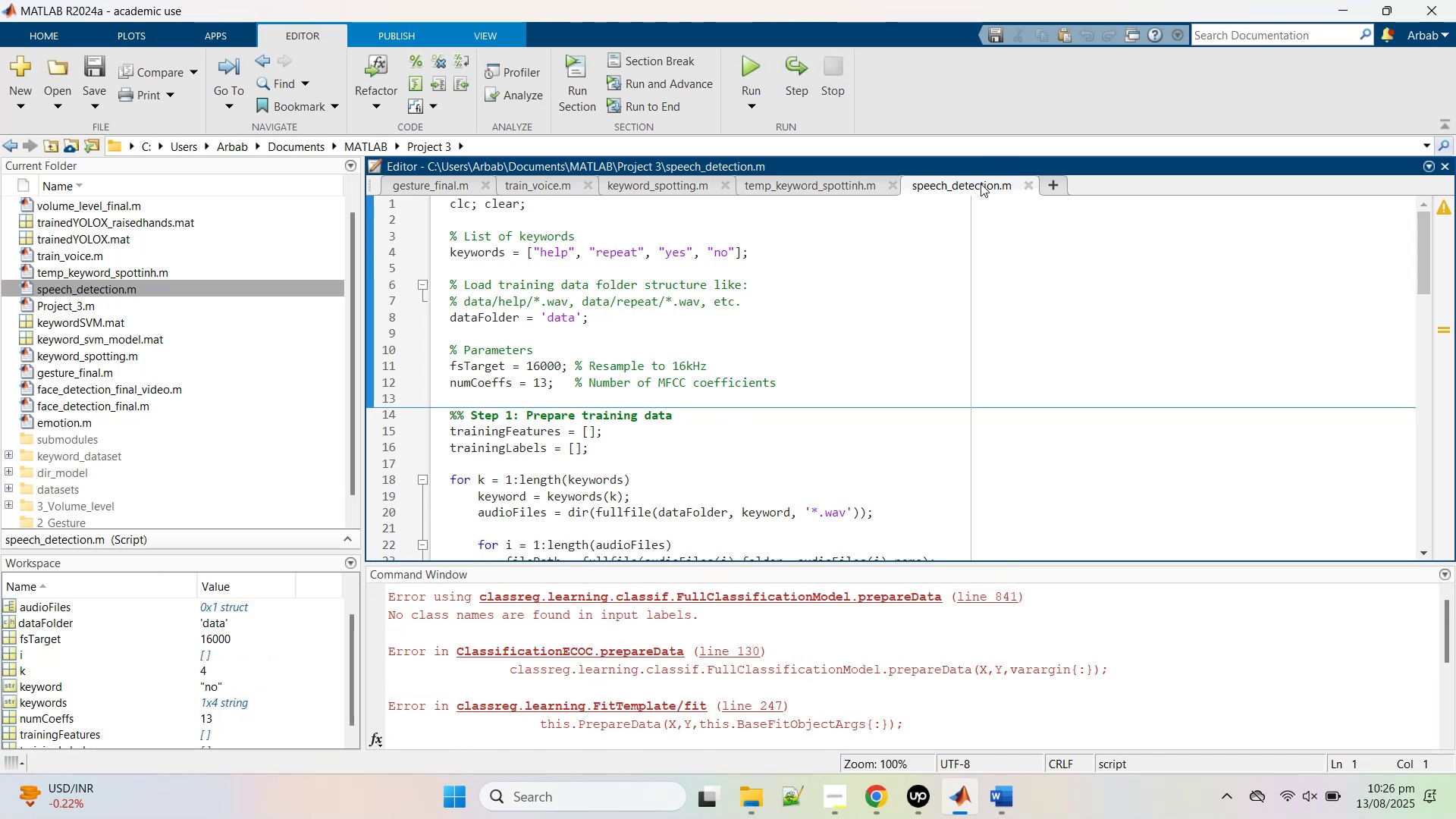 
middle_click([981, 184])
 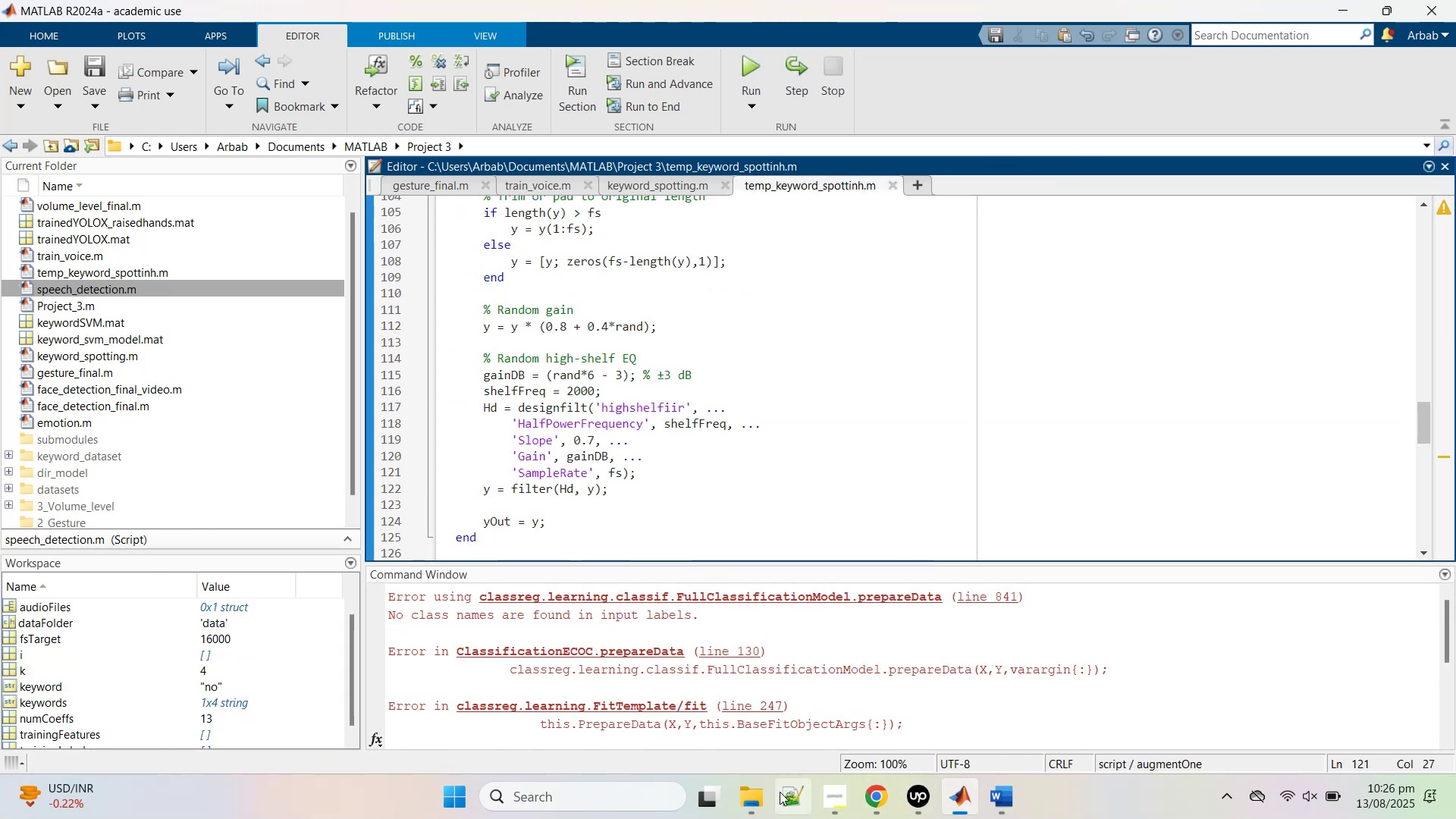 
left_click([763, 796])
 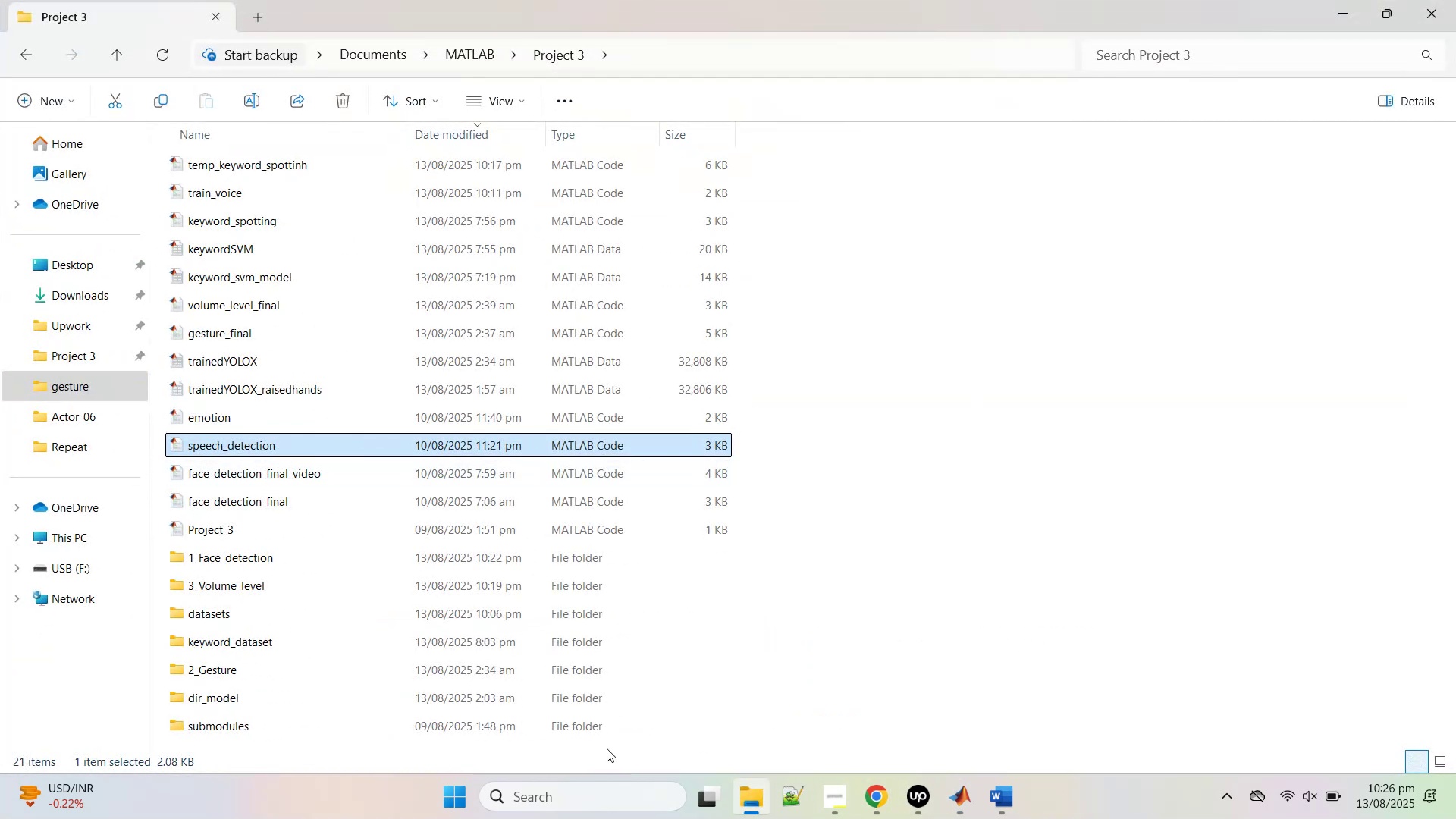 
key(Delete)
 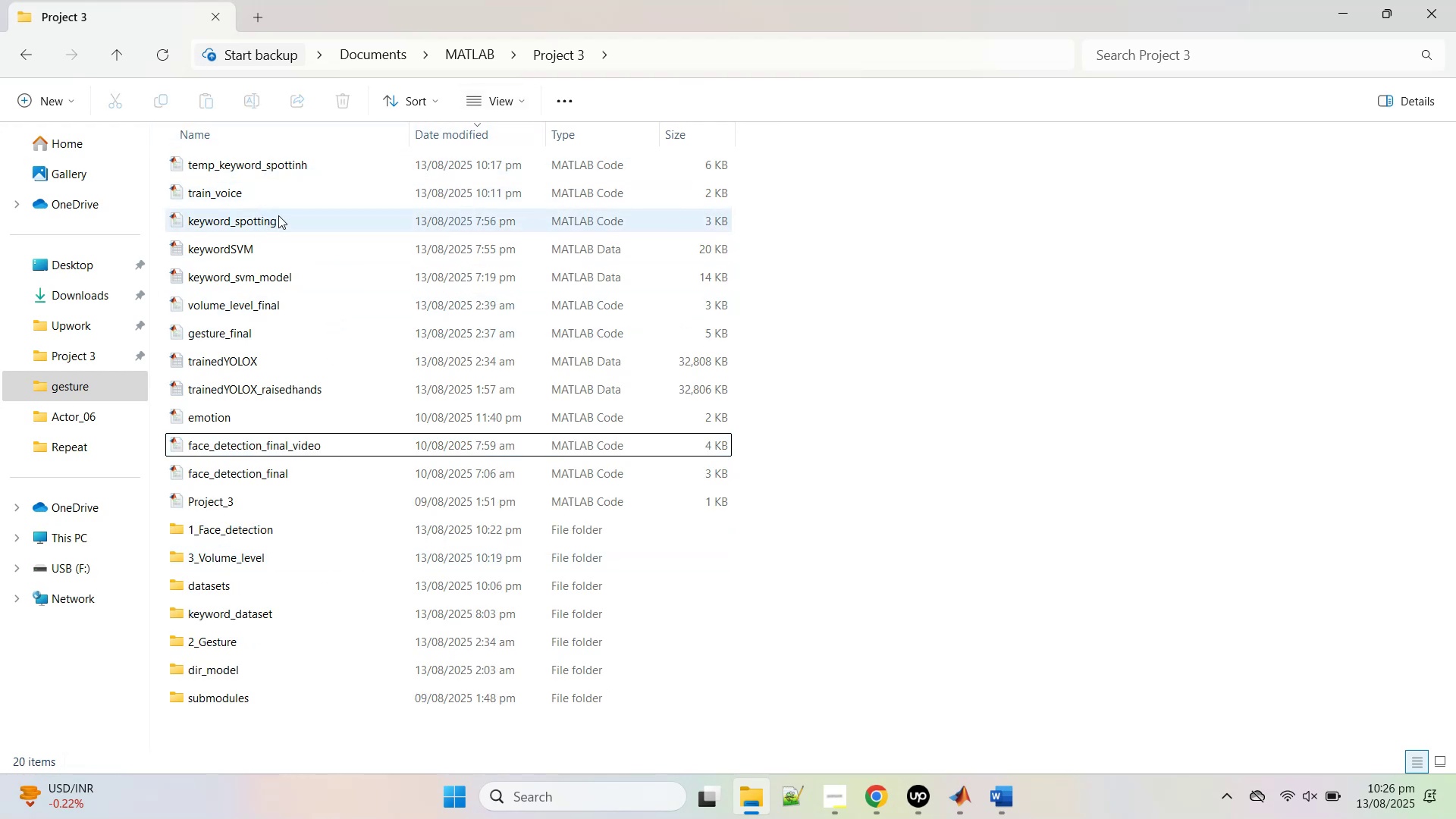 
wait(9.81)
 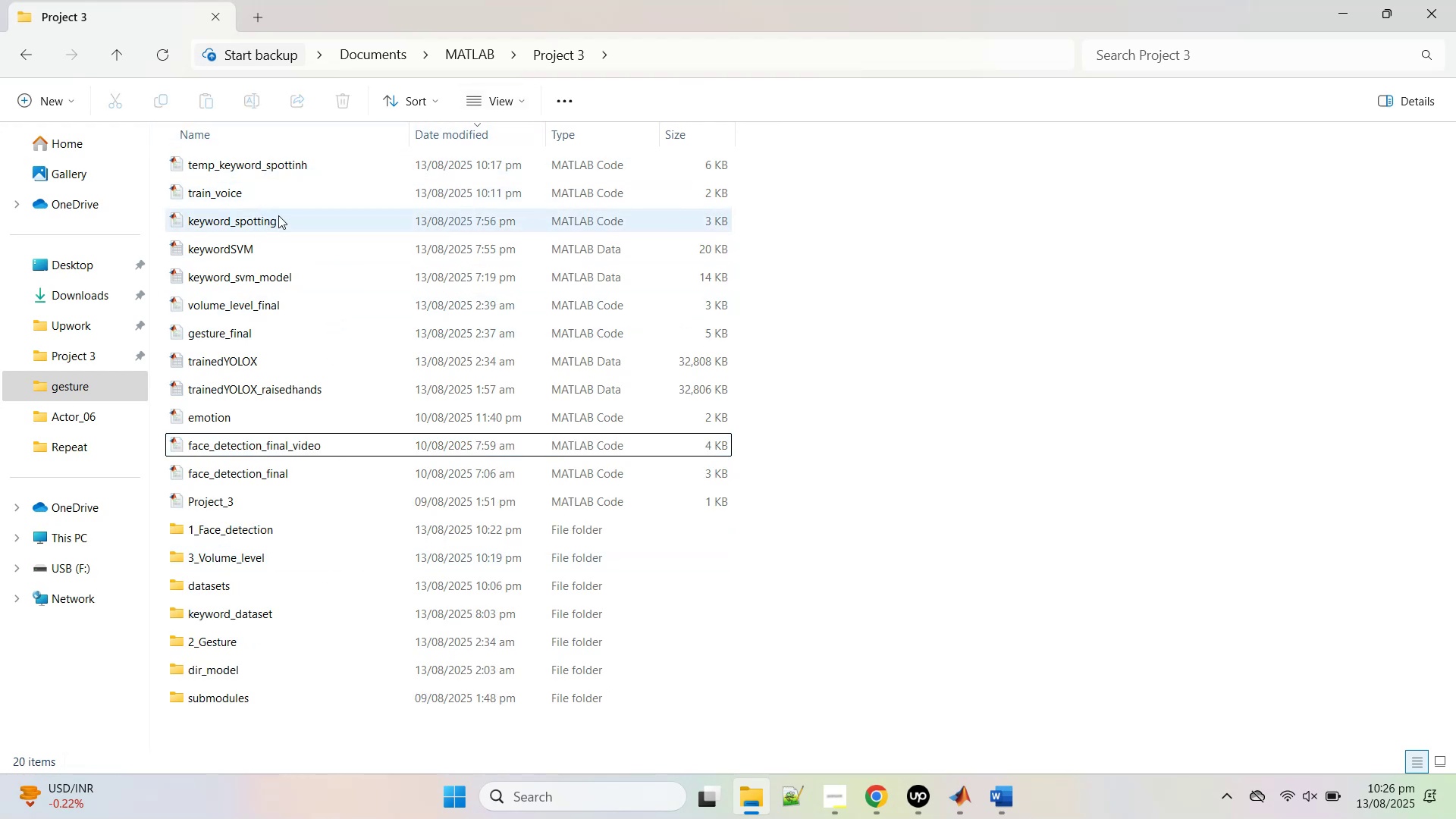 
left_click([592, 123])
 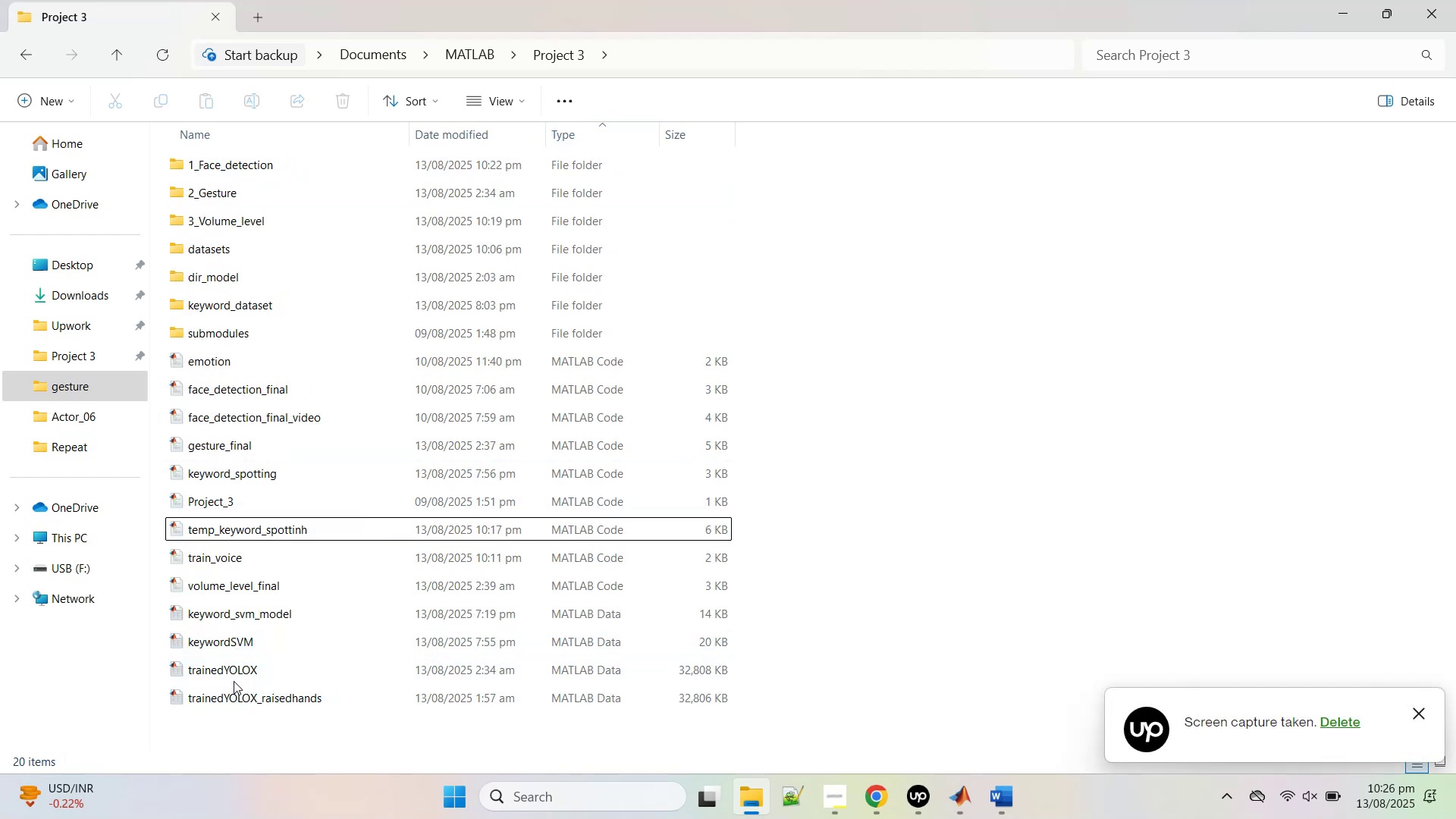 
left_click([271, 614])
 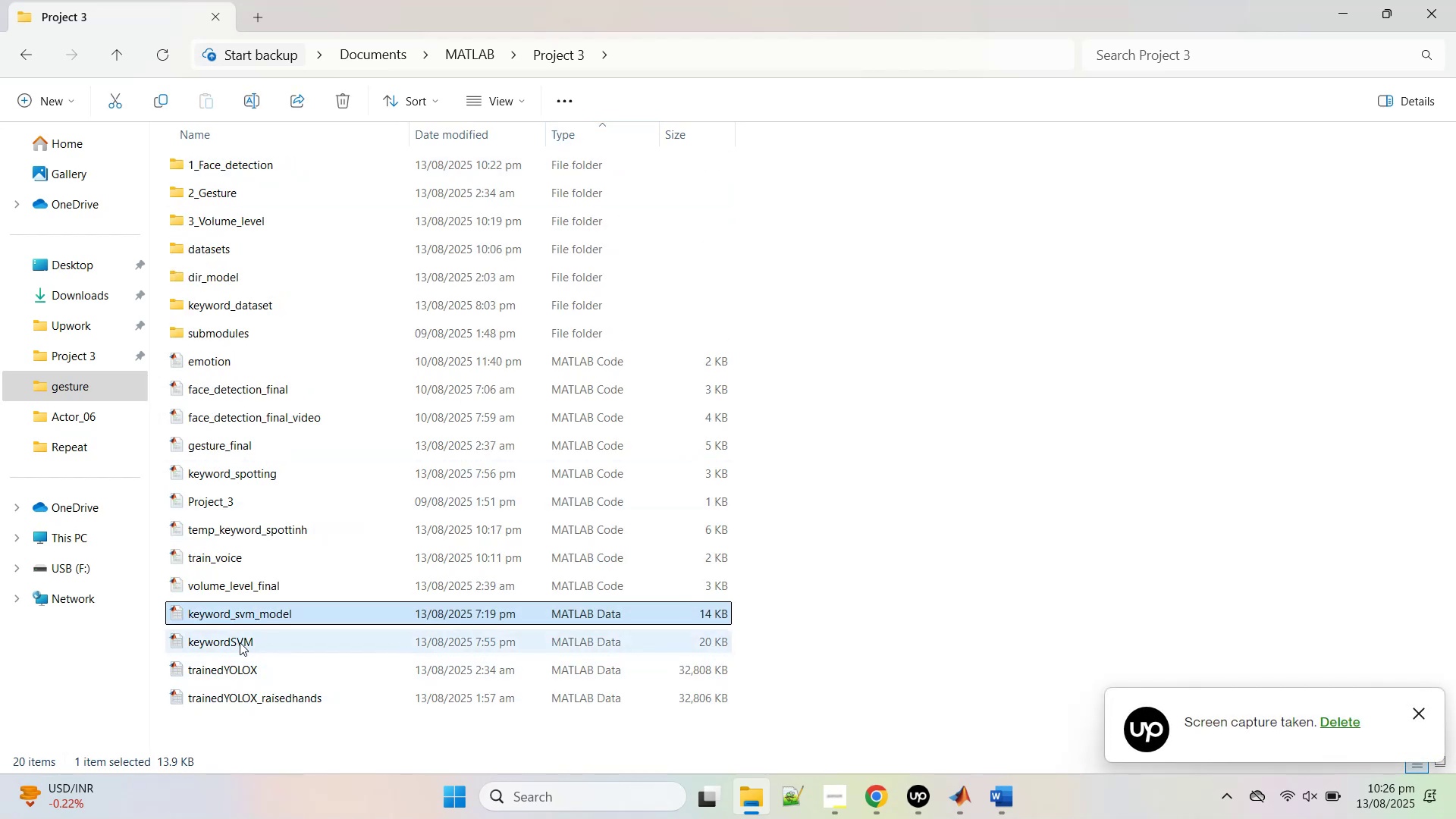 
key(Control+ControlLeft)
 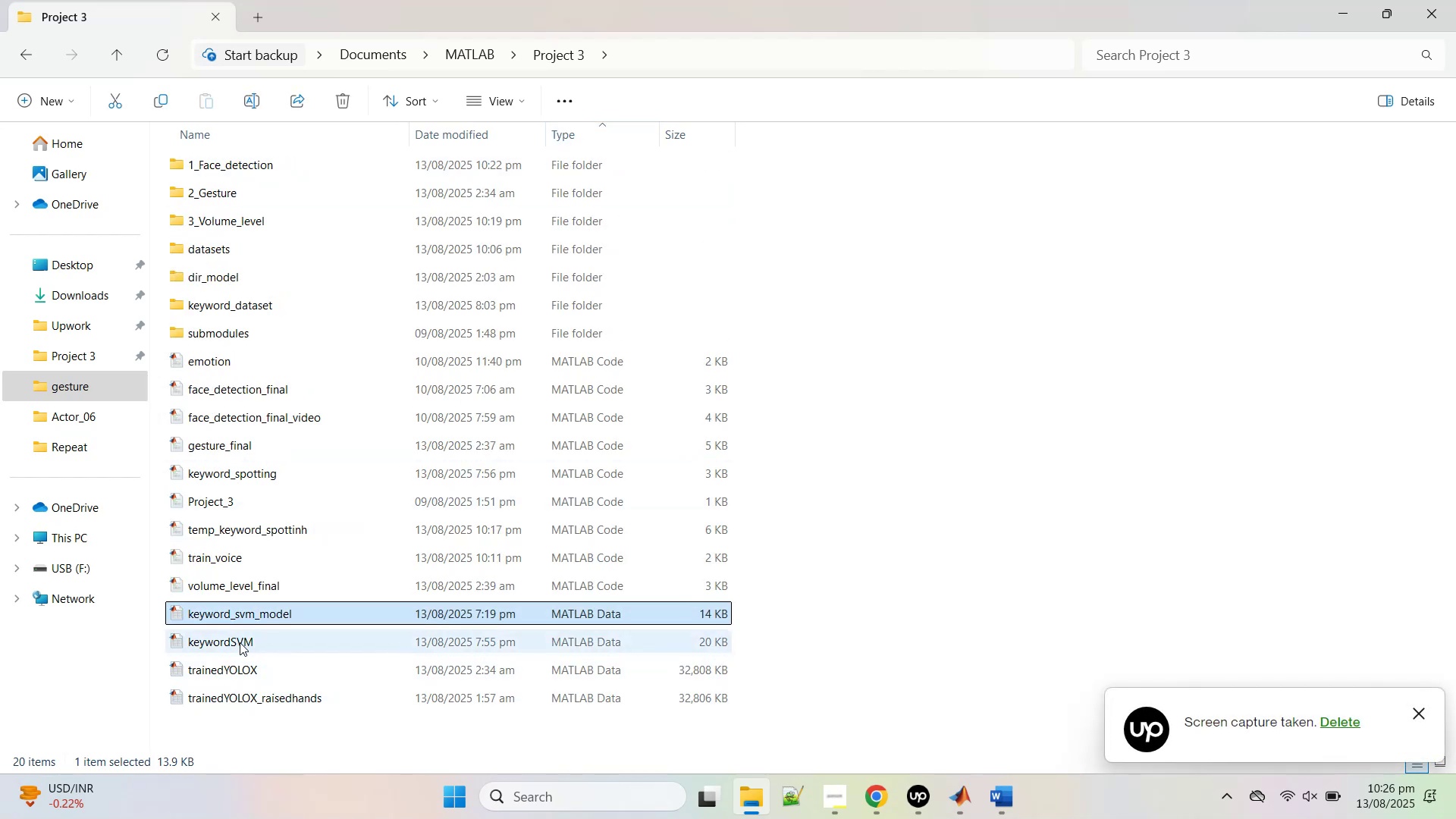 
hold_key(key=ControlLeft, duration=0.77)
left_click([240, 642])
 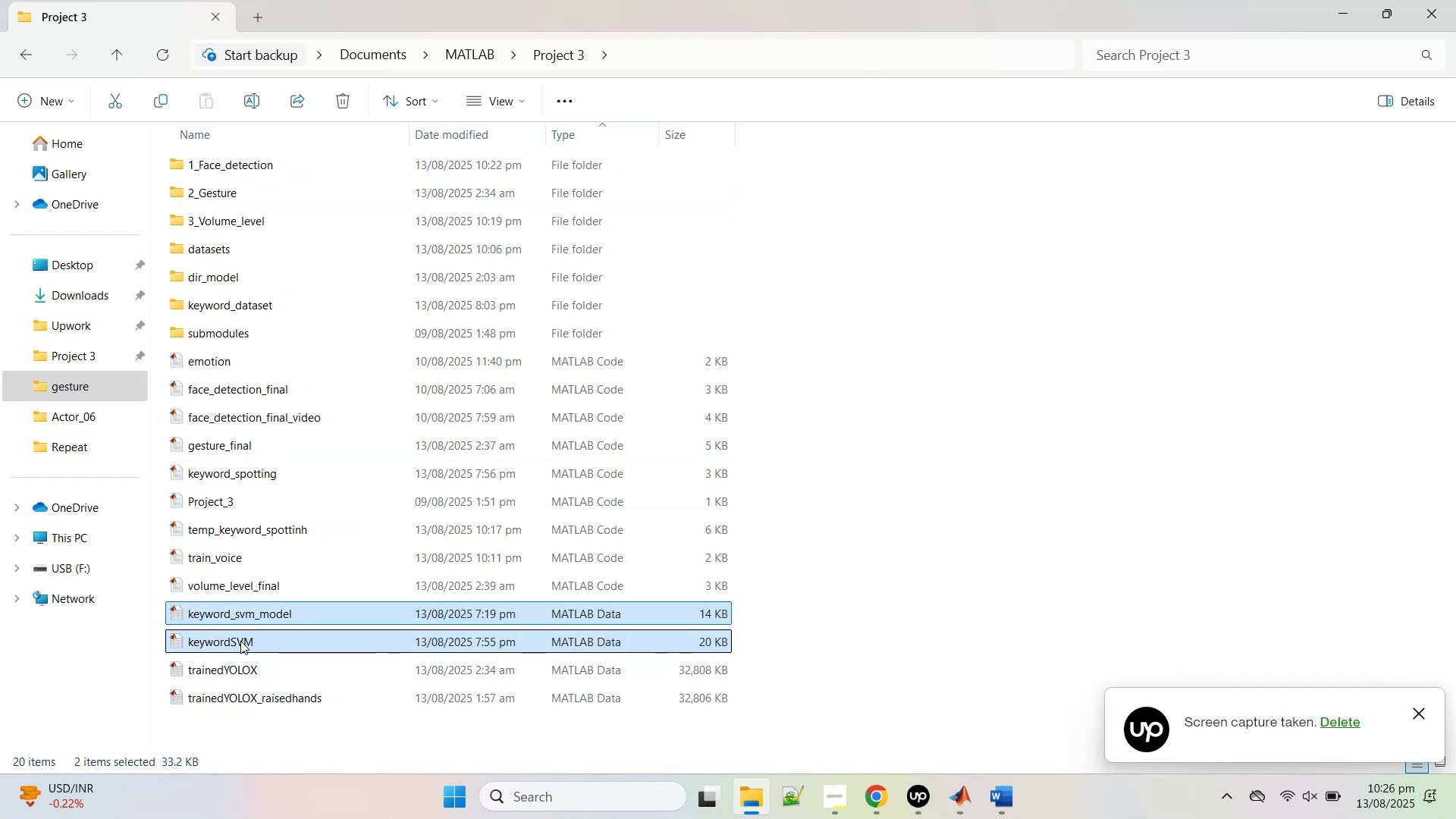 
key(Delete)
 